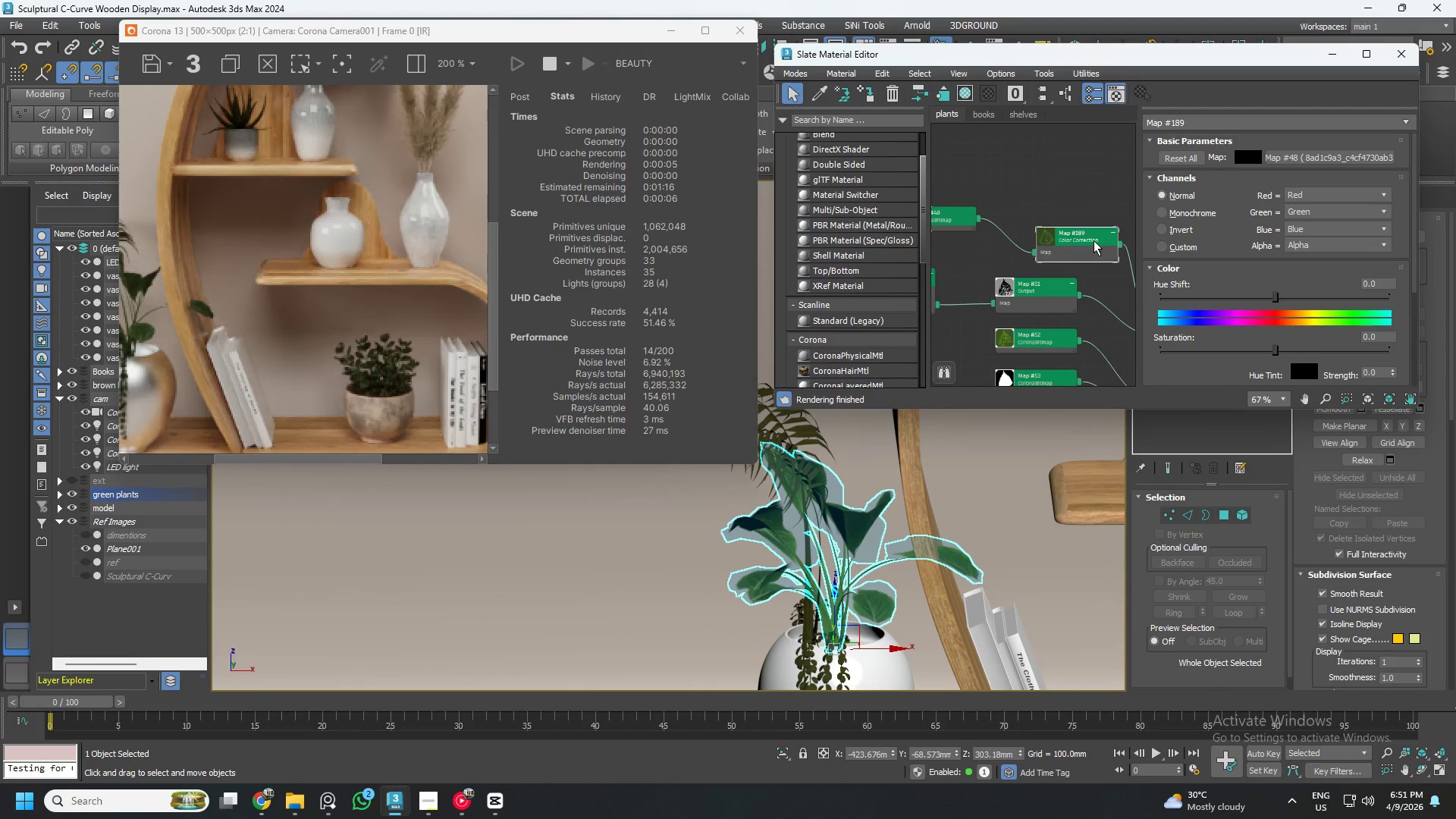 
wait(9.59)
 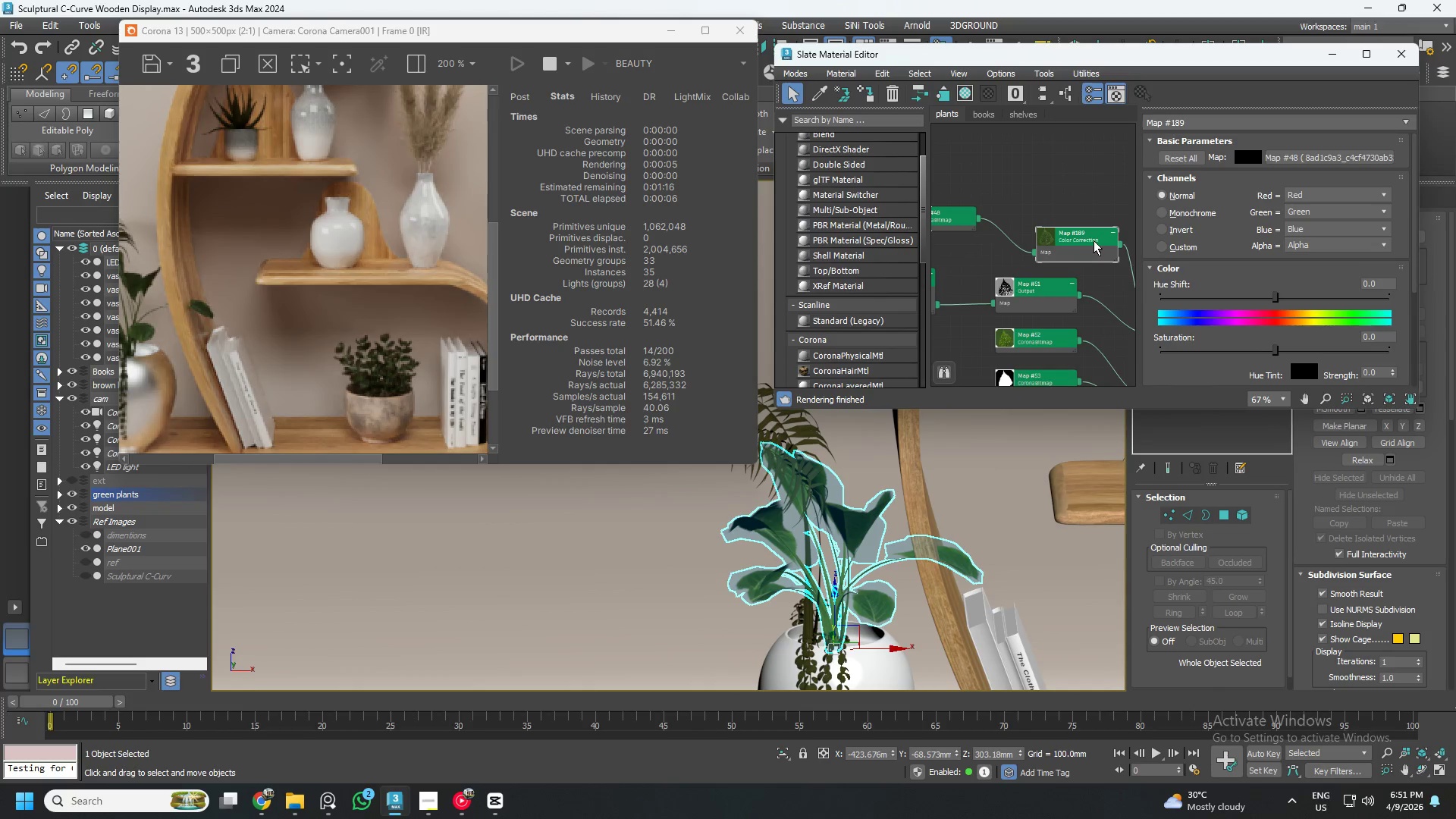 
left_click_drag(start_coordinate=[999, 225], to_coordinate=[964, 221])
 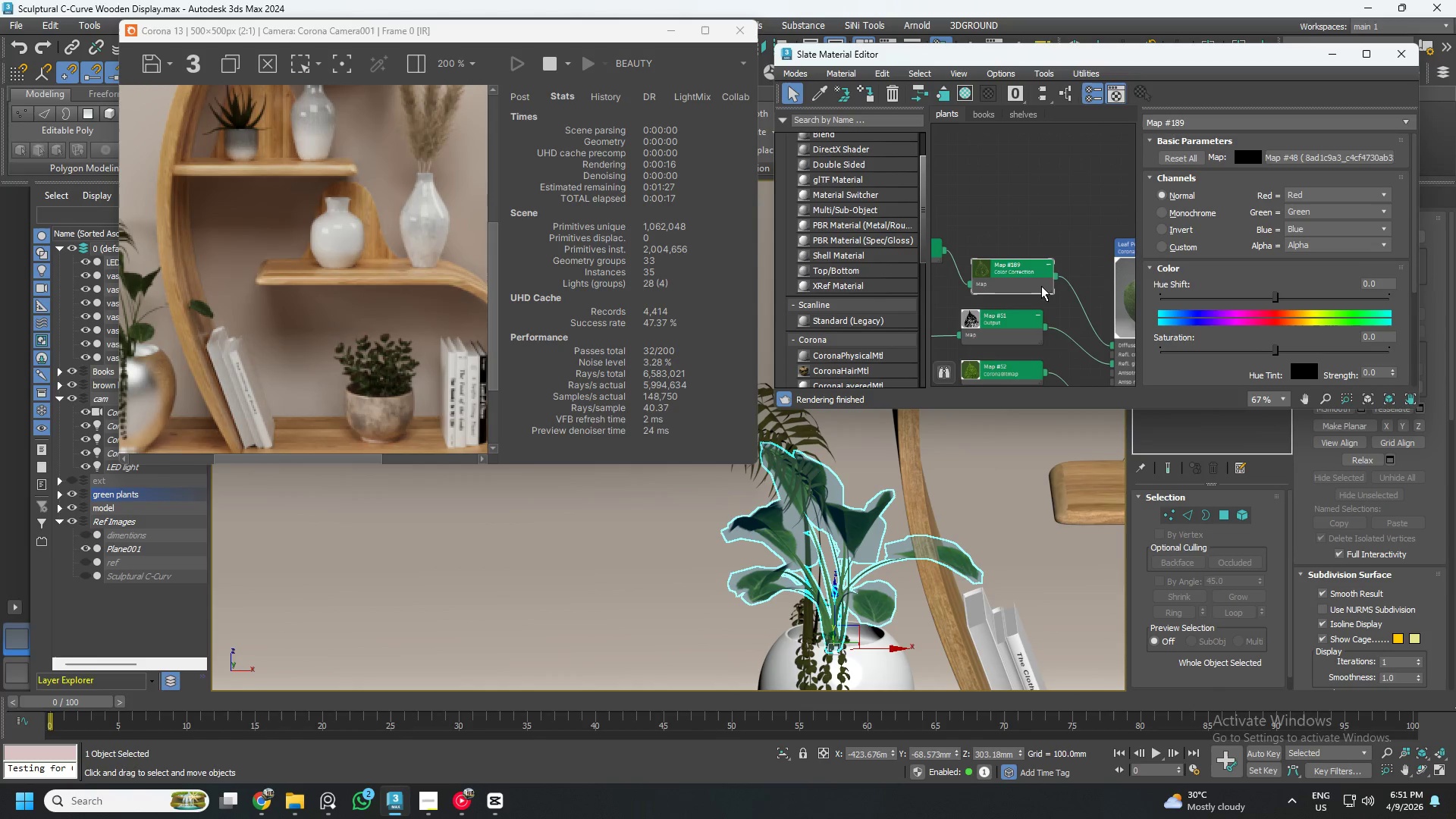 
wait(10.91)
 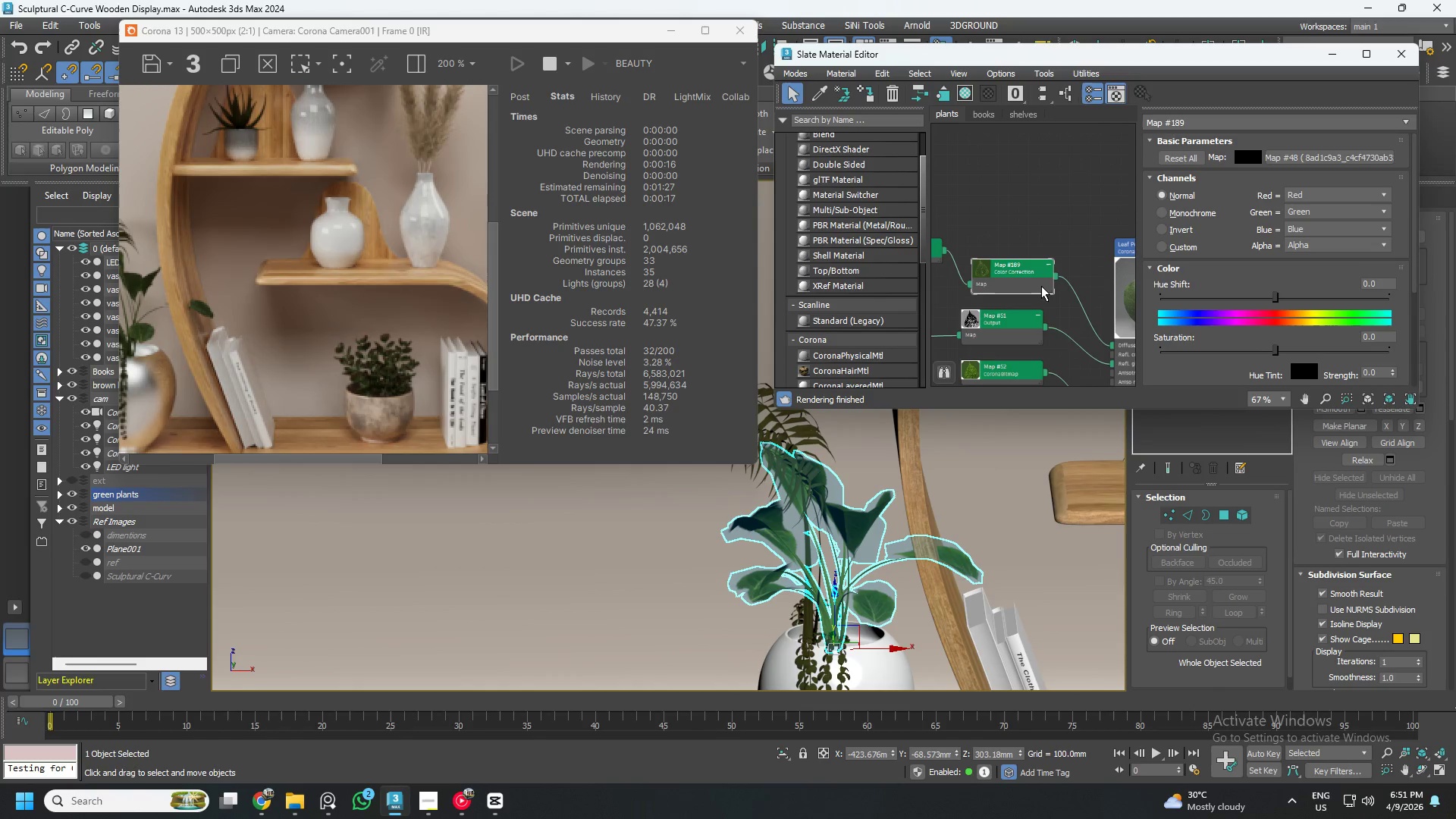 
left_click_drag(start_coordinate=[1414, 246], to_coordinate=[1420, 315])
 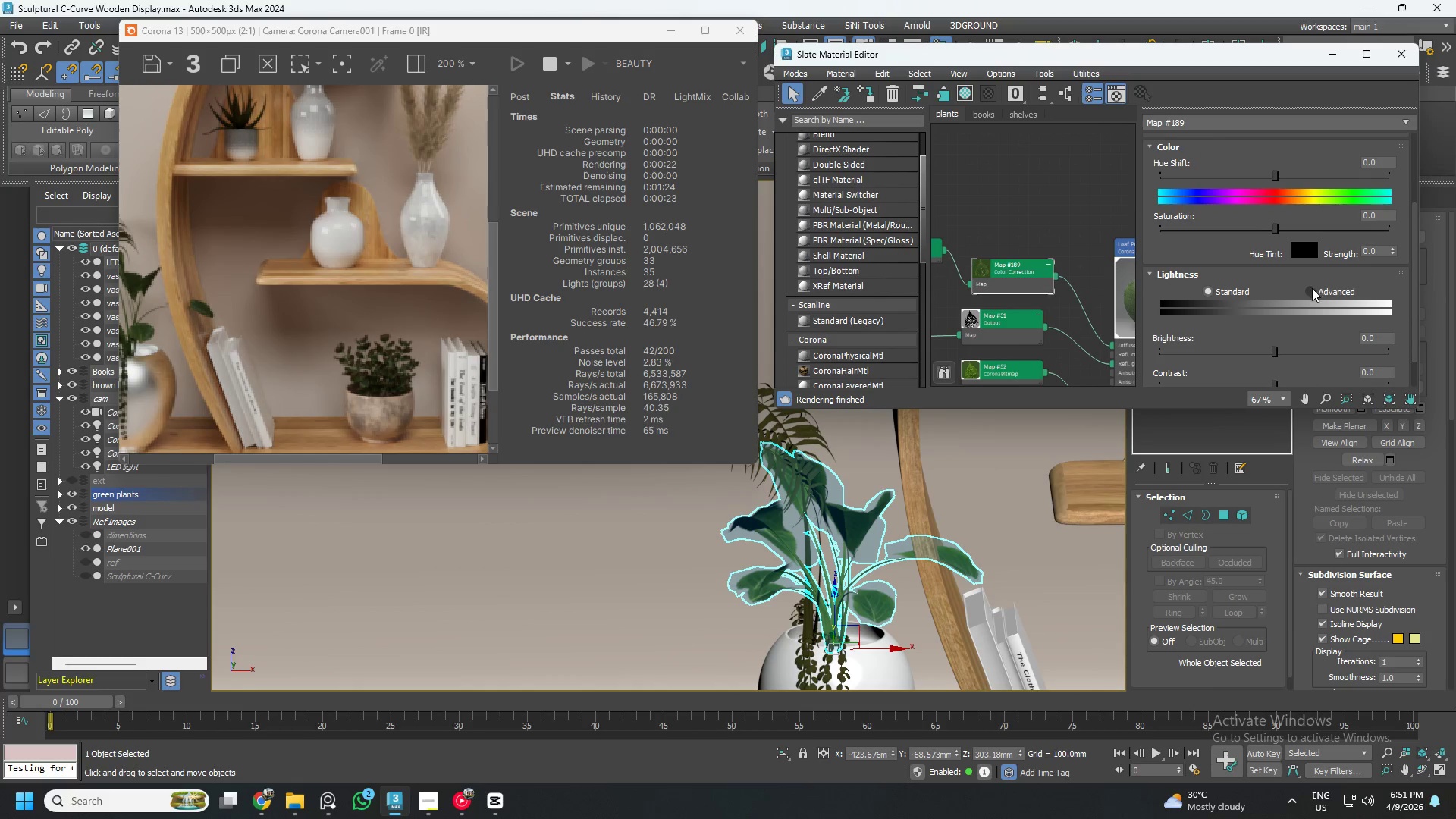 
left_click([1311, 292])
 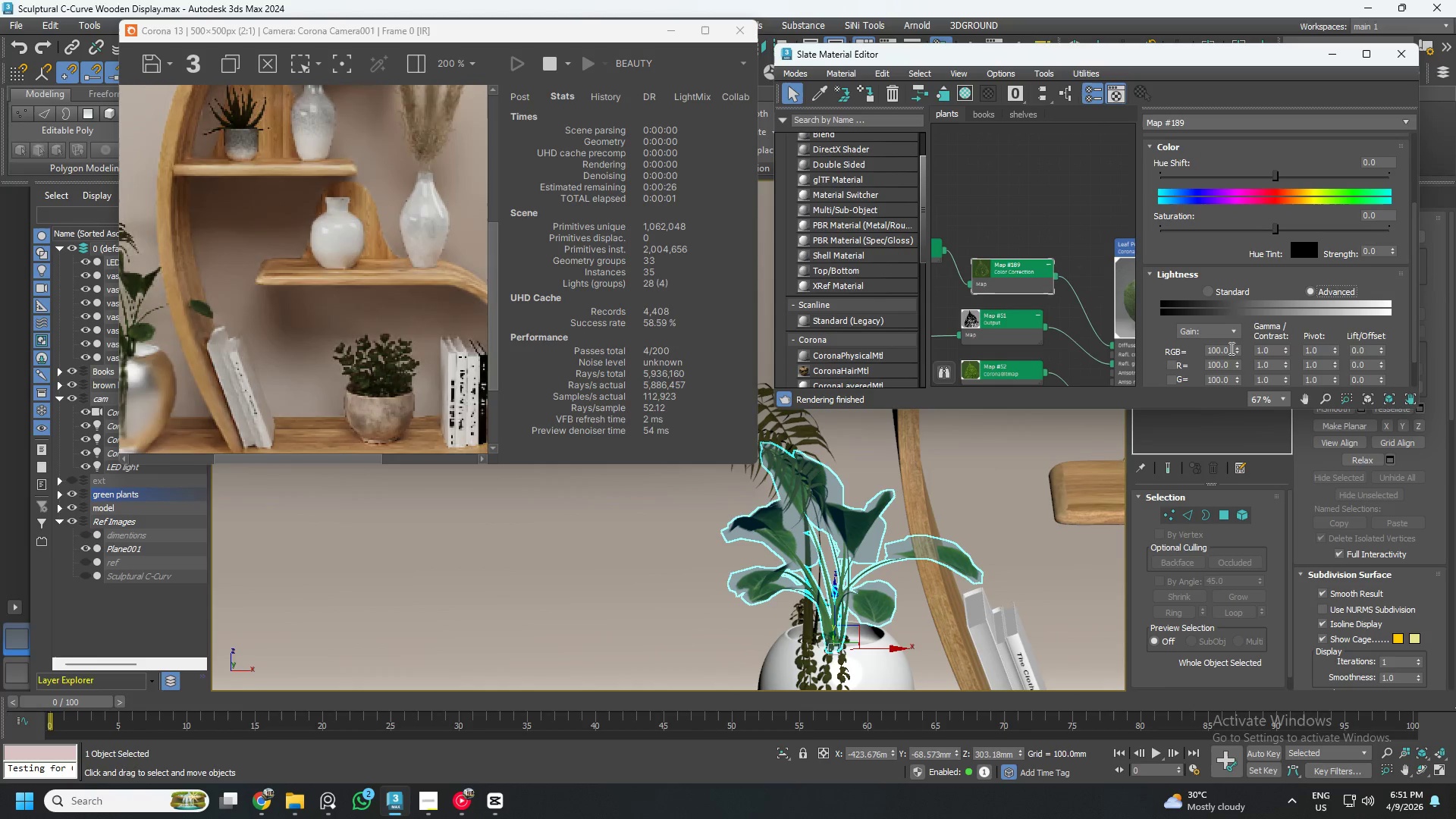 
double_click([1230, 348])
 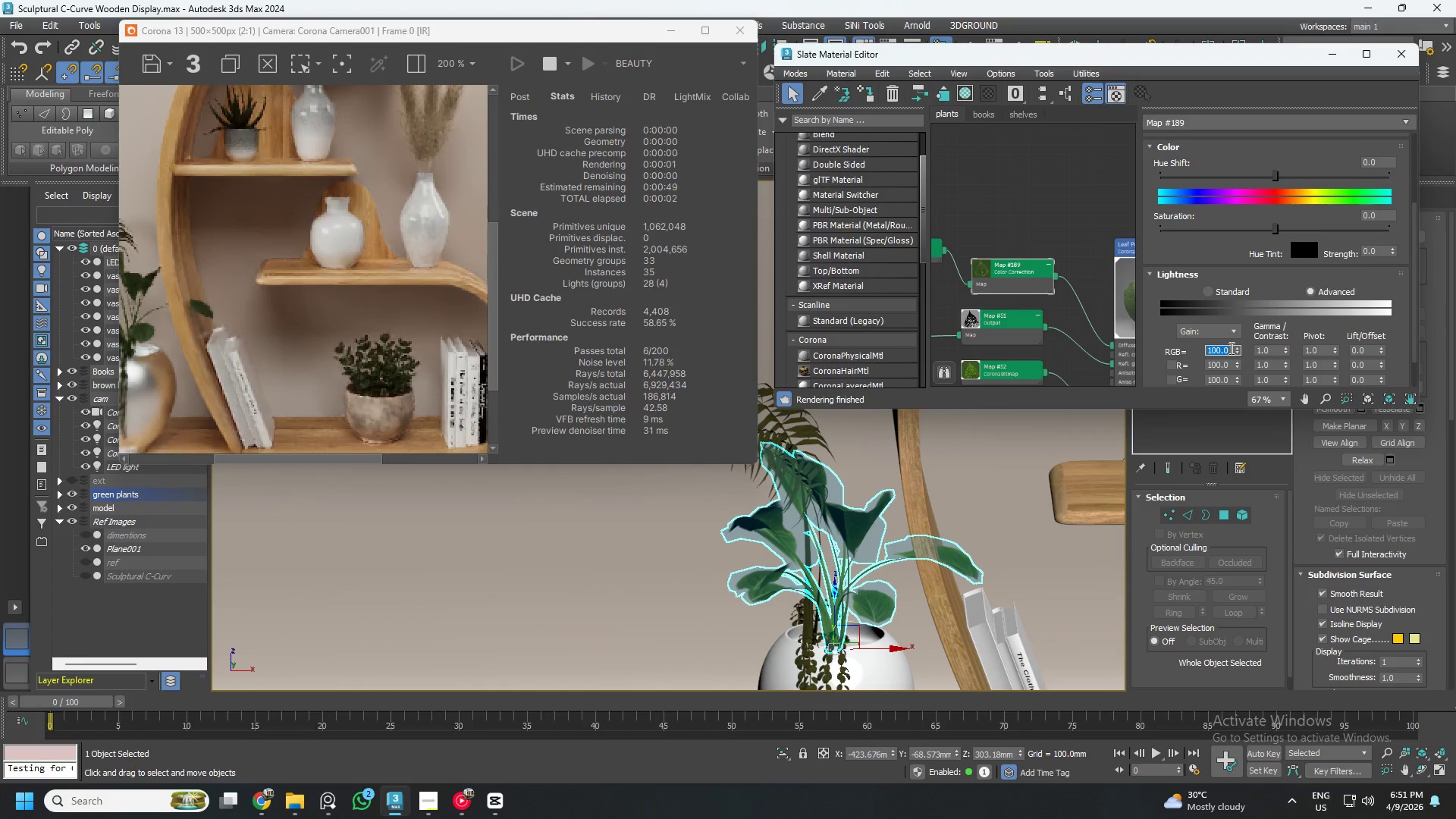 
key(Numpad2)
 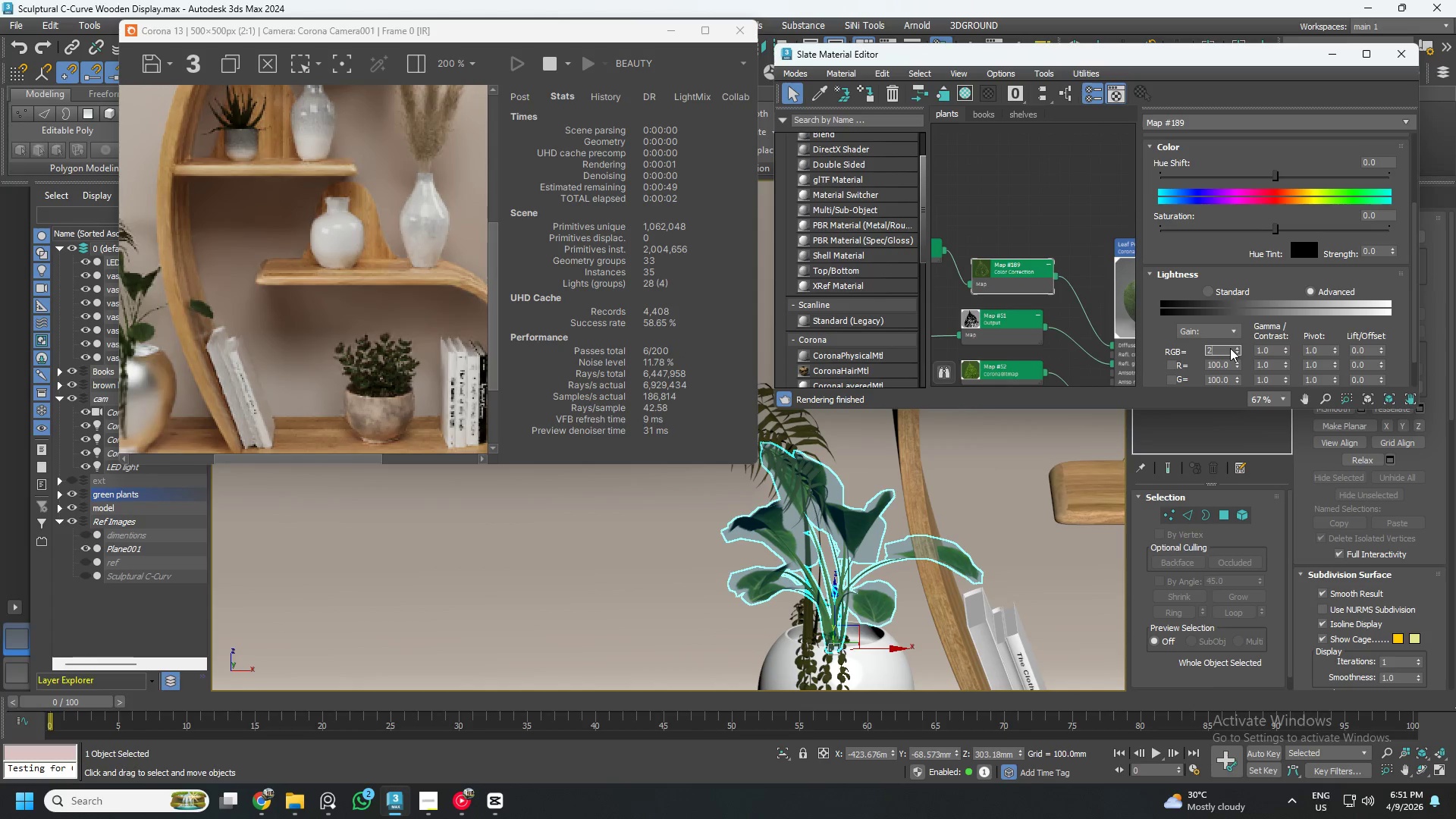 
key(Numpad0)
 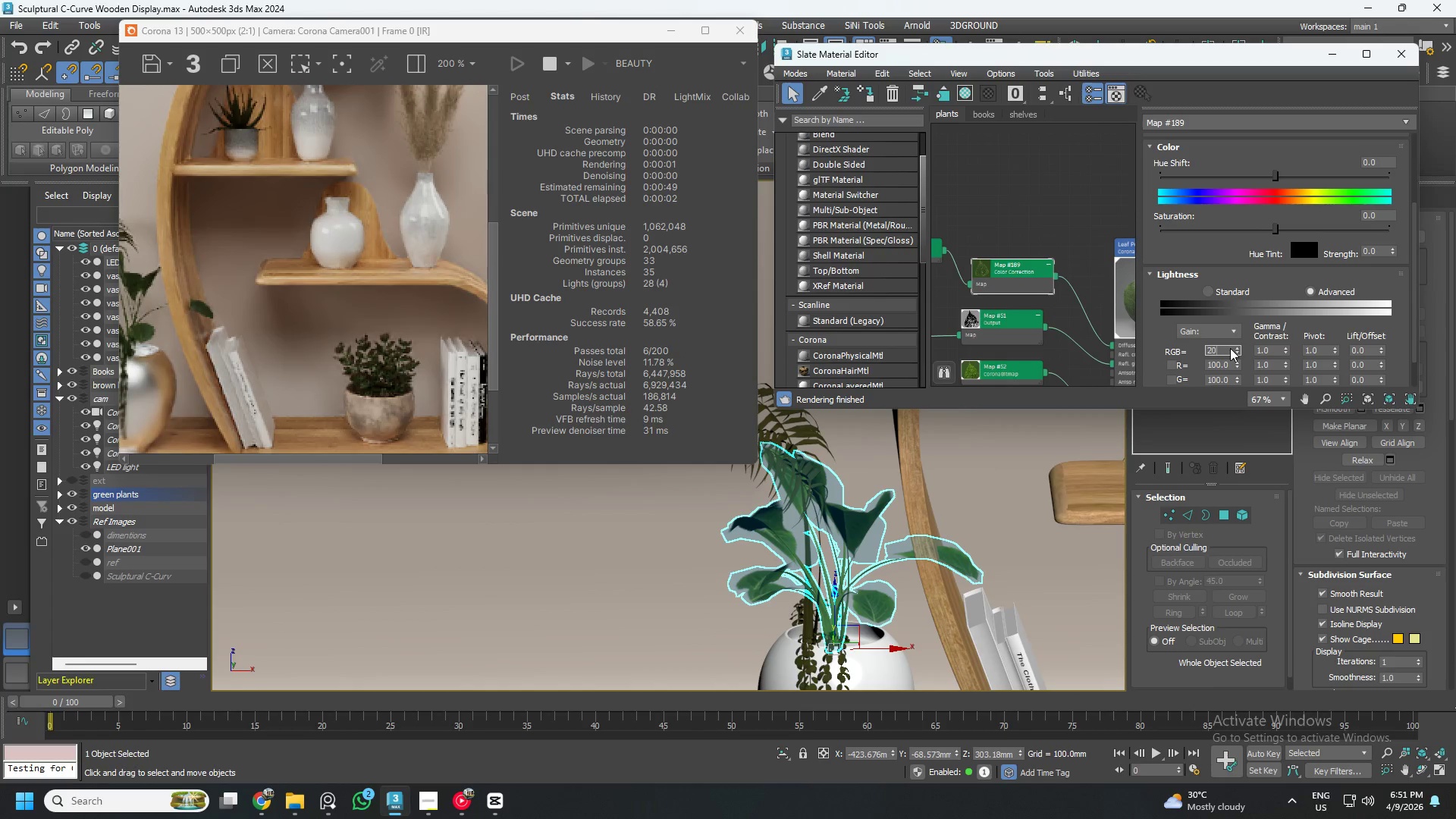 
key(Numpad0)
 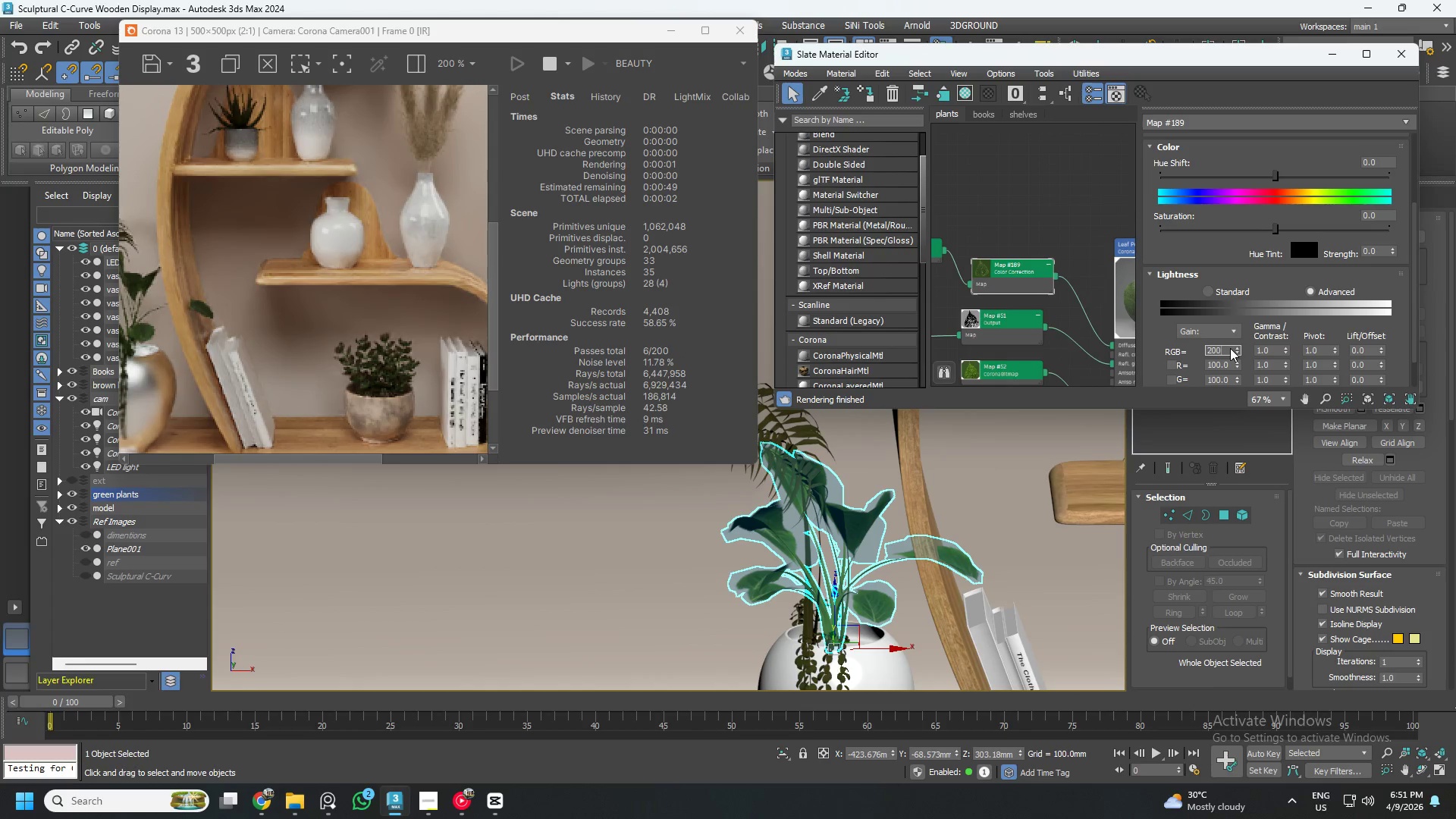 
key(NumpadEnter)
 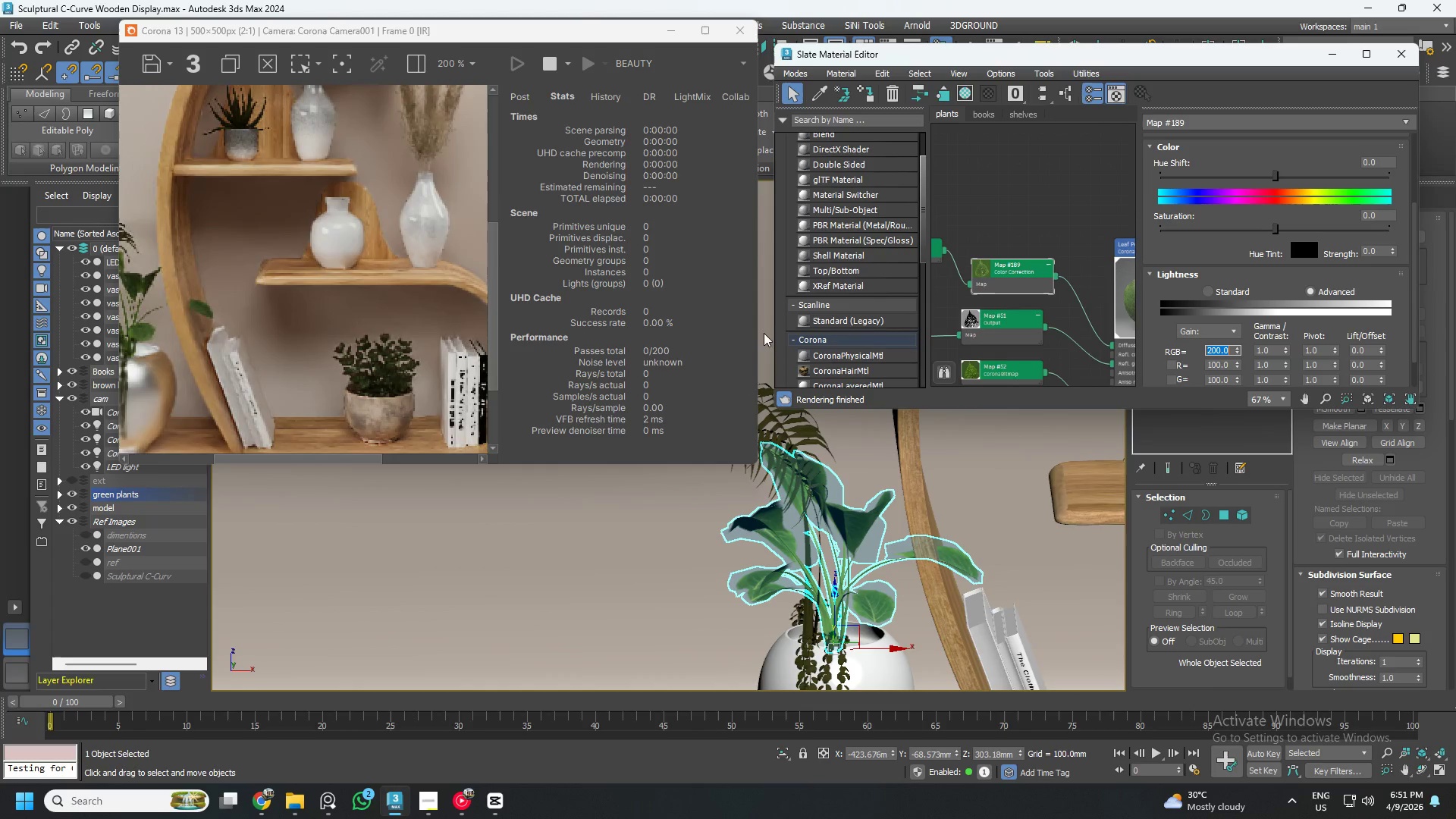 
scroll: coordinate [348, 280], scroll_direction: down, amount: 1.0
 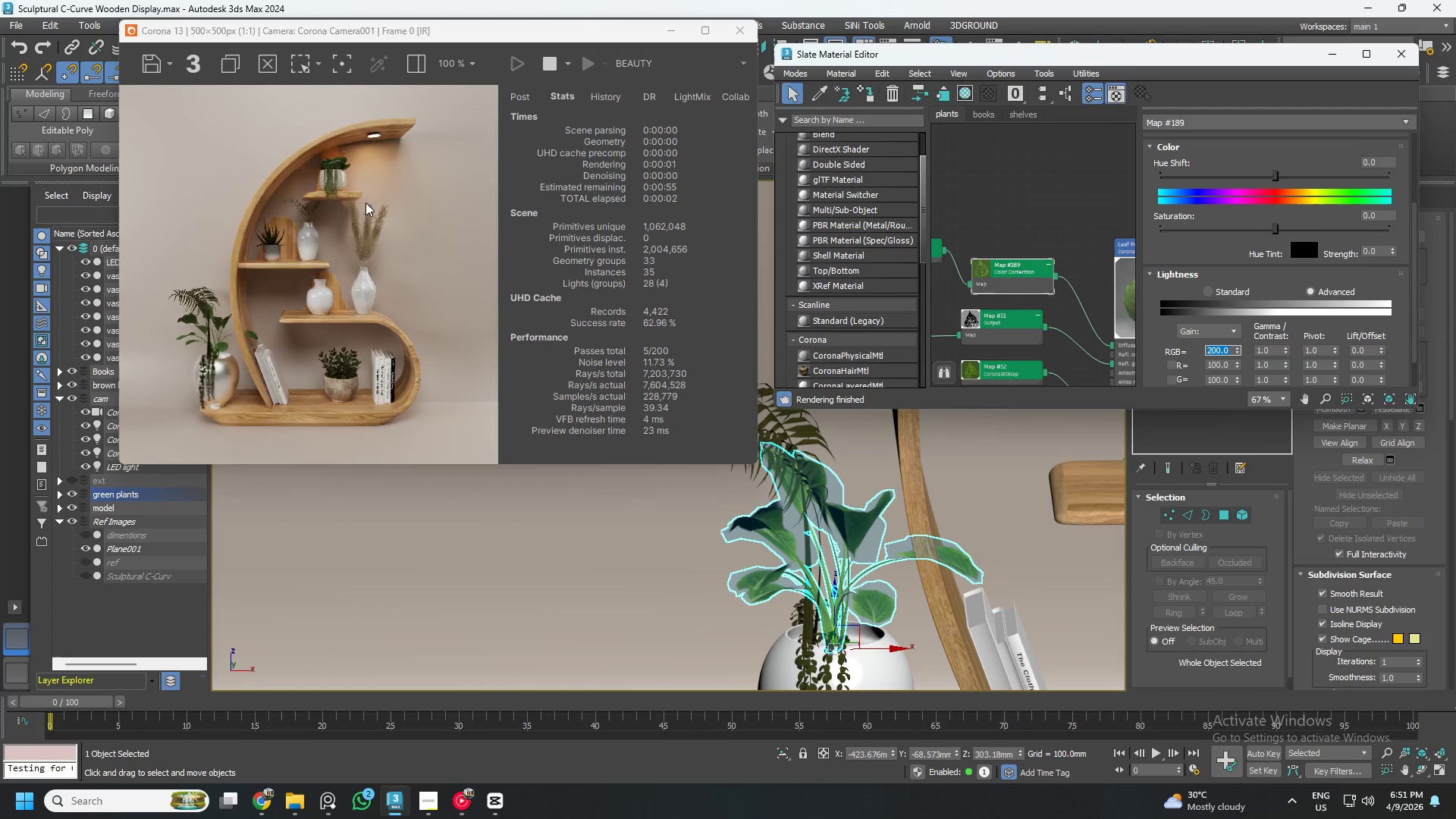 
scroll: coordinate [334, 146], scroll_direction: up, amount: 3.0
 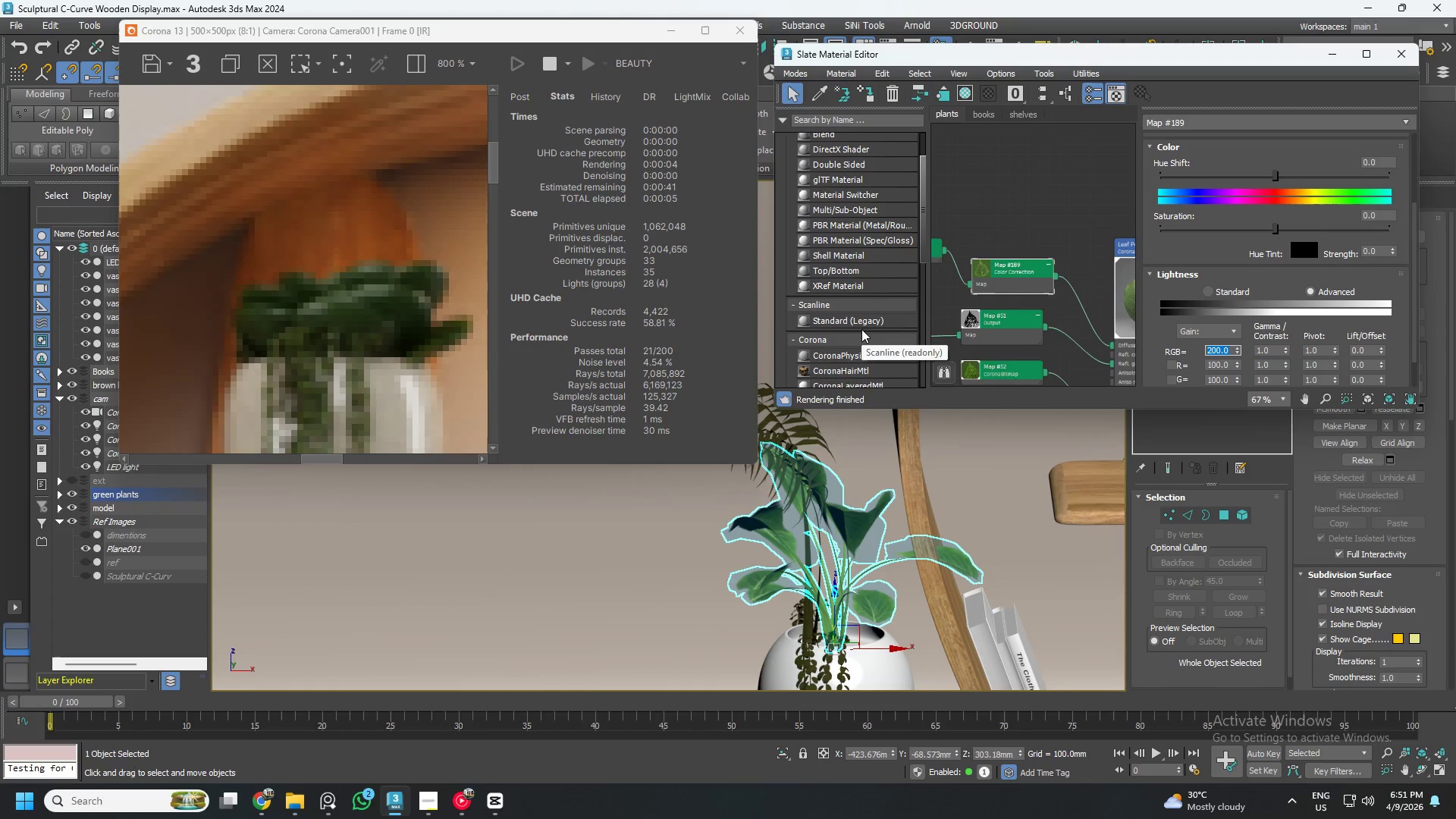 
scroll: coordinate [328, 378], scroll_direction: down, amount: 3.0
 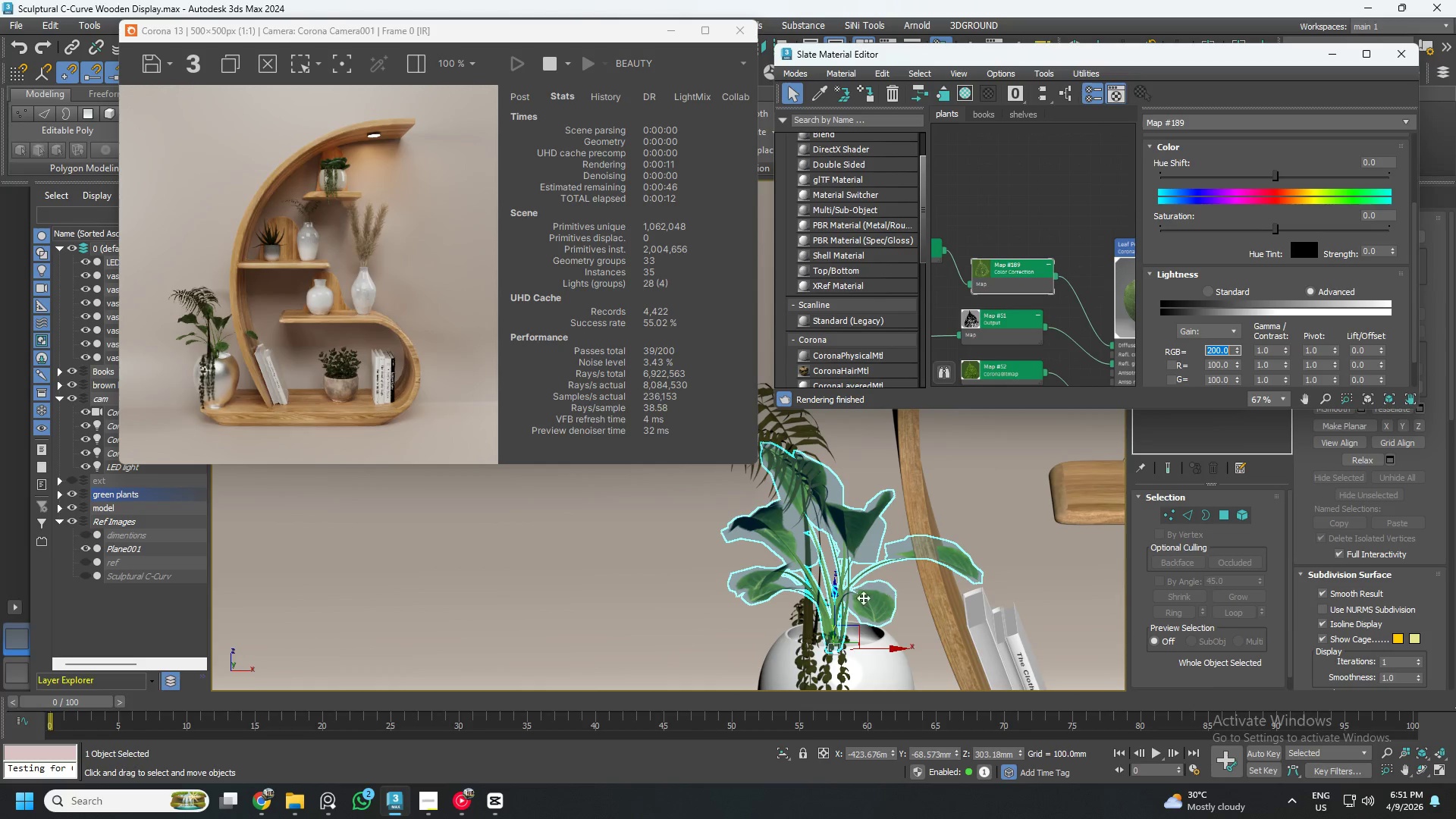 
scroll: coordinate [211, 377], scroll_direction: up, amount: 3.0
 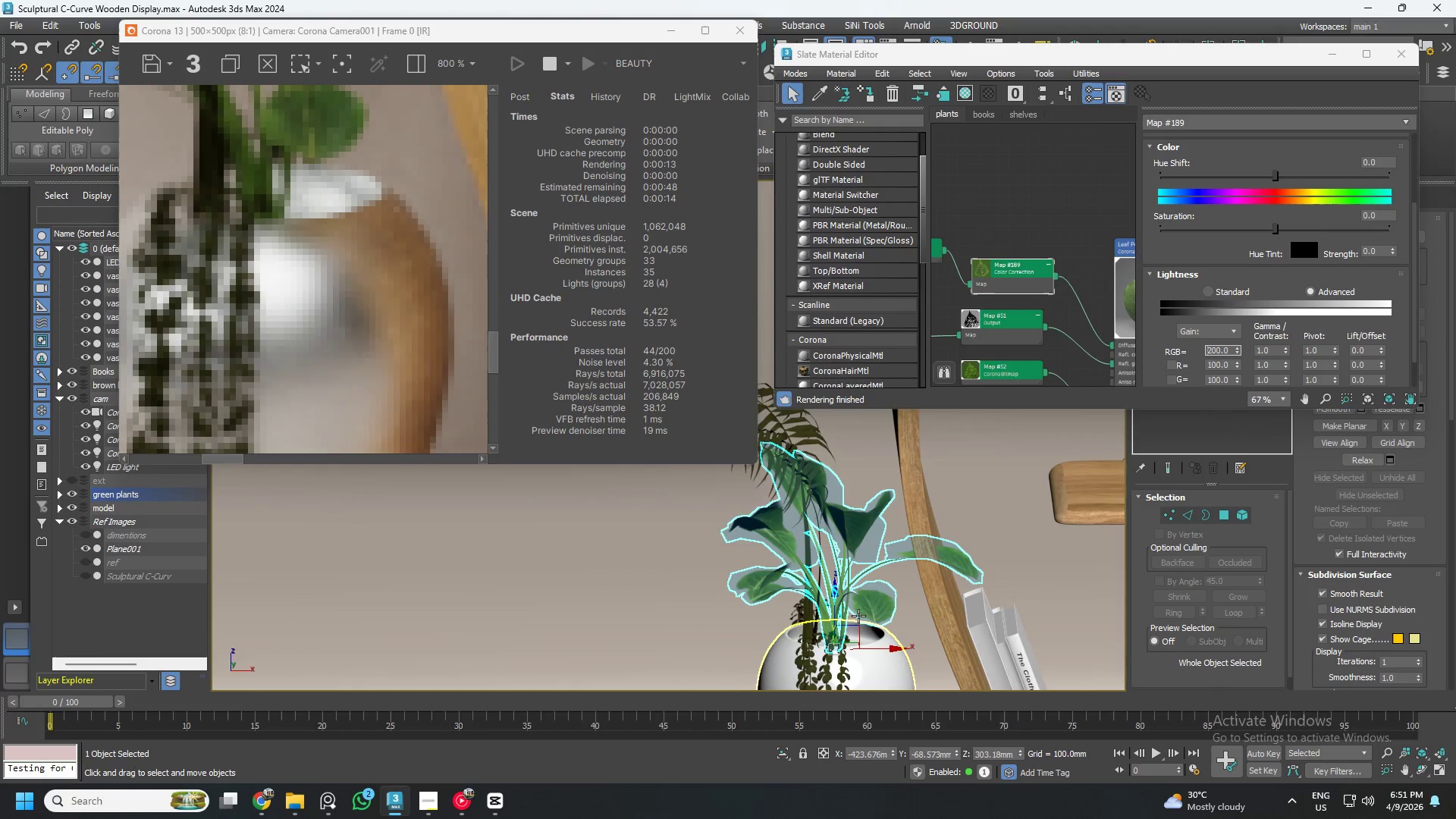 
left_click([811, 562])
 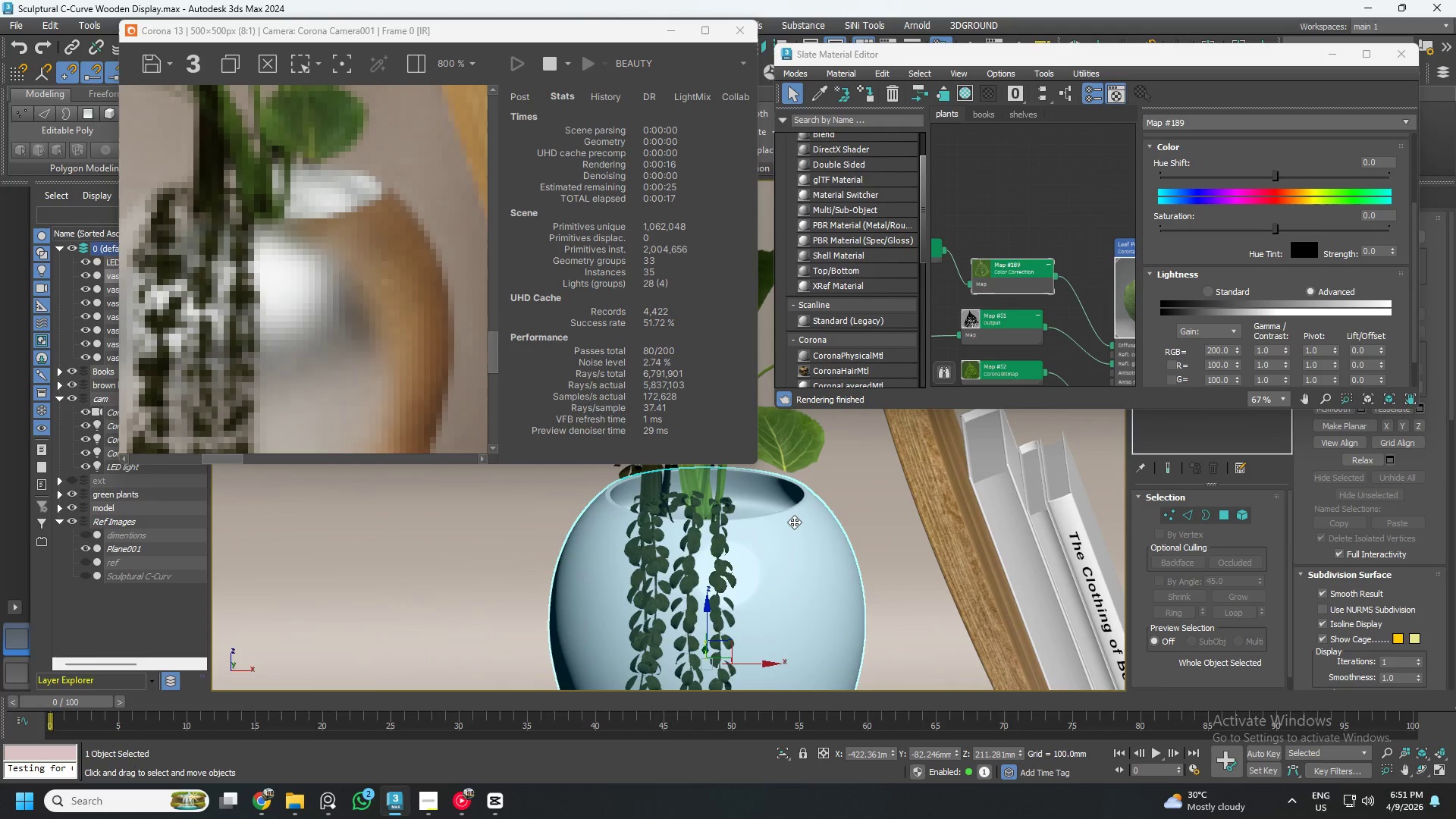 
scroll: coordinate [822, 586], scroll_direction: up, amount: 3.0
 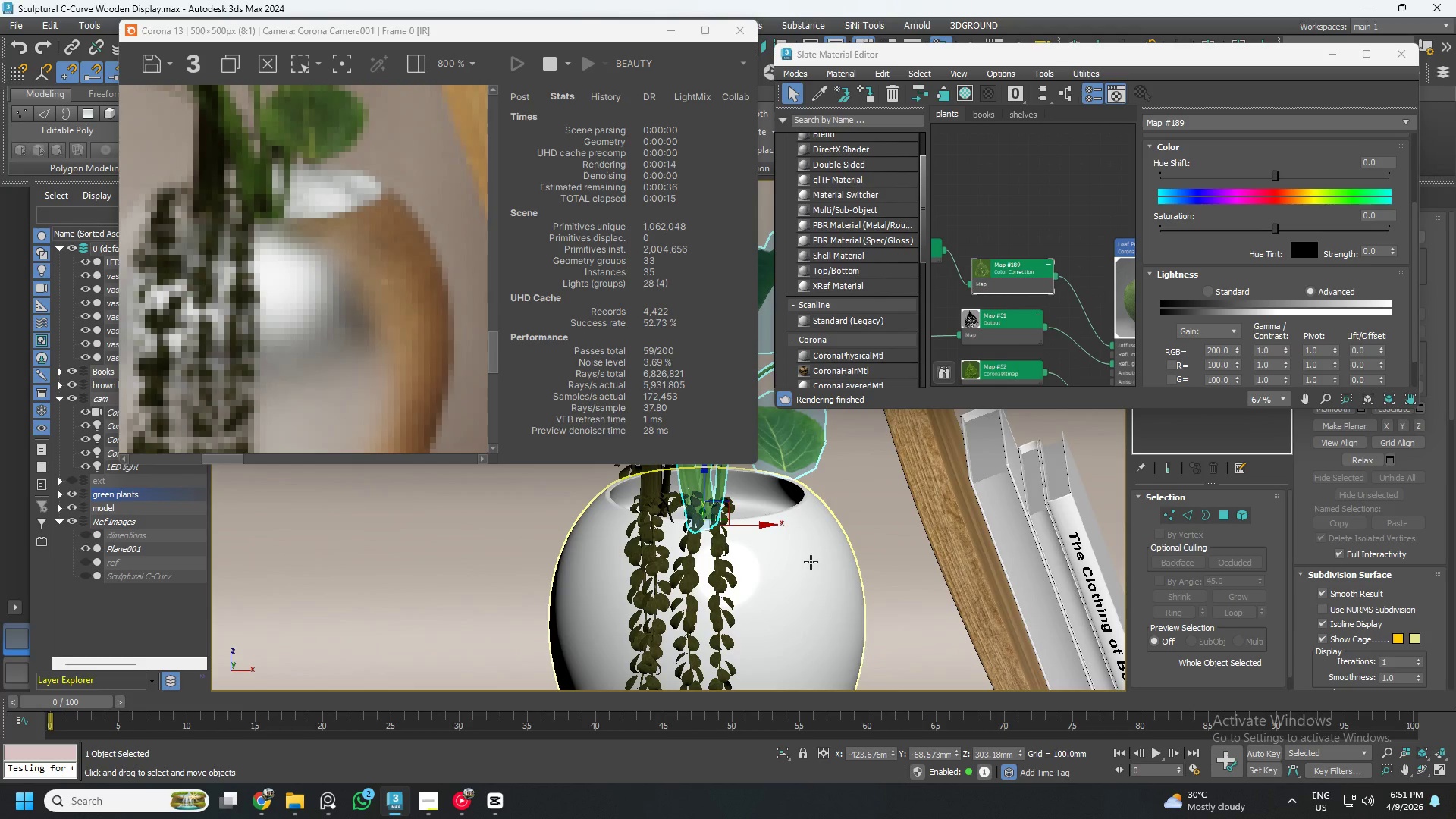 
key(F4)
 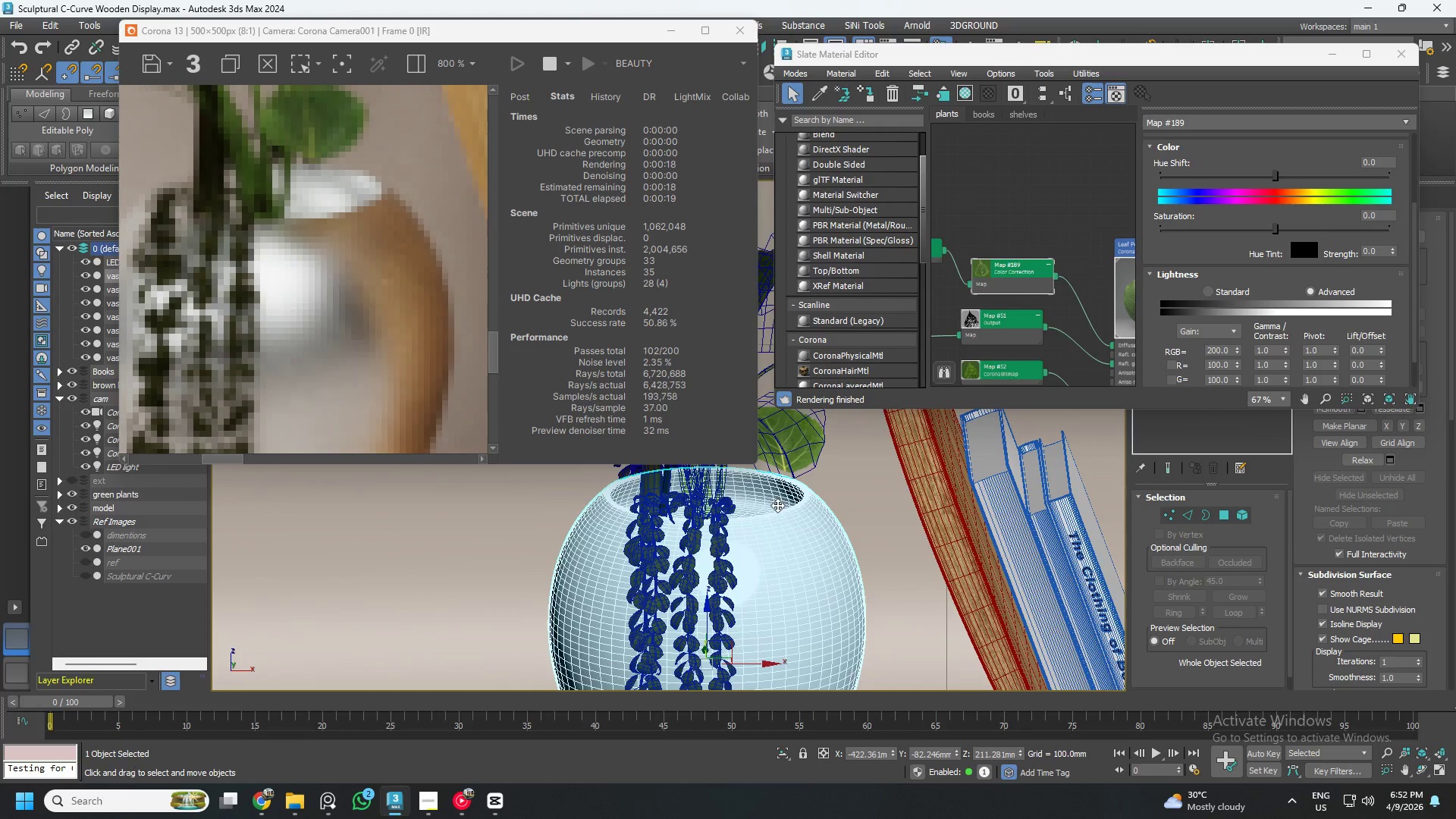 
scroll: coordinate [777, 505], scroll_direction: up, amount: 3.0
 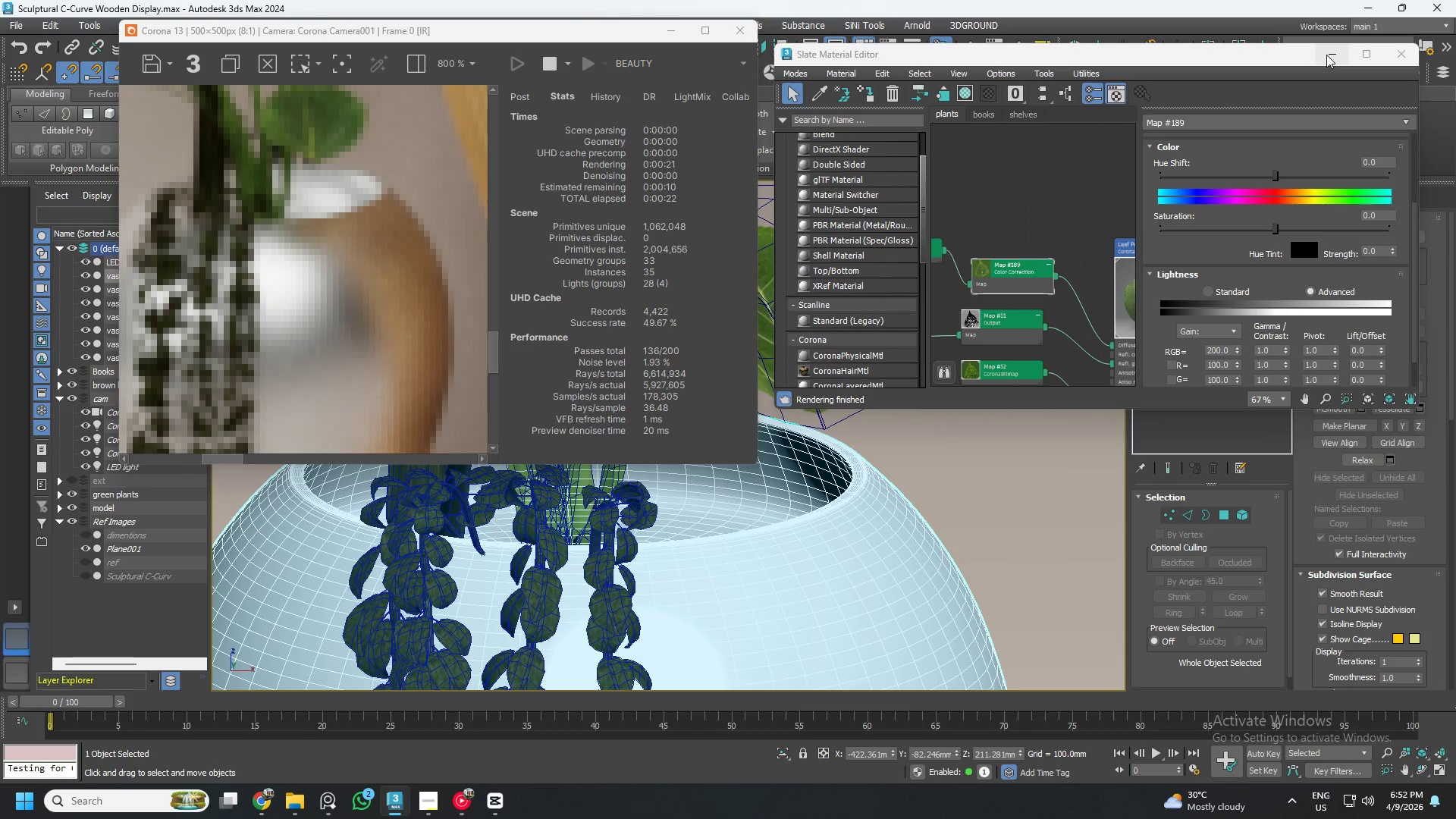 
left_click([1026, 285])
 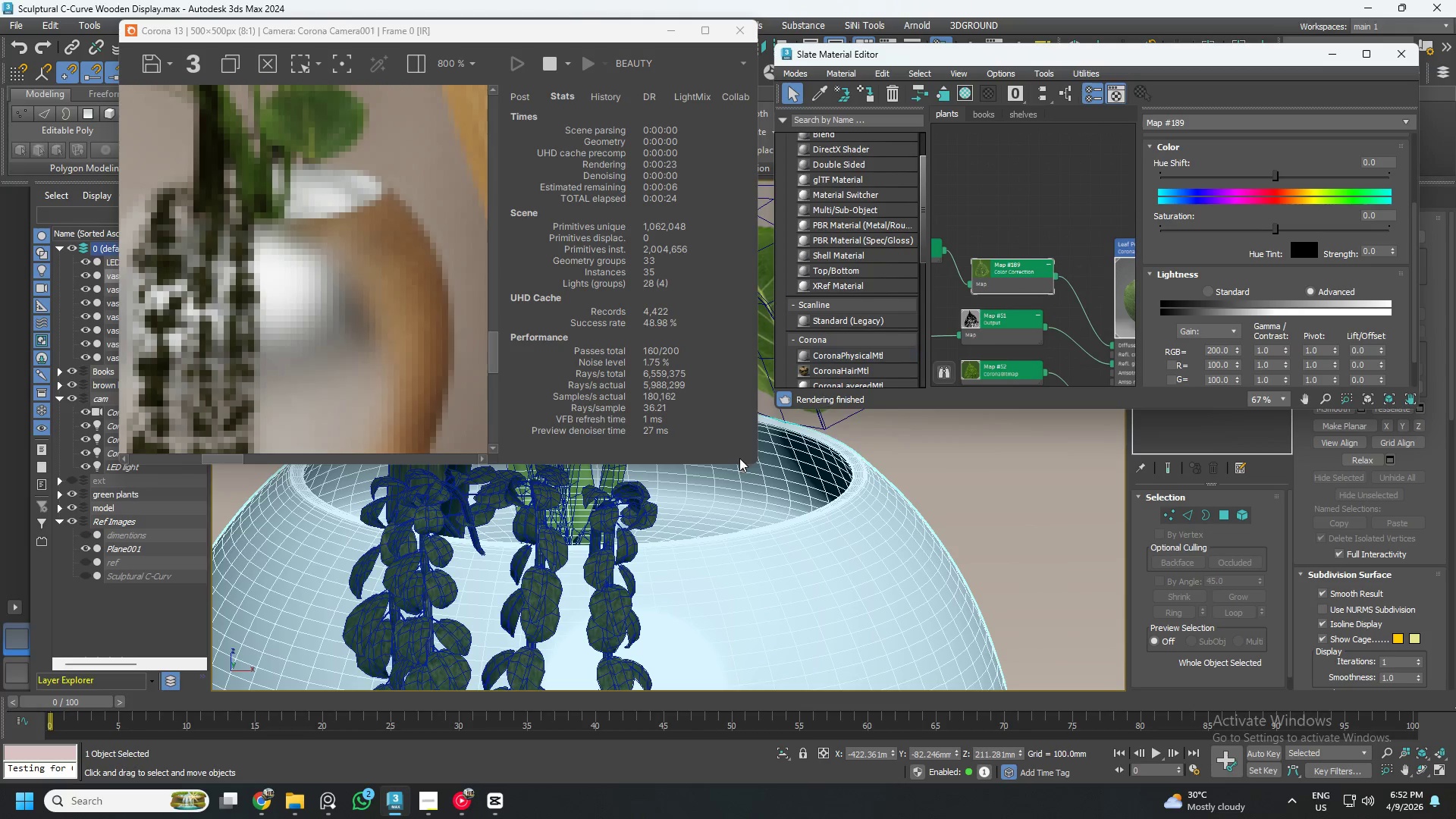 
scroll: coordinate [288, 310], scroll_direction: down, amount: 6.0
 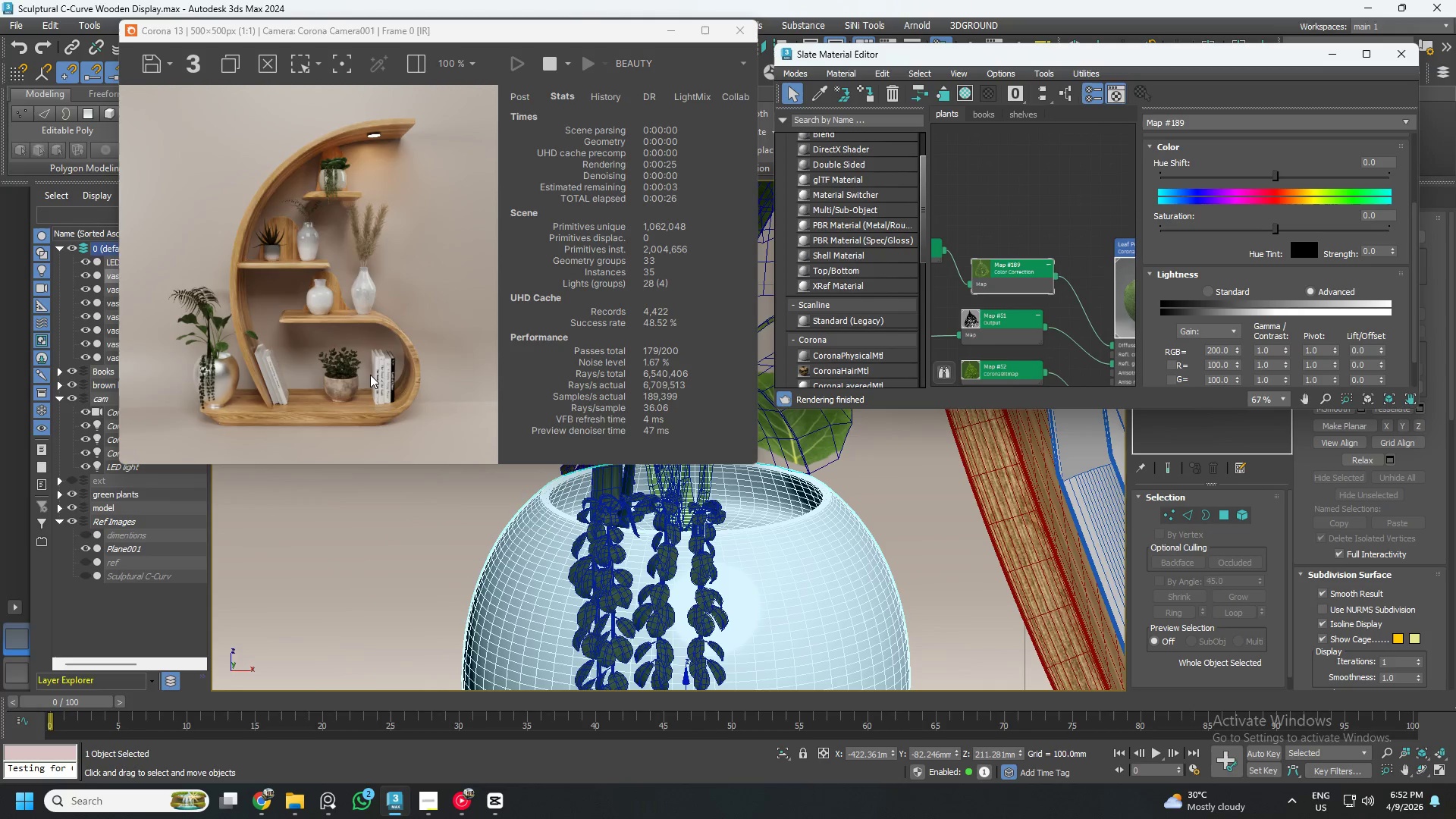 
scroll: coordinate [350, 375], scroll_direction: up, amount: 2.0
 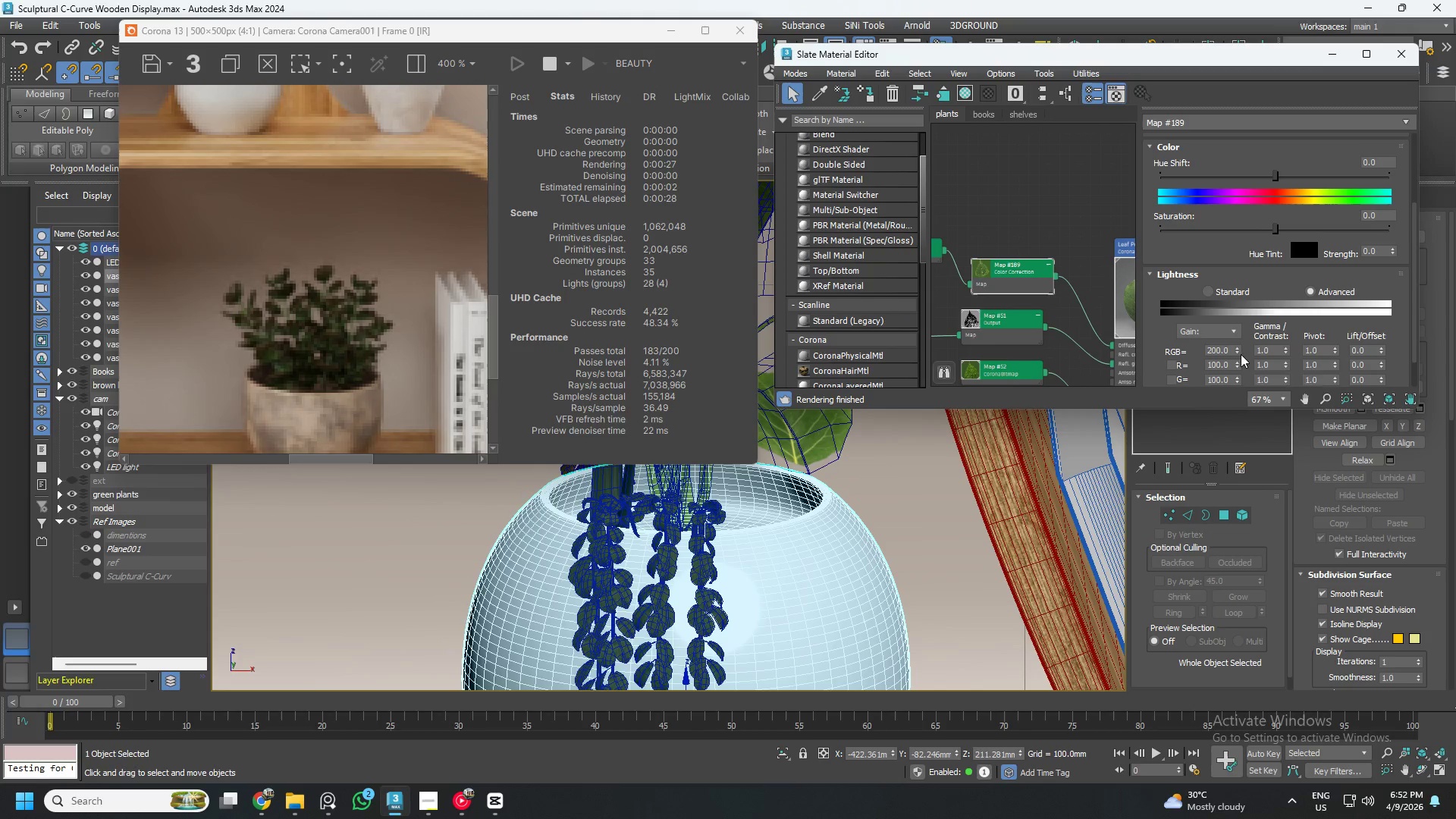 
left_click_drag(start_coordinate=[1235, 349], to_coordinate=[1253, 576])
 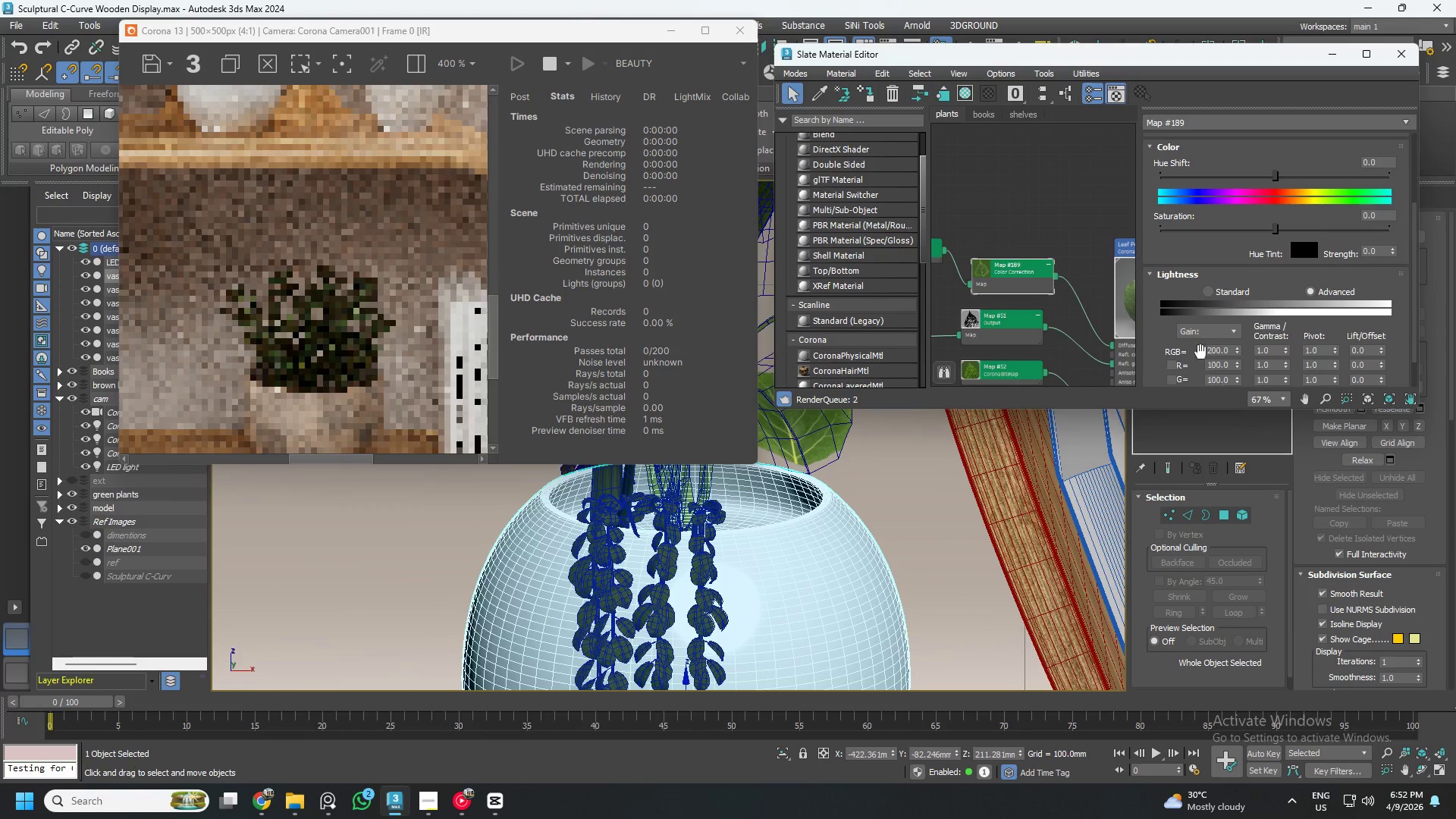 
right_click([1253, 576])
 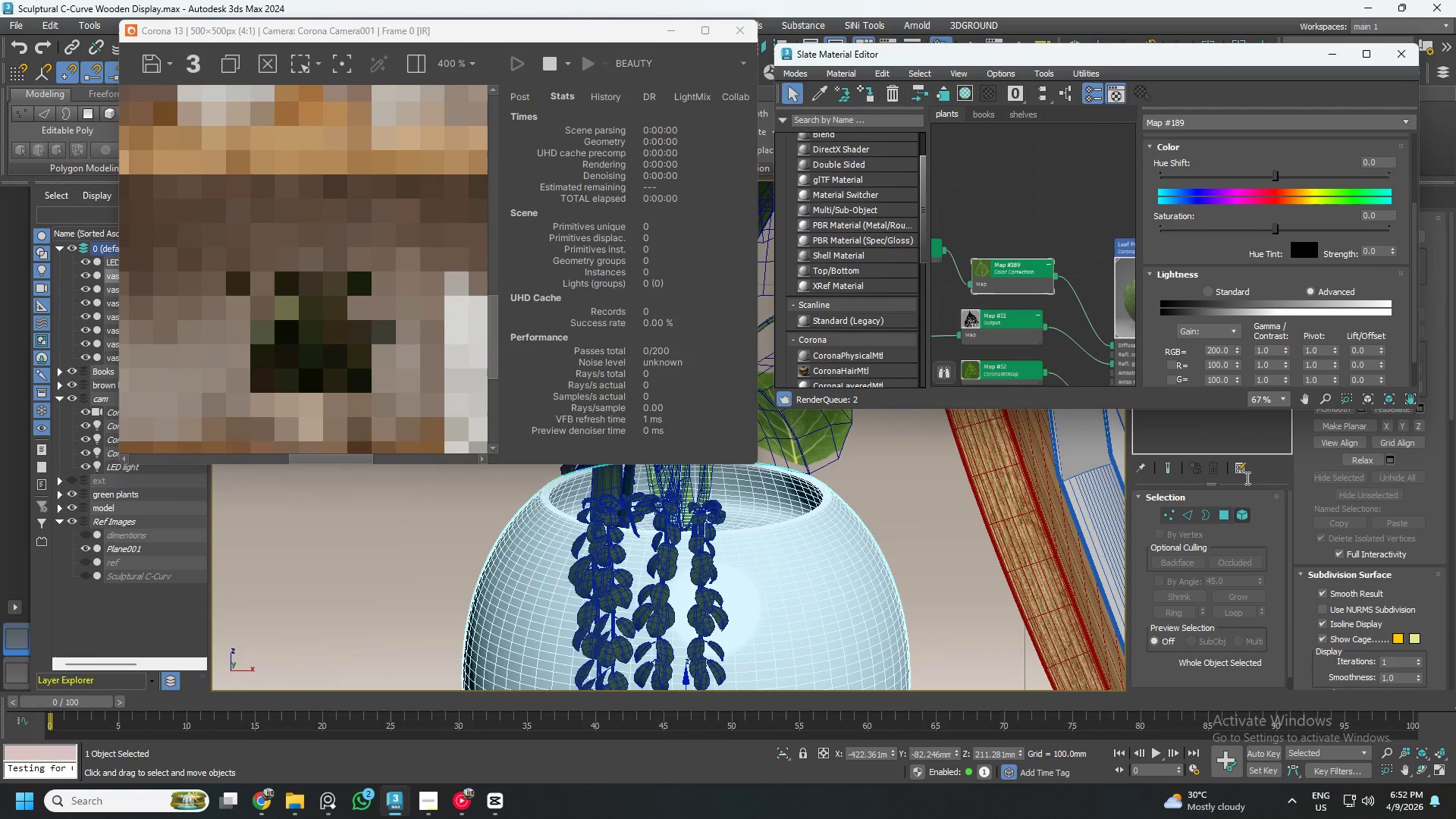 
left_click([1253, 576])
 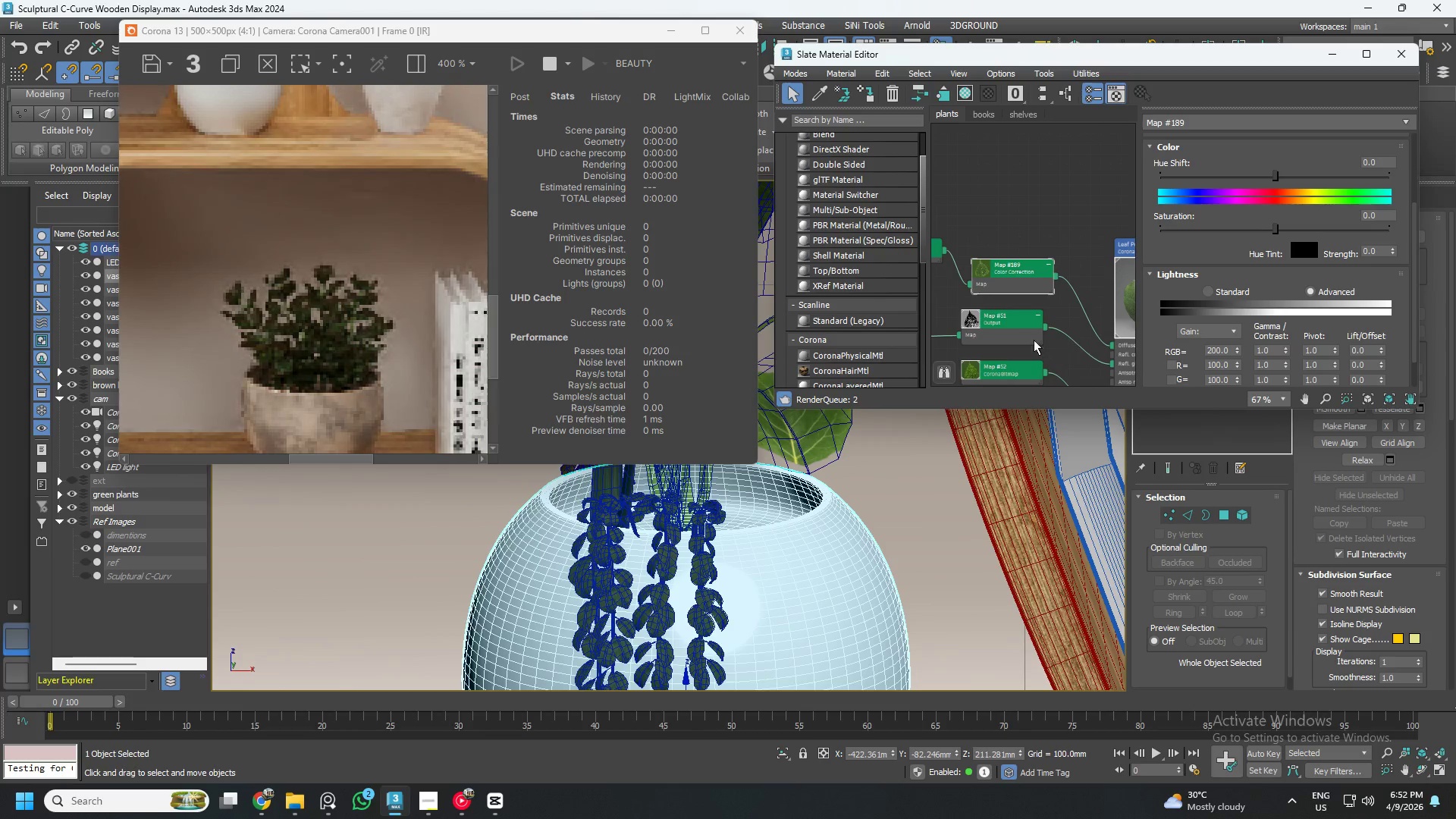 
scroll: coordinate [781, 526], scroll_direction: down, amount: 7.0
 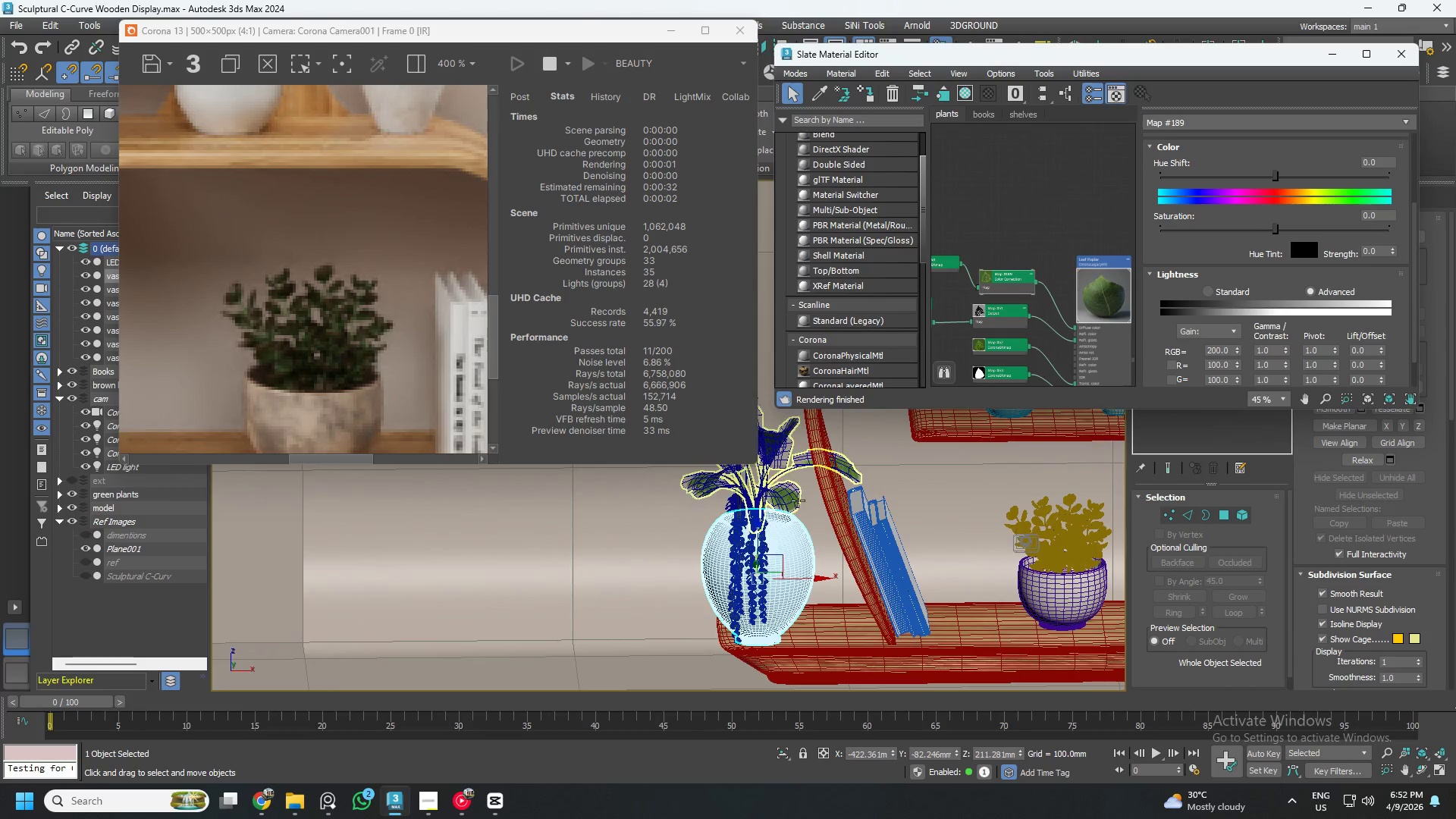 
left_click([782, 491])
 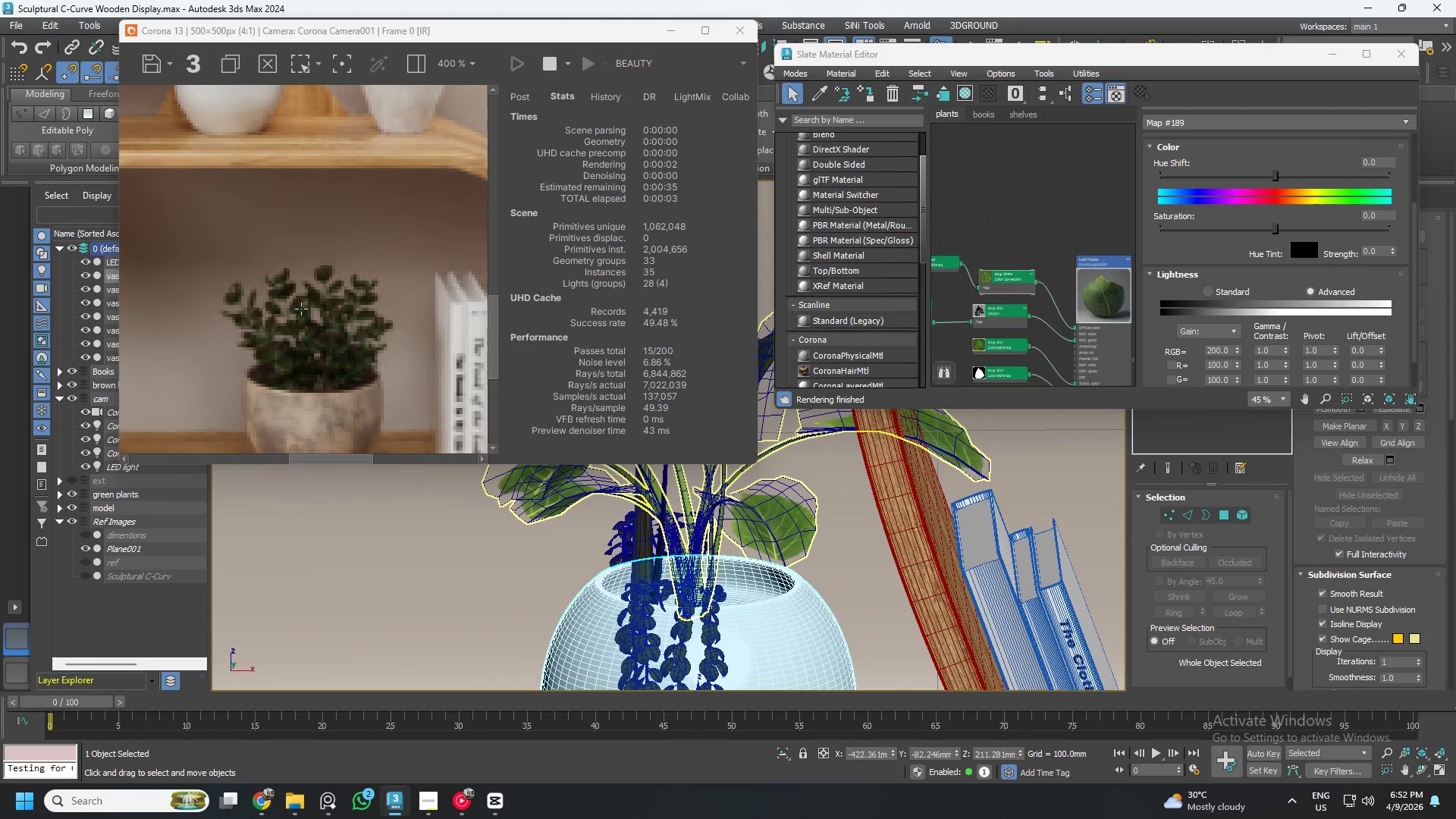 
scroll: coordinate [790, 484], scroll_direction: up, amount: 3.0
 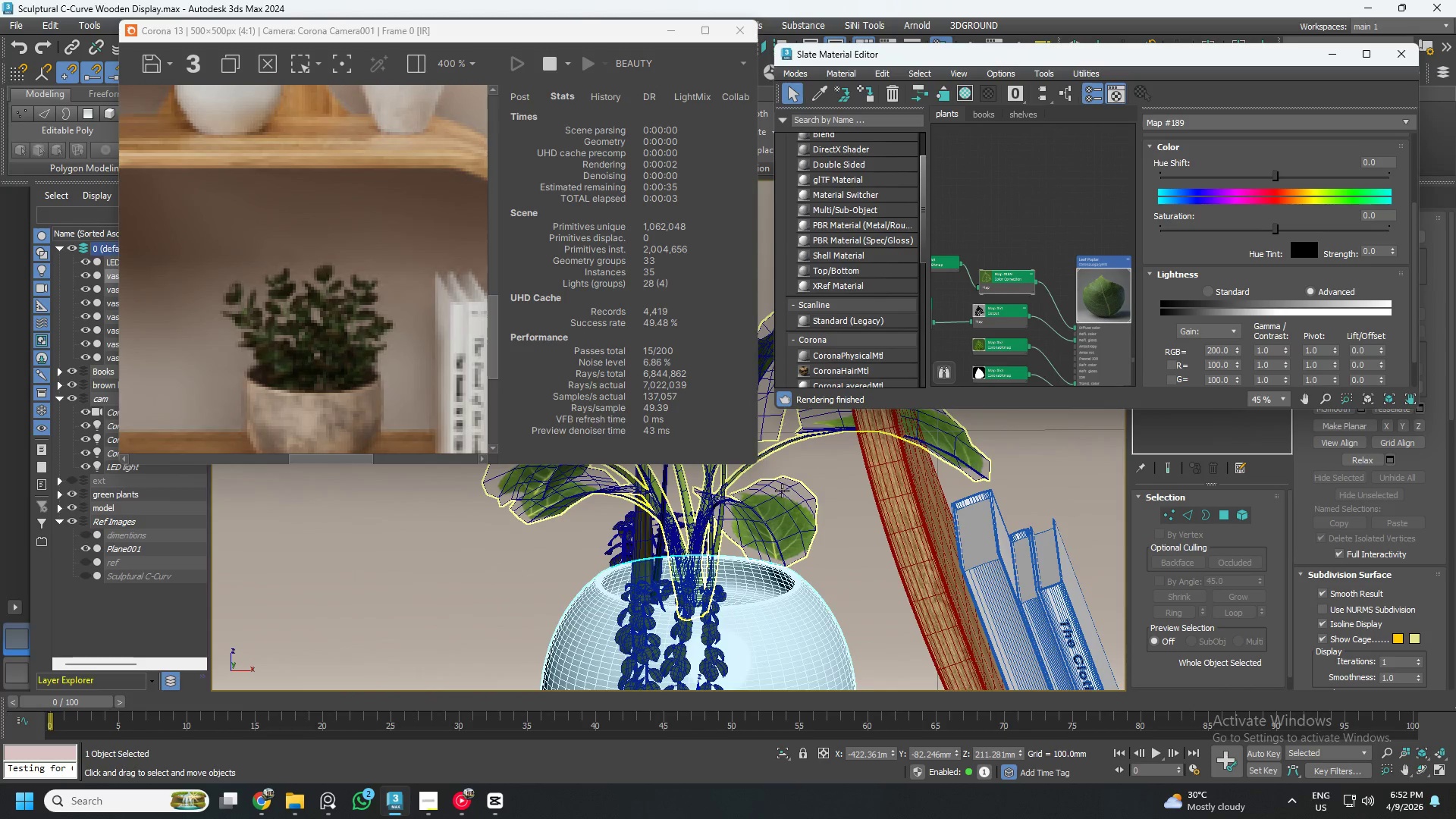 
scroll: coordinate [306, 301], scroll_direction: down, amount: 5.0
 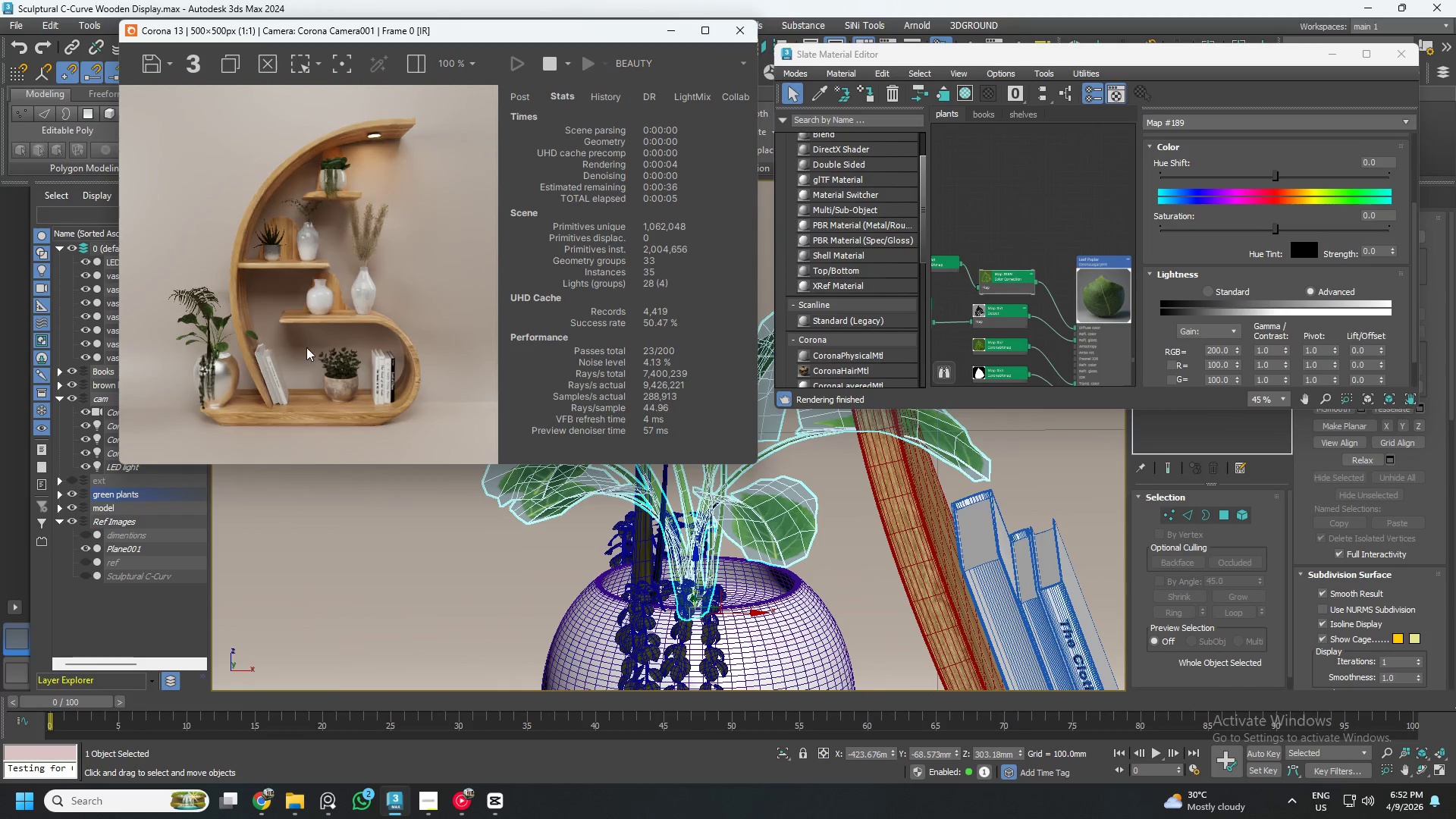 
scroll: coordinate [268, 335], scroll_direction: up, amount: 3.0
 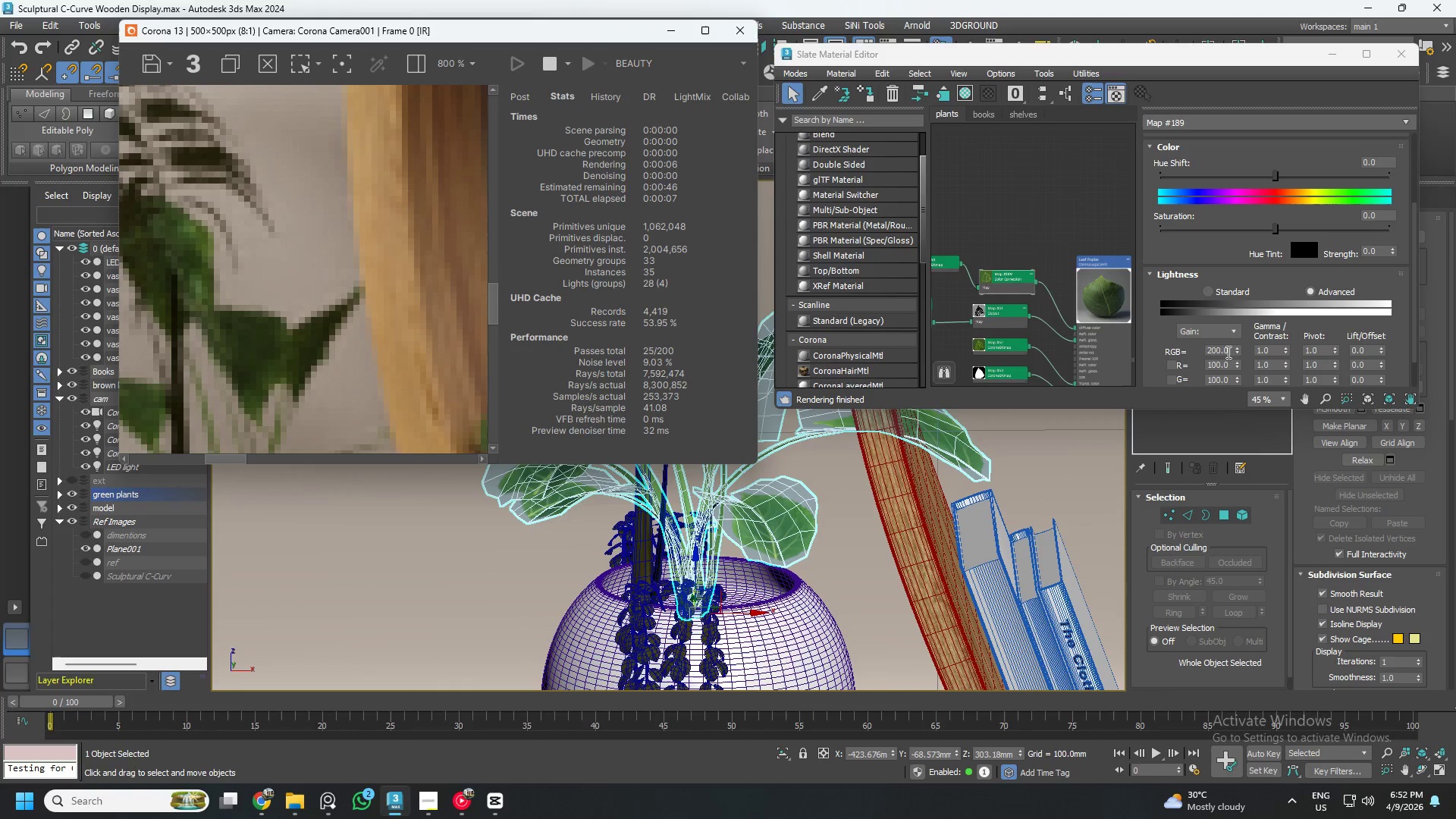 
double_click([1225, 352])
 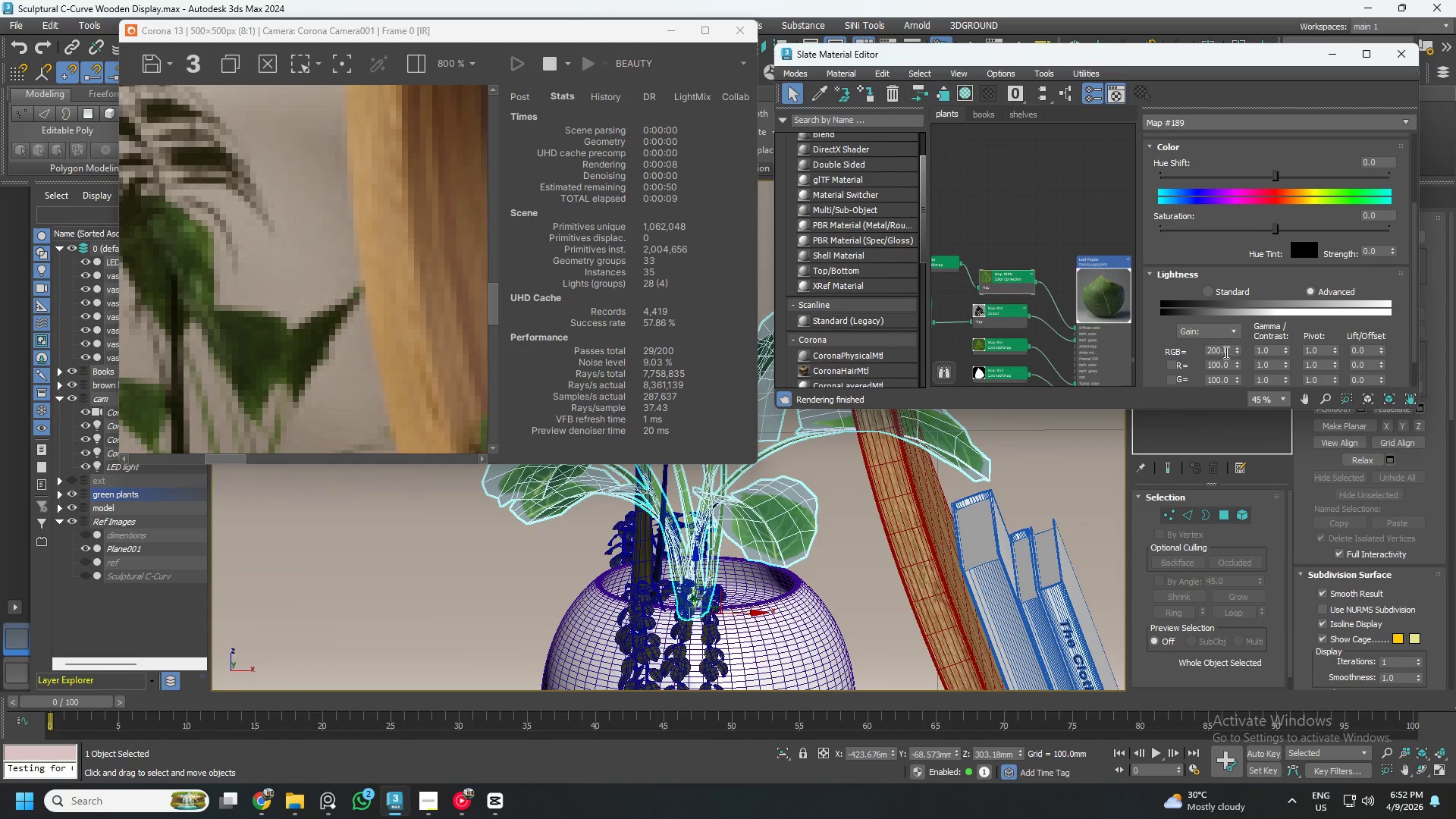 
double_click([1223, 352])
 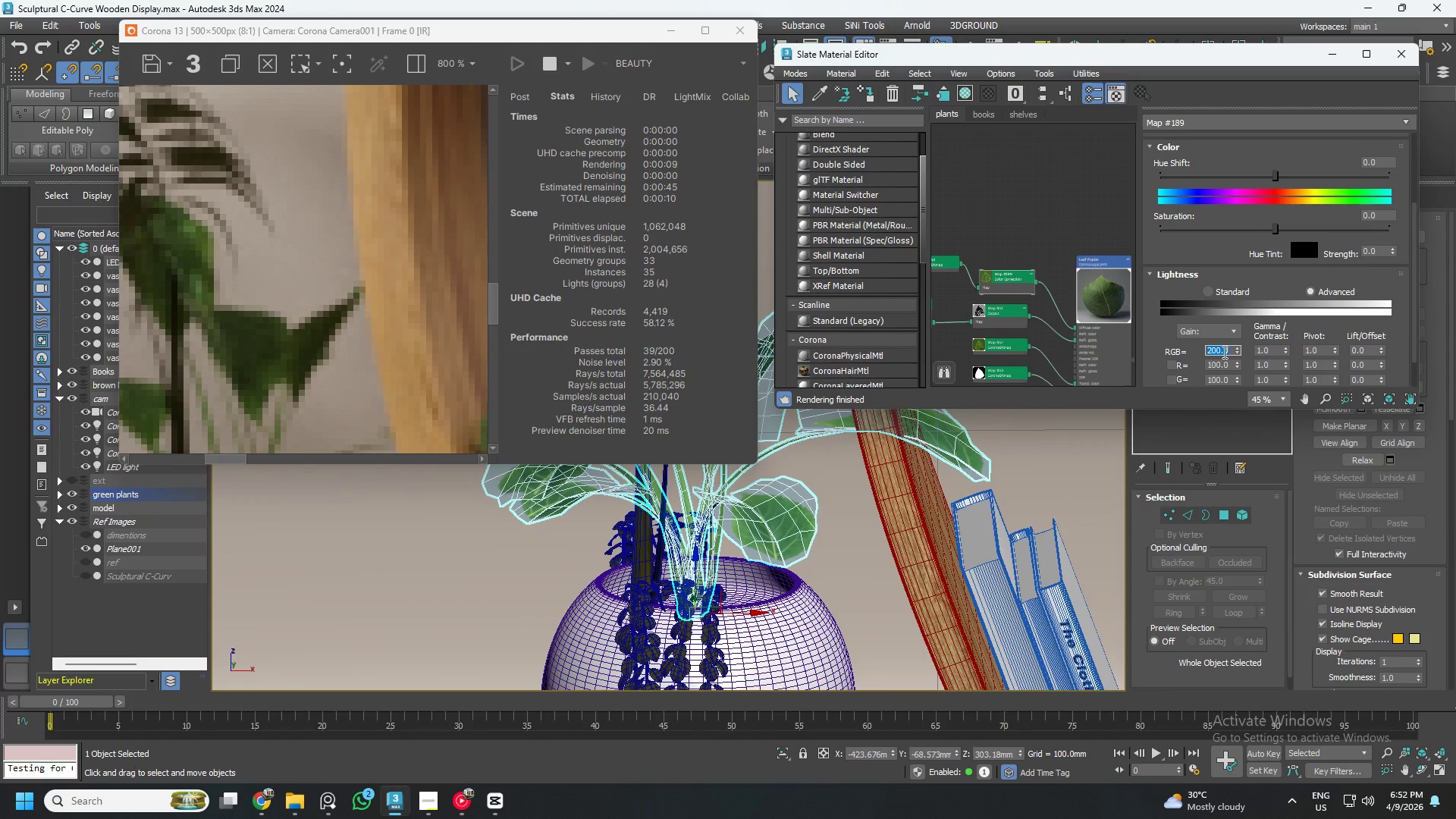 
key(Numpad5)
 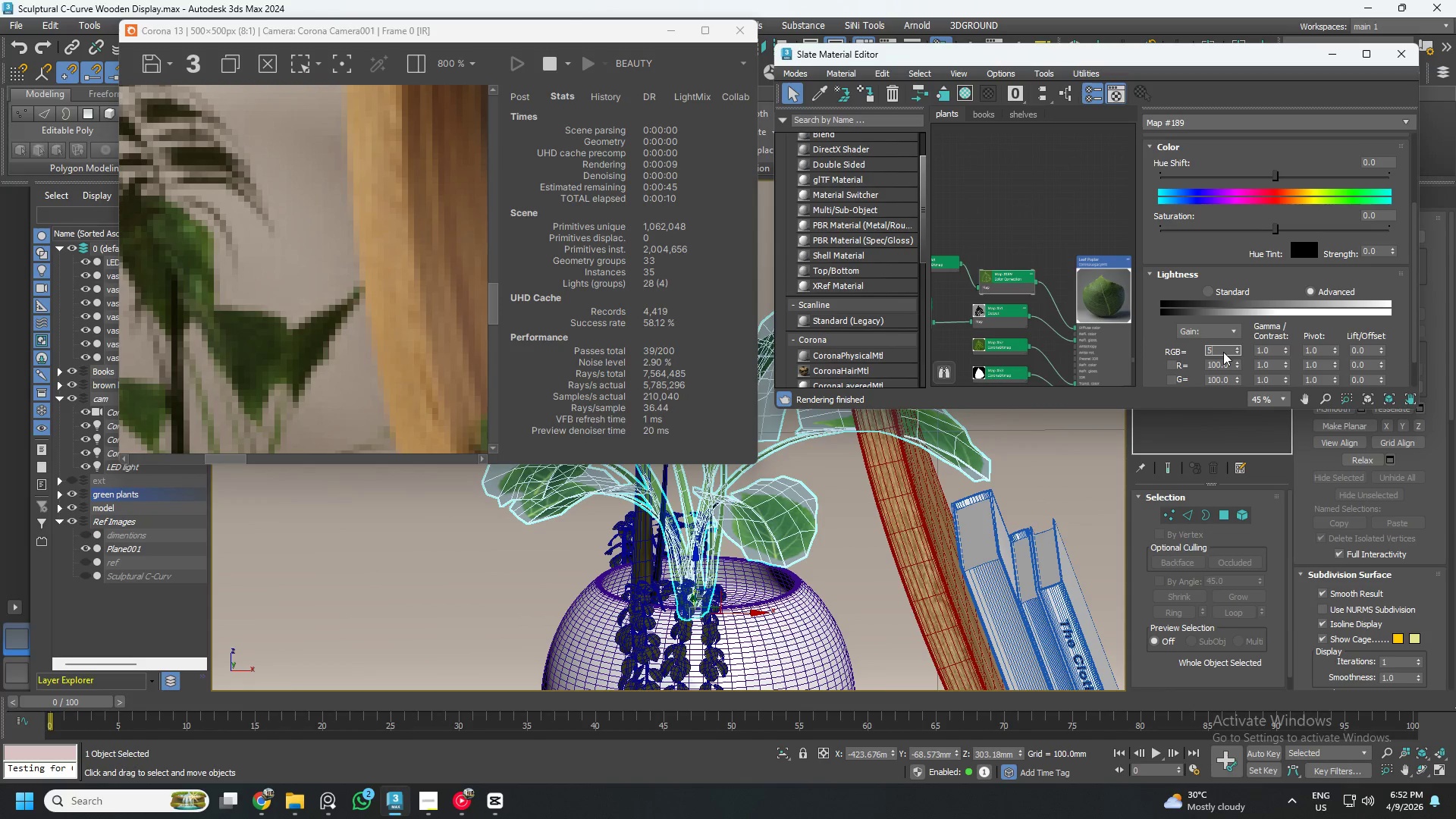 
key(Numpad0)
 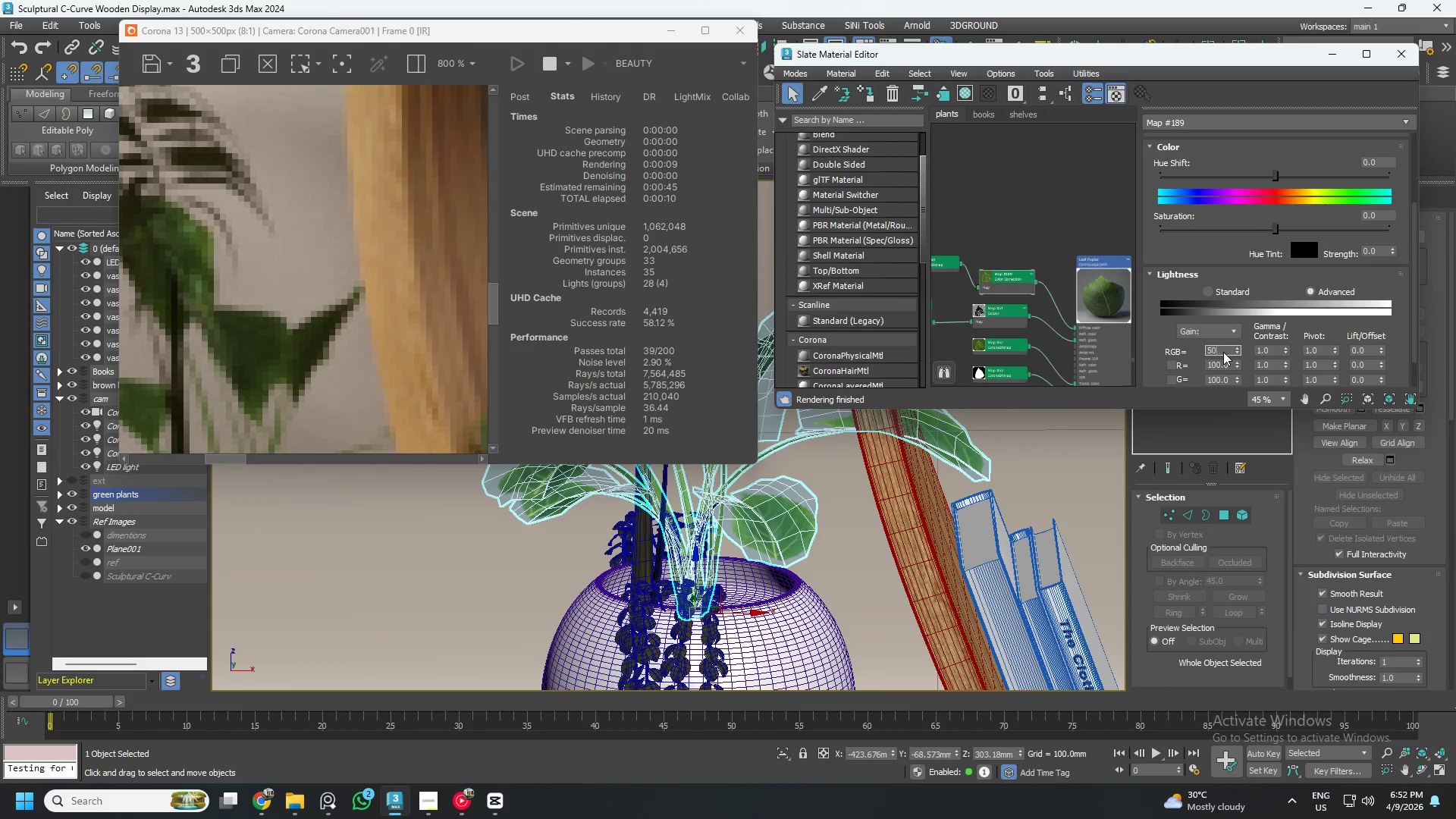 
key(Numpad0)
 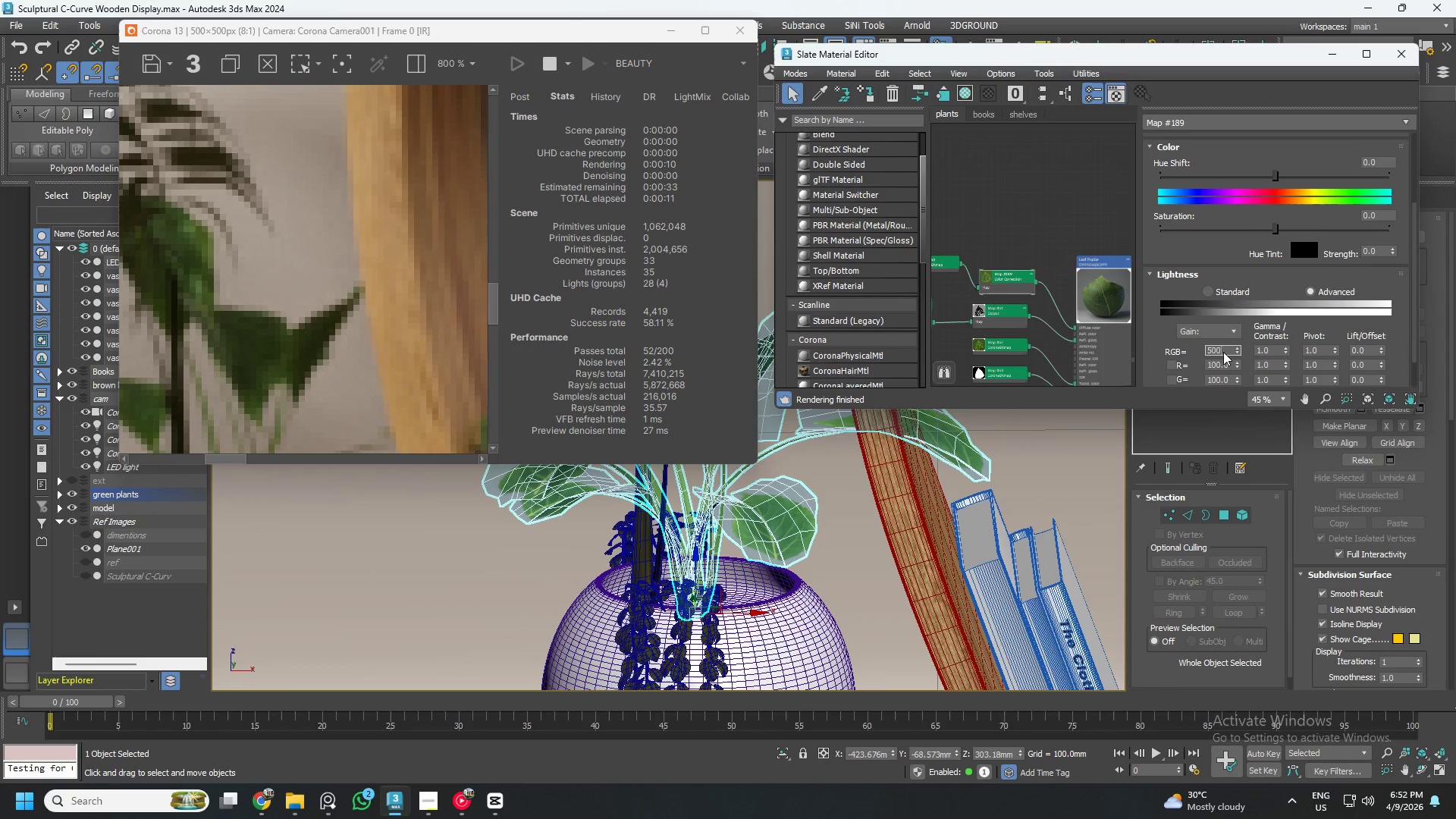 
key(NumpadEnter)
 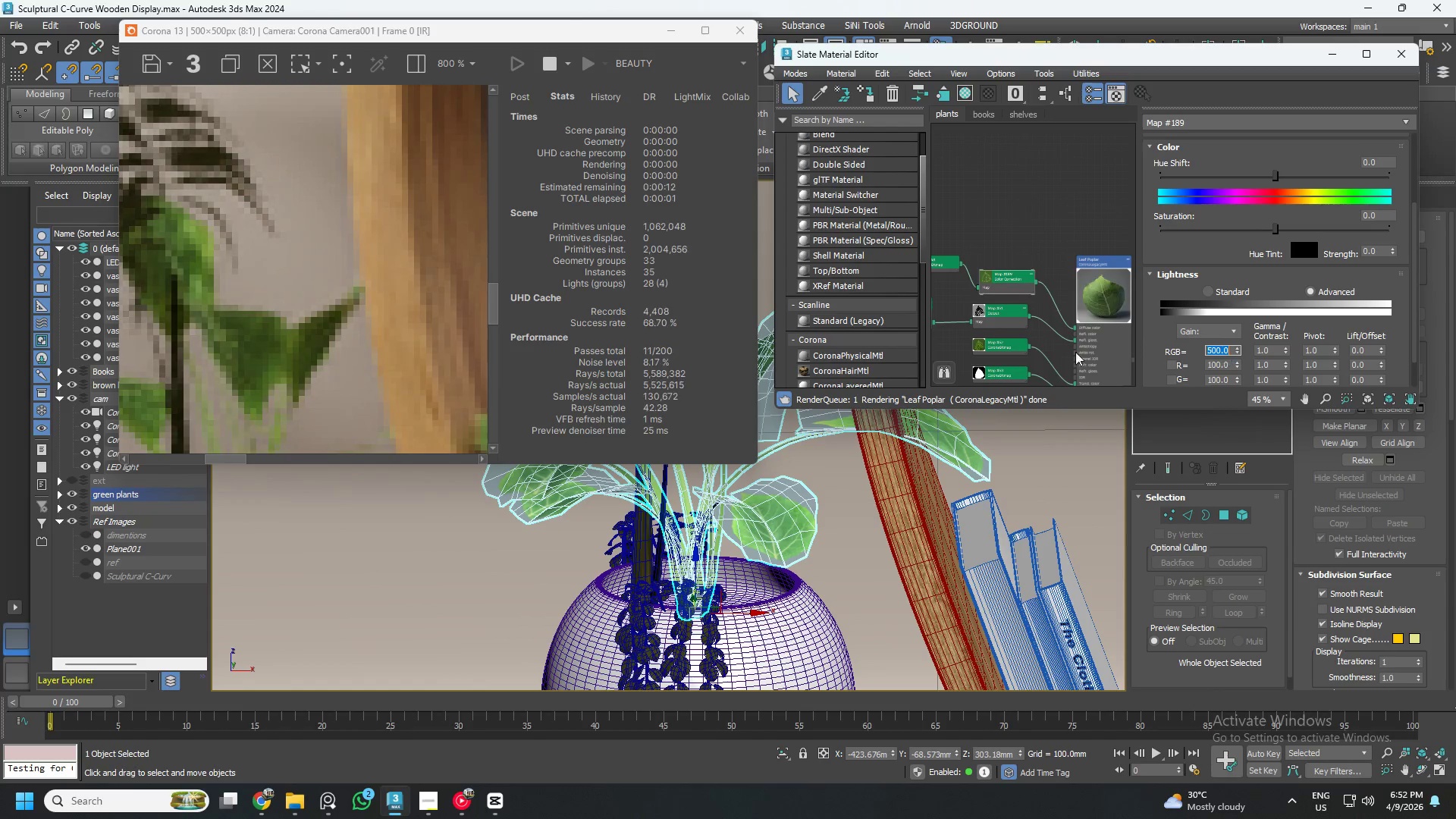 
scroll: coordinate [1024, 300], scroll_direction: down, amount: 3.0
 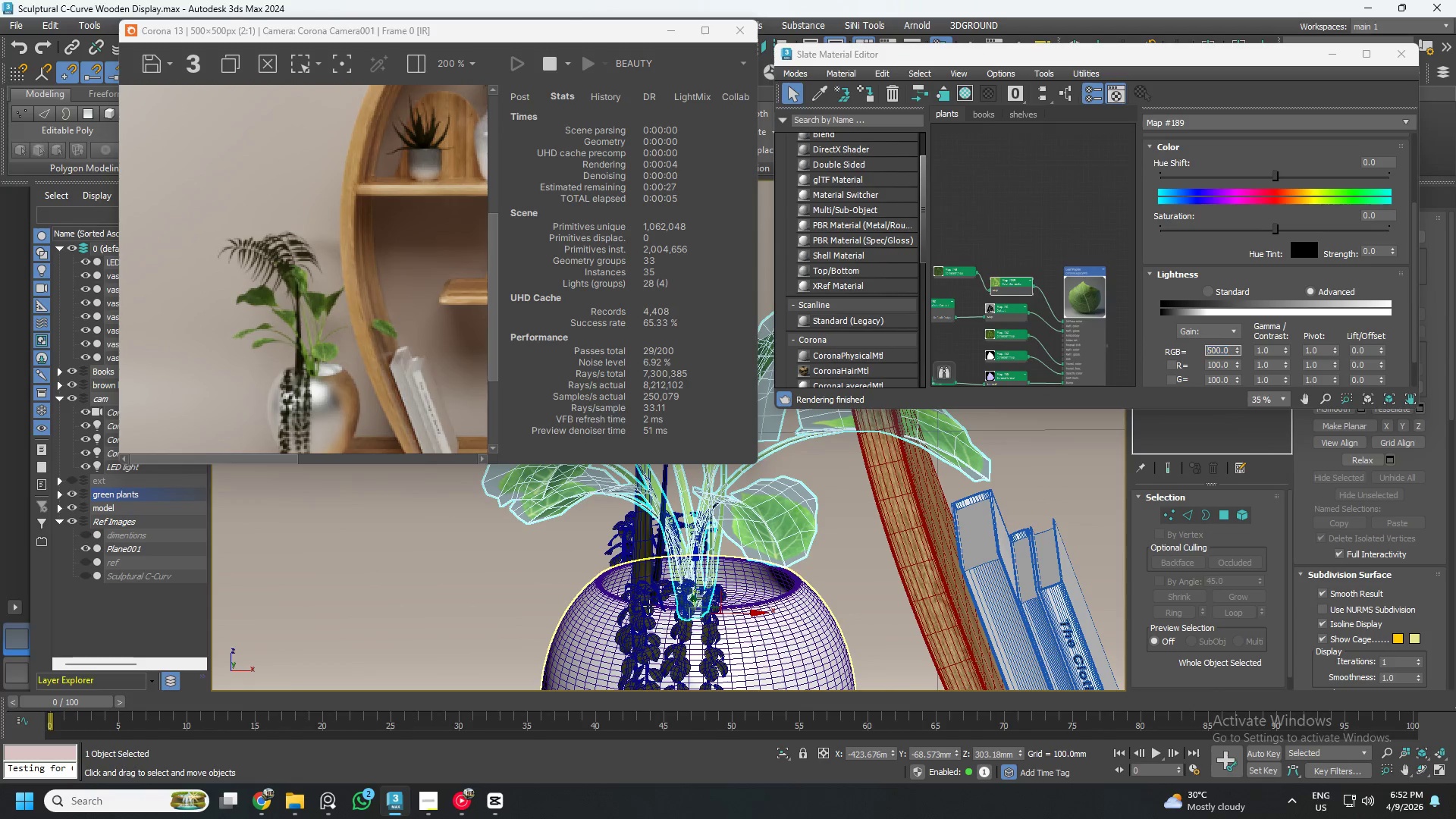 
left_click([664, 585])
 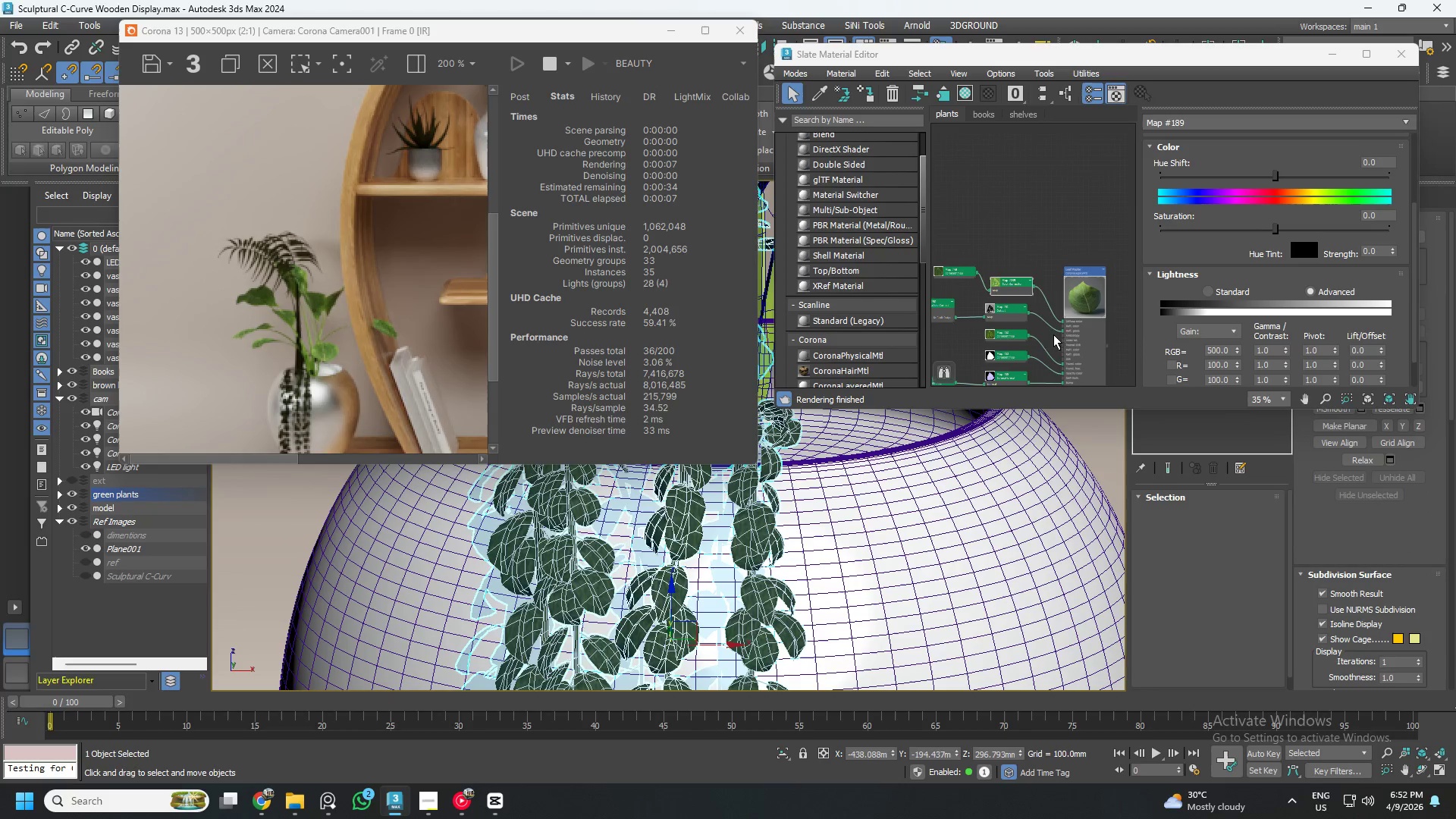 
scroll: coordinate [654, 586], scroll_direction: up, amount: 3.0
 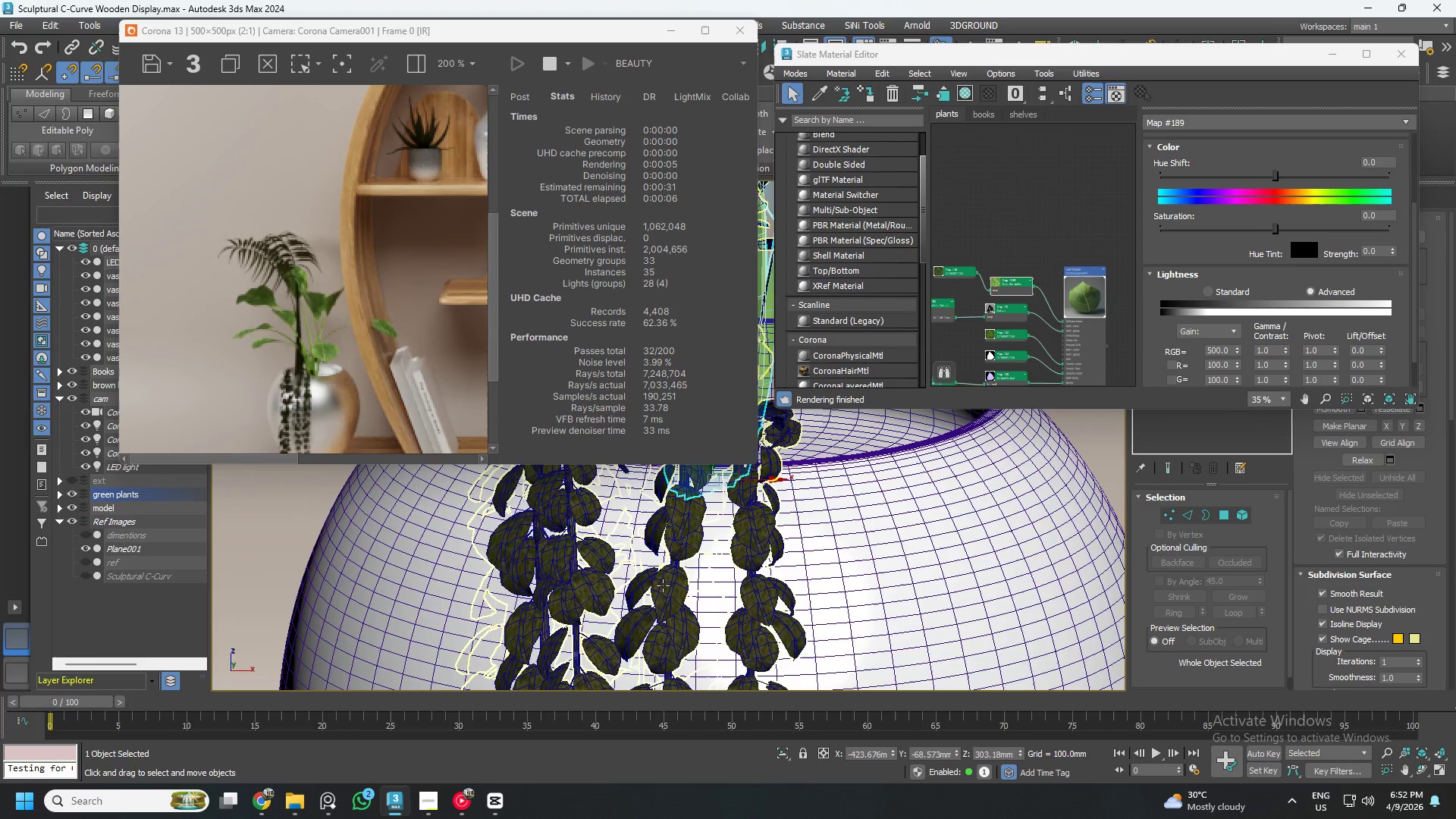 
scroll: coordinate [1021, 254], scroll_direction: down, amount: 2.0
 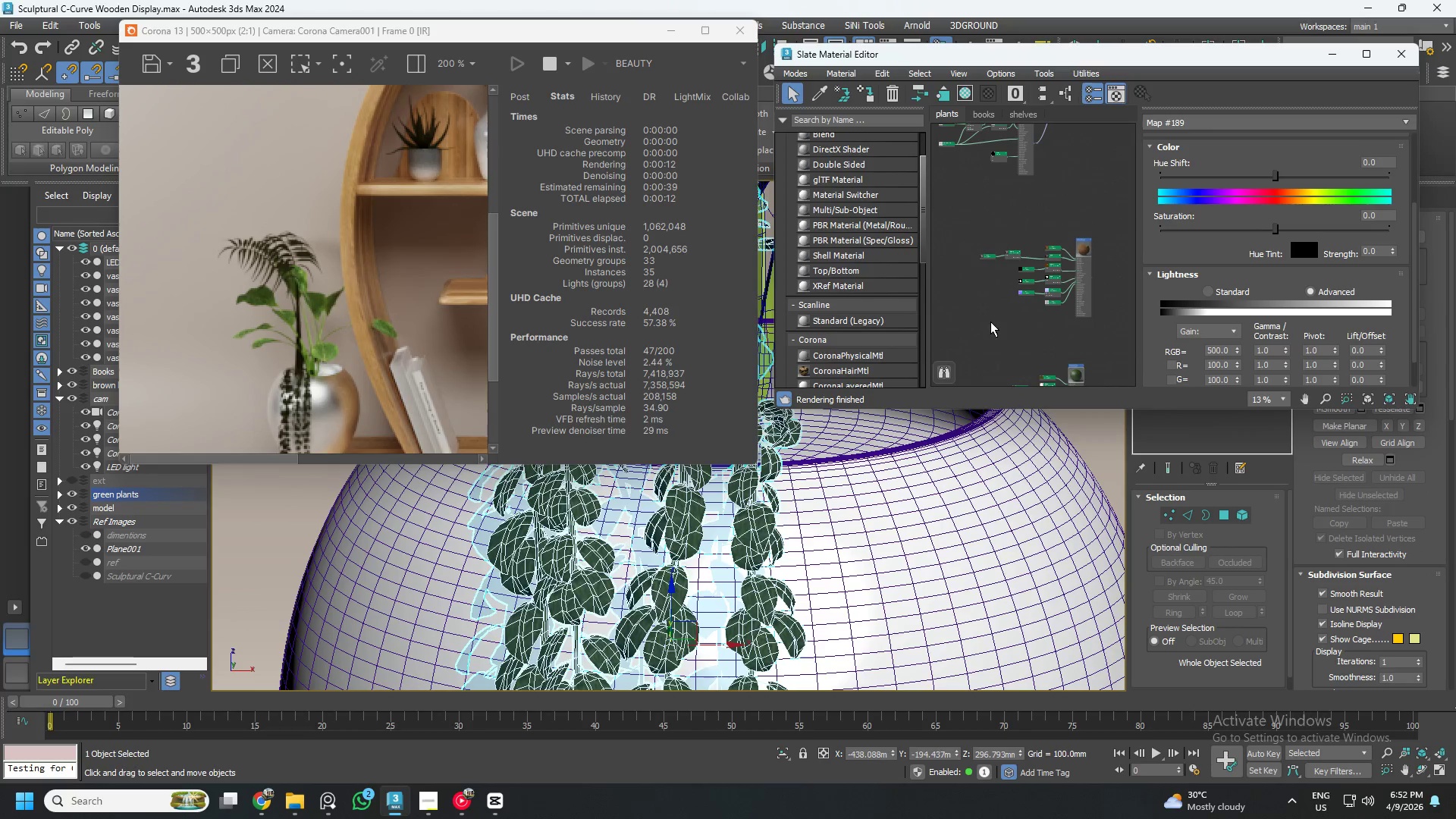 
scroll: coordinate [1047, 227], scroll_direction: none, amount: 0.0
 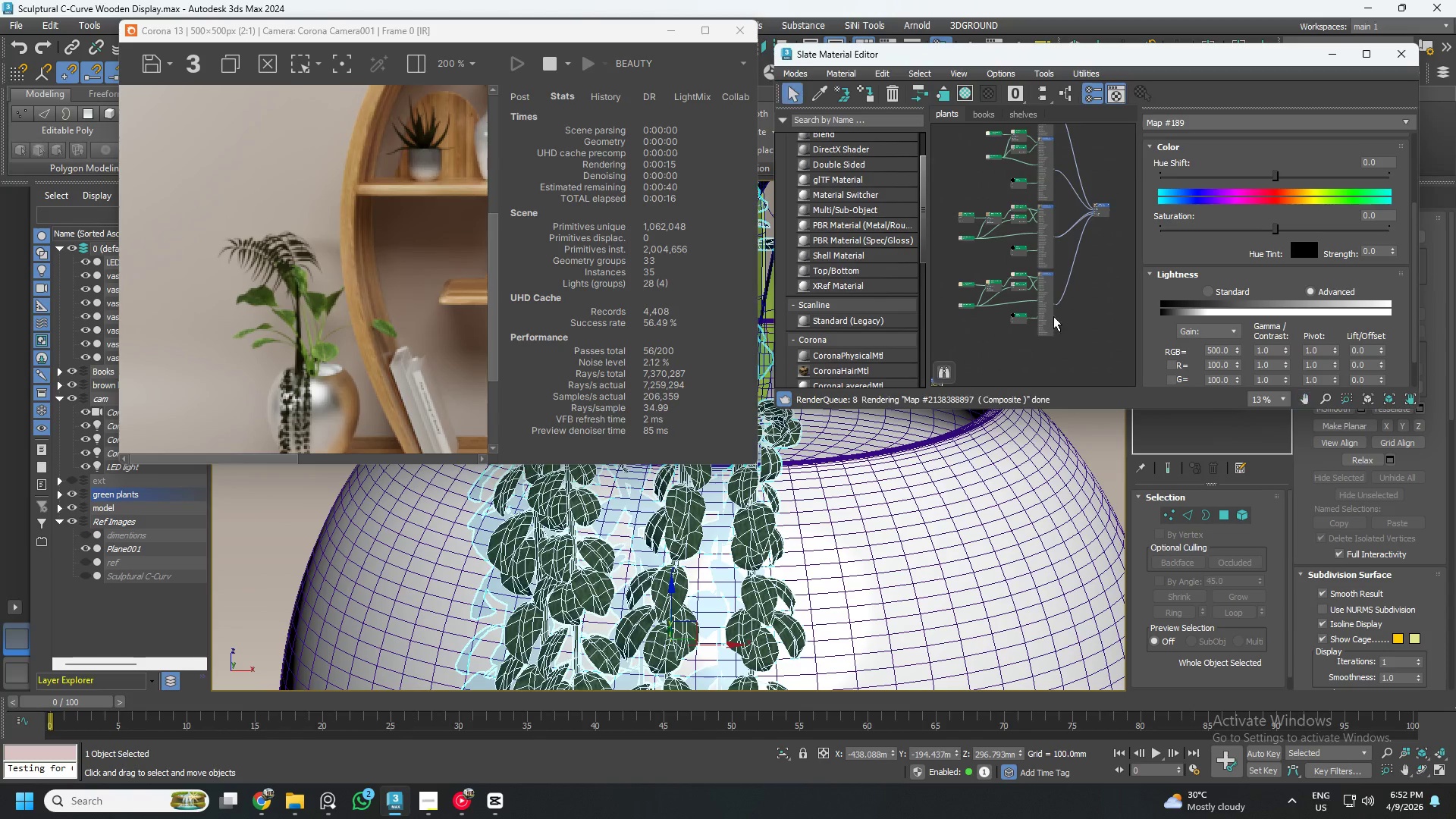 
scroll: coordinate [1068, 267], scroll_direction: up, amount: 7.0
 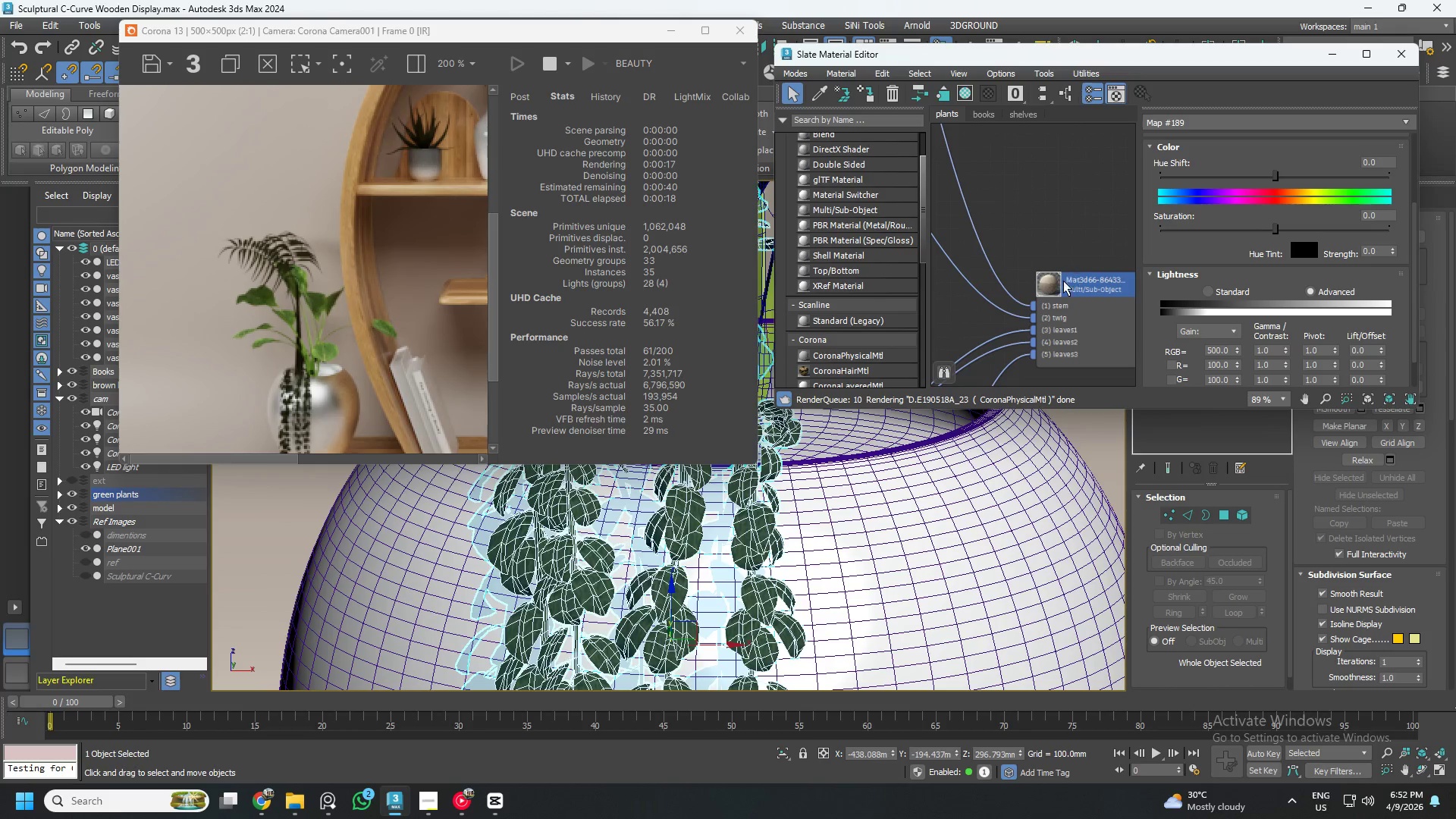 
scroll: coordinate [1038, 305], scroll_direction: down, amount: 8.0
 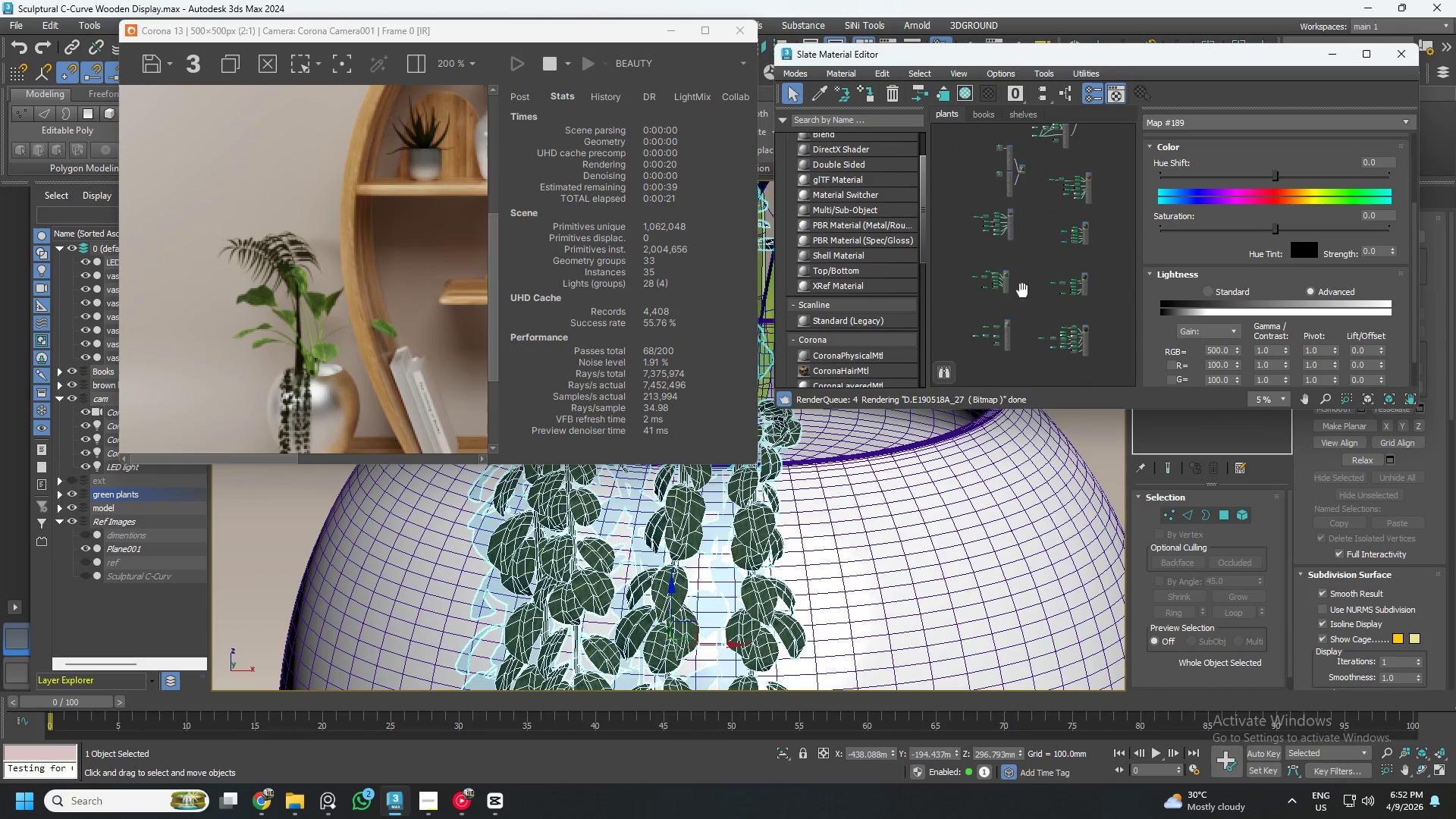 
scroll: coordinate [1071, 282], scroll_direction: up, amount: 5.0
 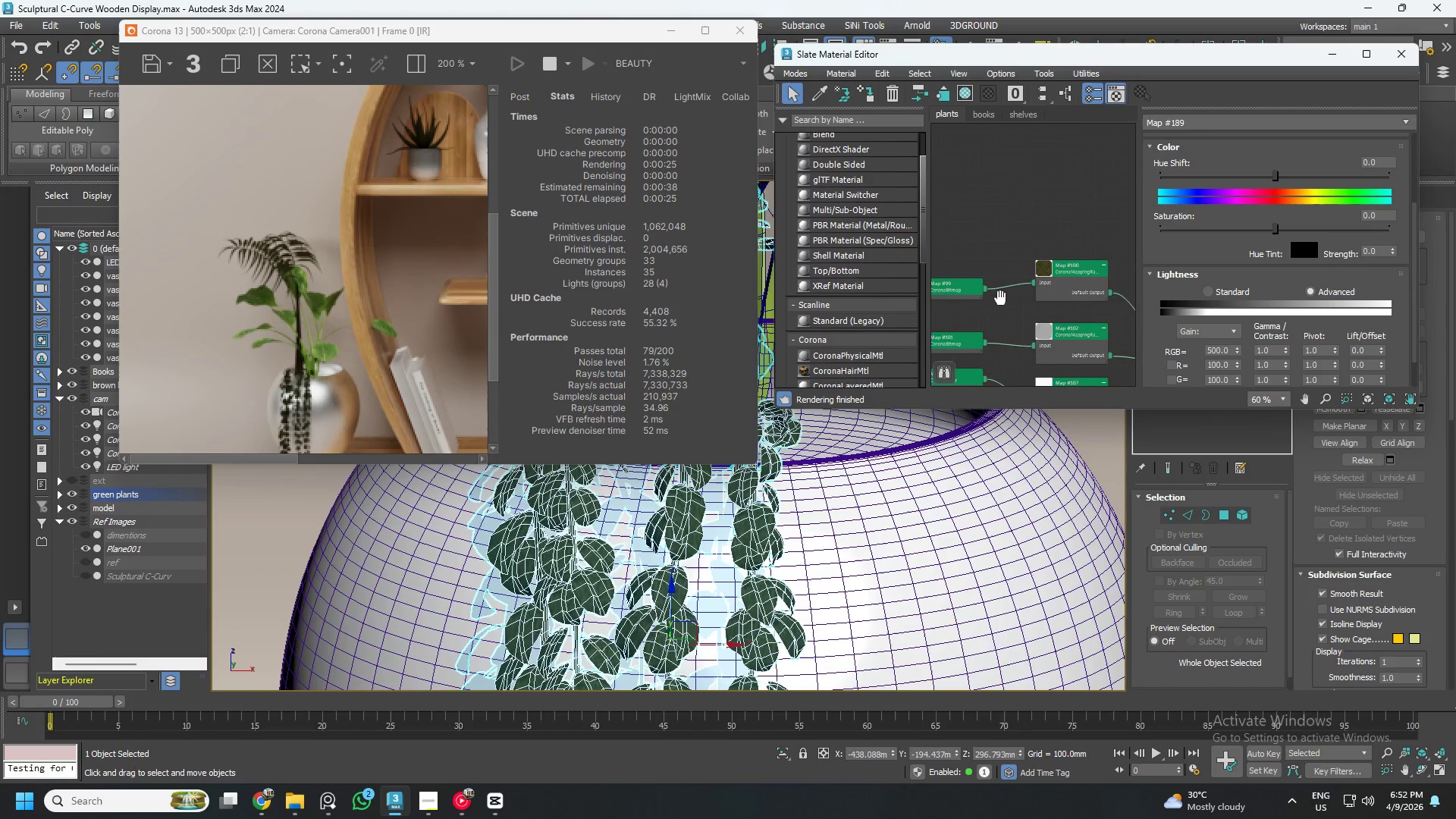 
left_click([1059, 240])
 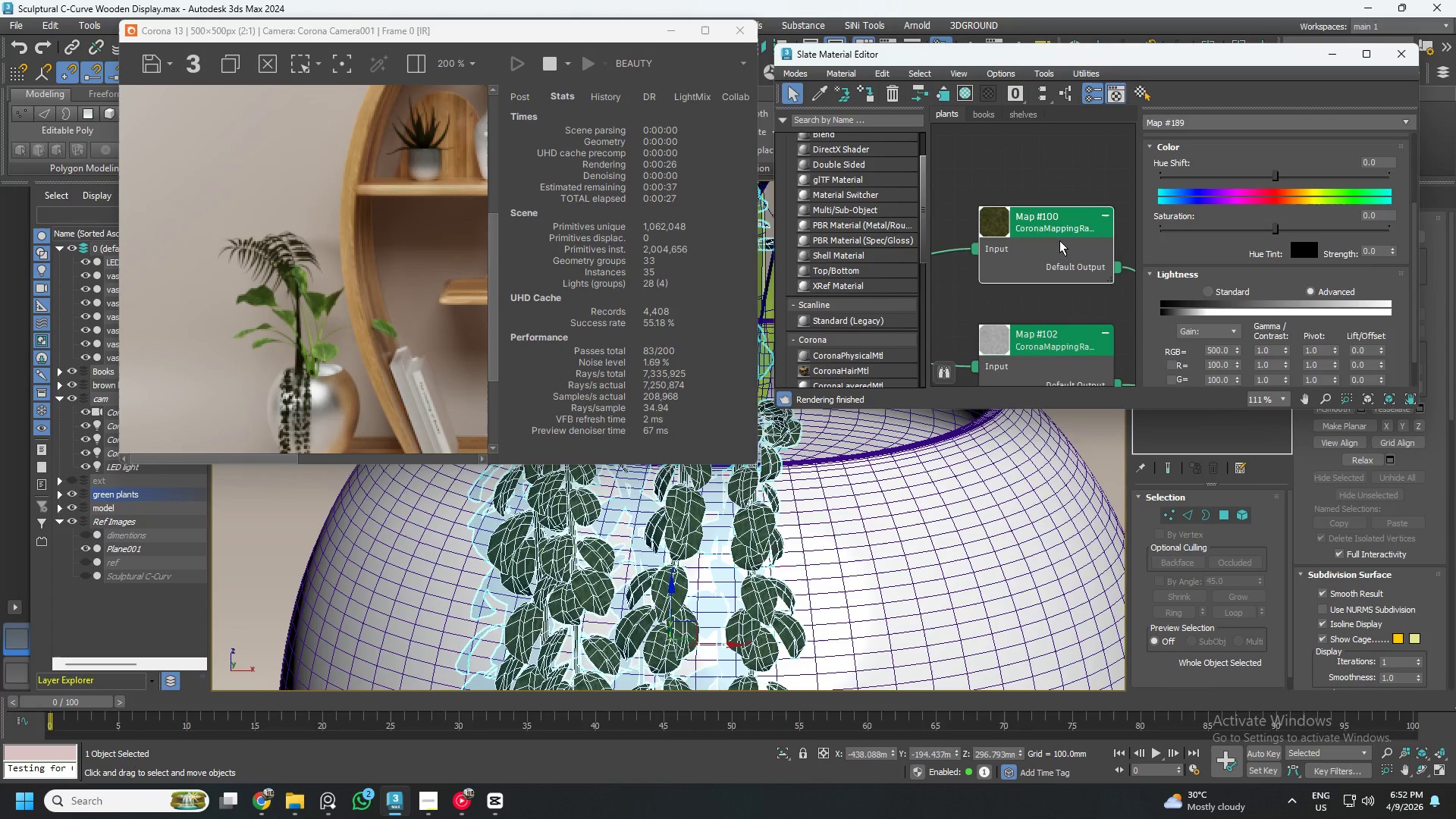 
scroll: coordinate [1062, 246], scroll_direction: up, amount: 5.0
 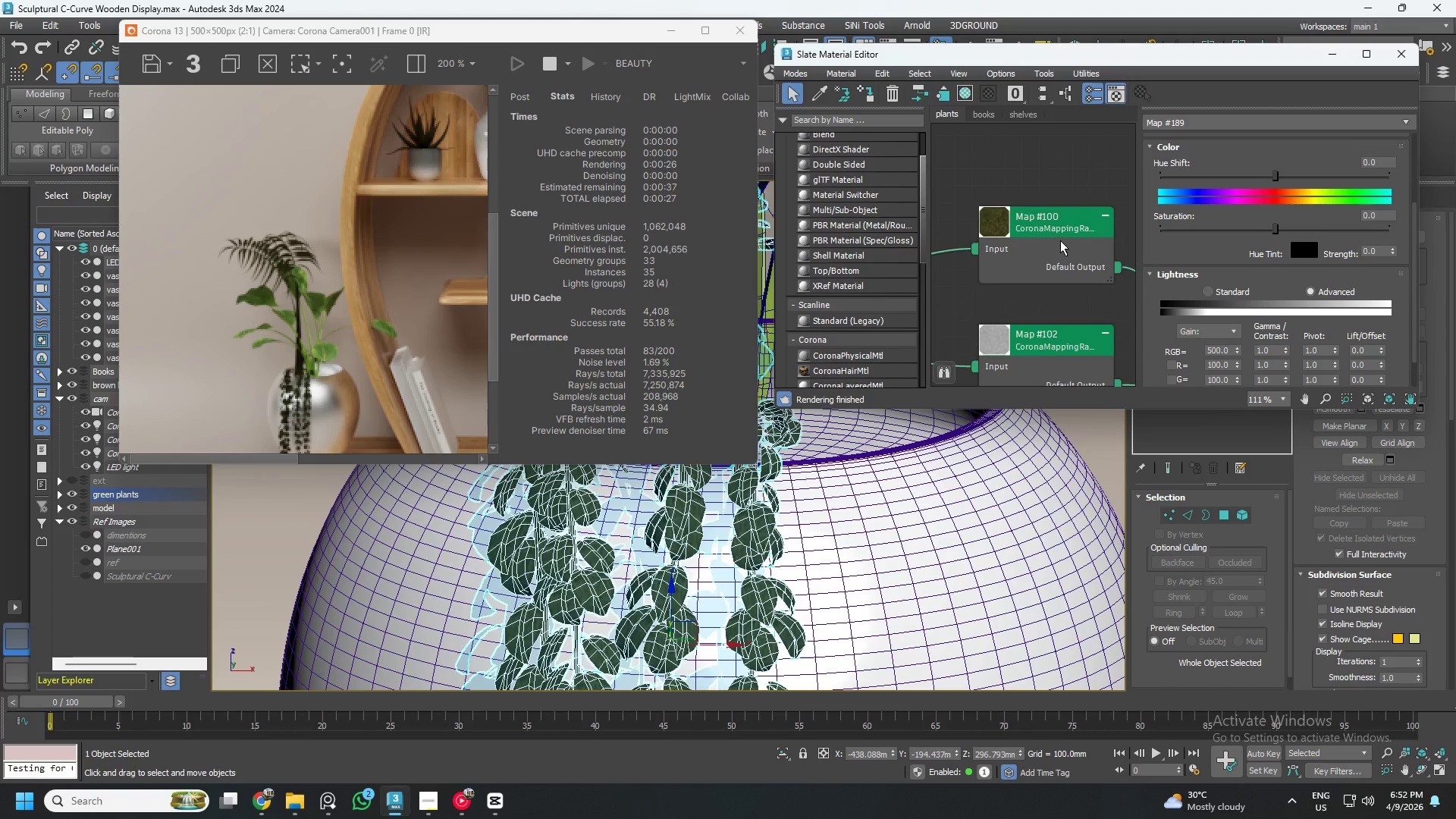 
right_click([1059, 240])
 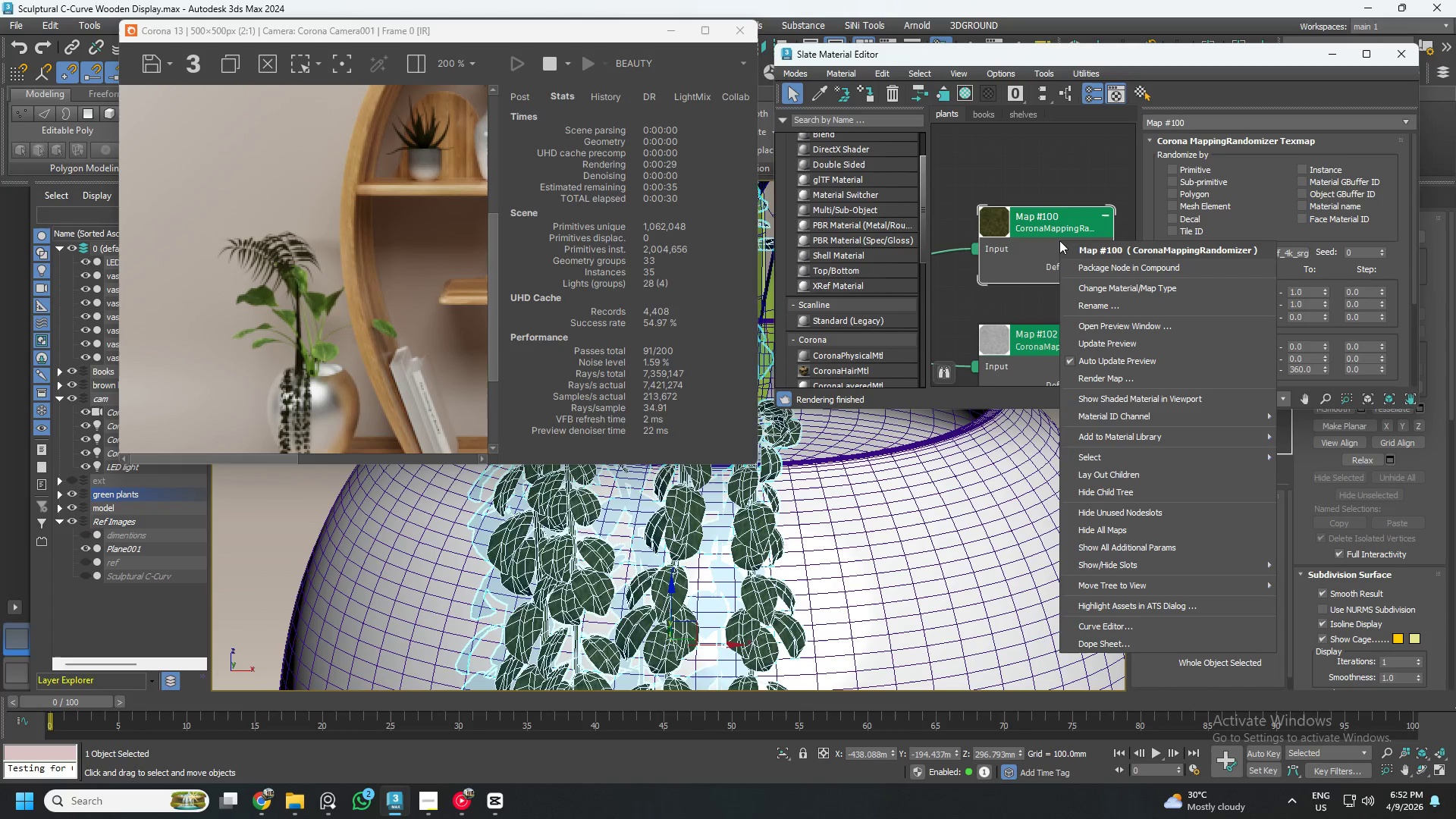 
wait(8.05)
 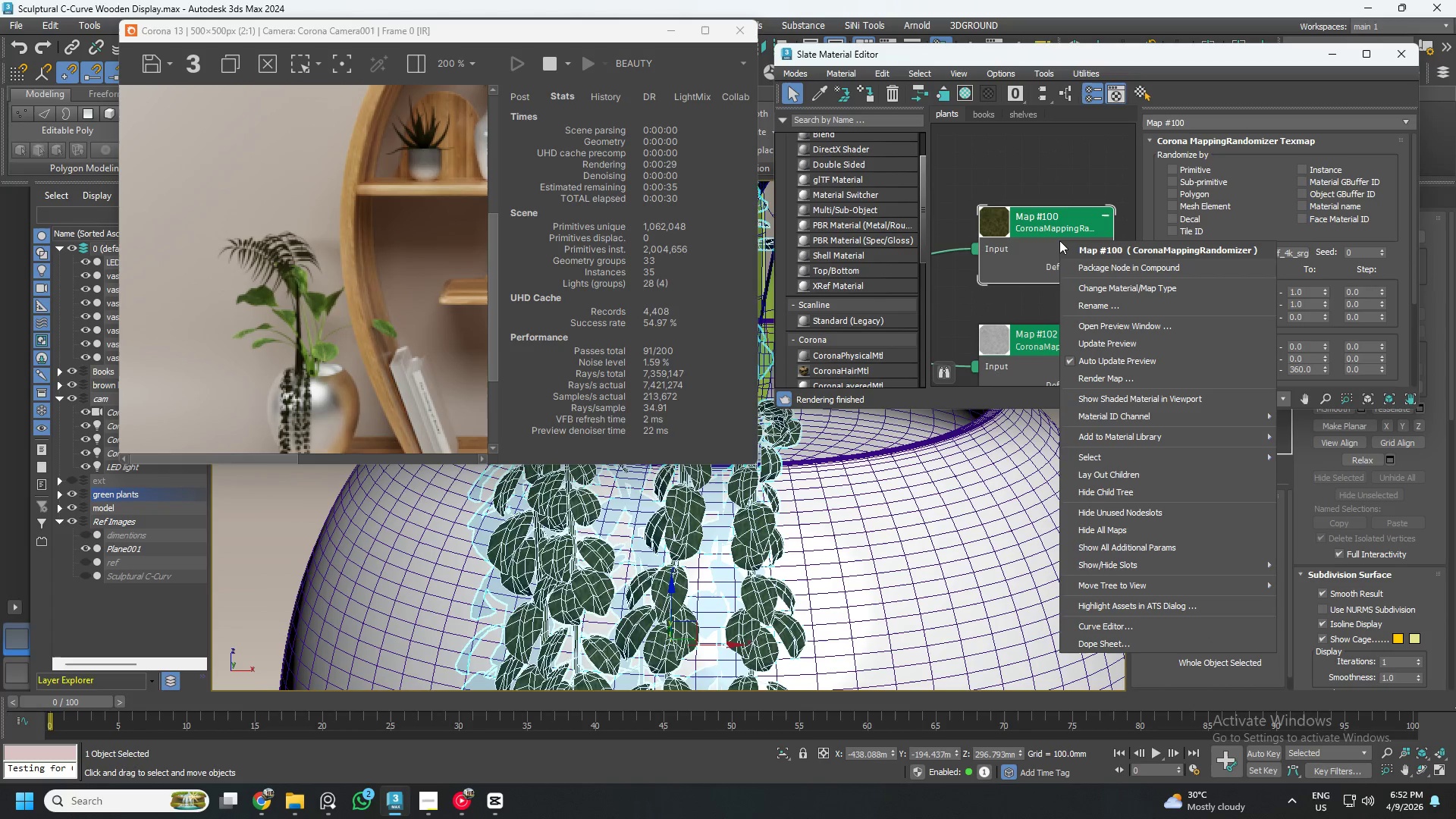 
left_click([1112, 289])
 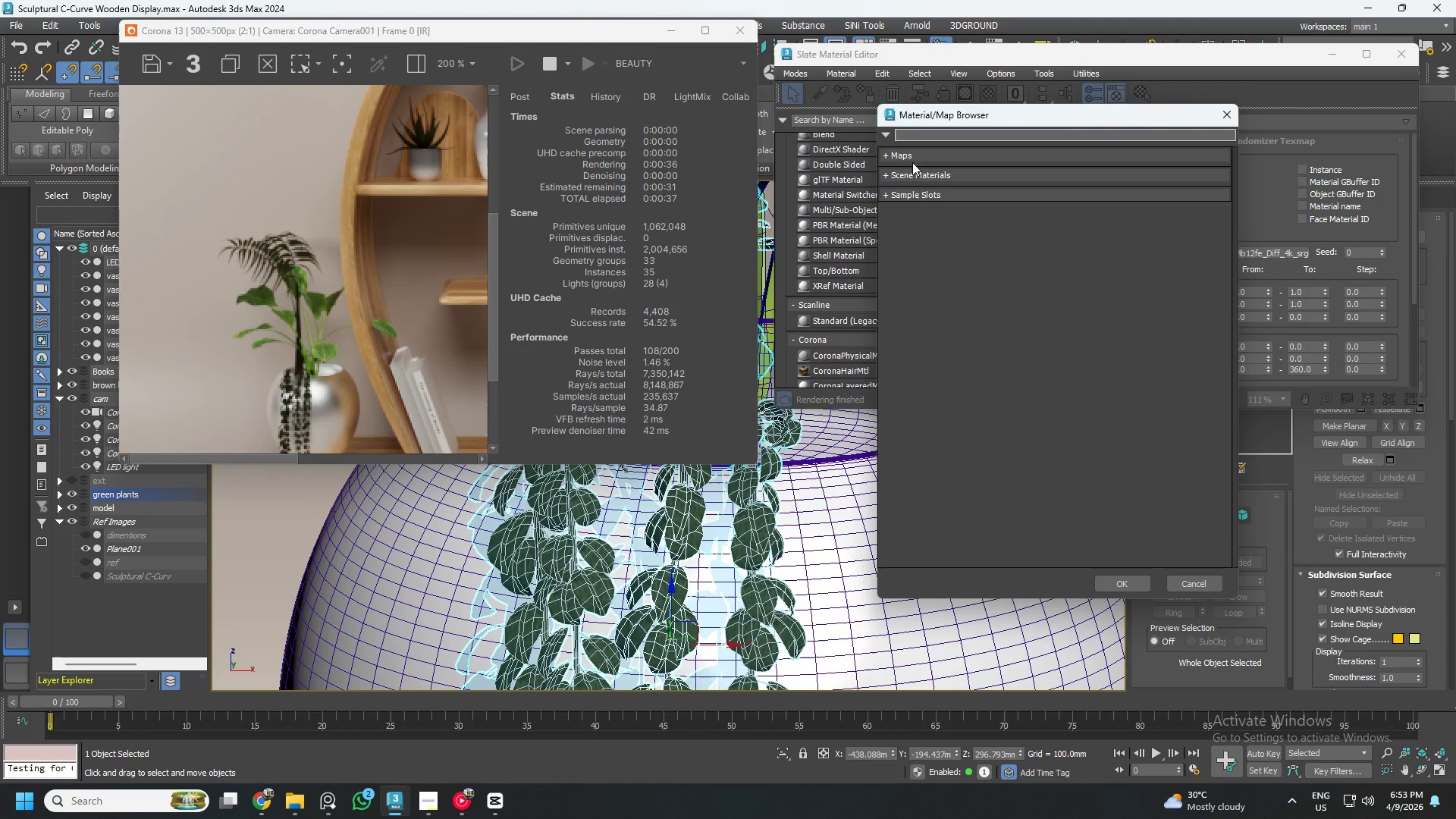 
left_click([887, 152])
 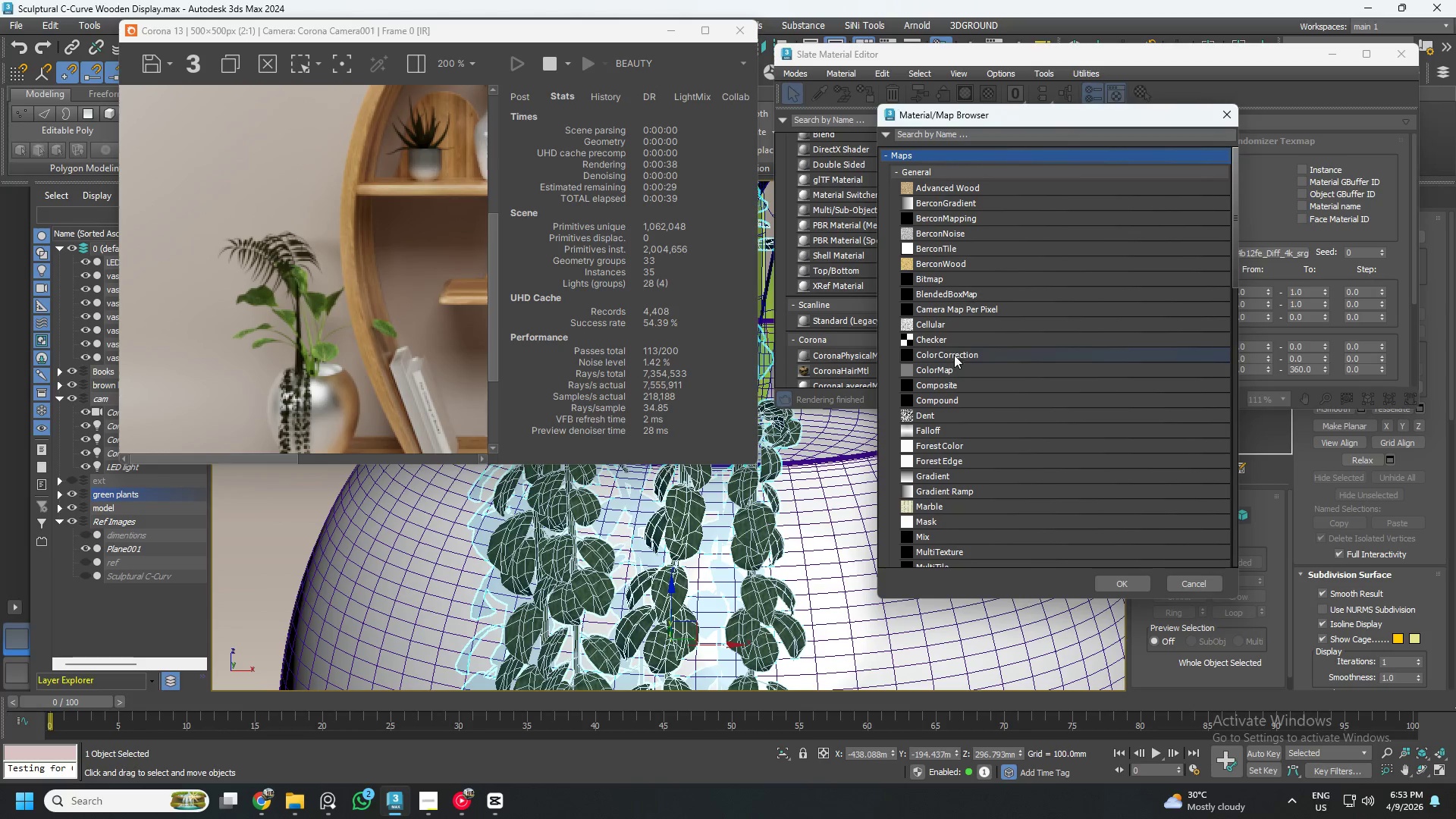 
left_click([950, 366])
 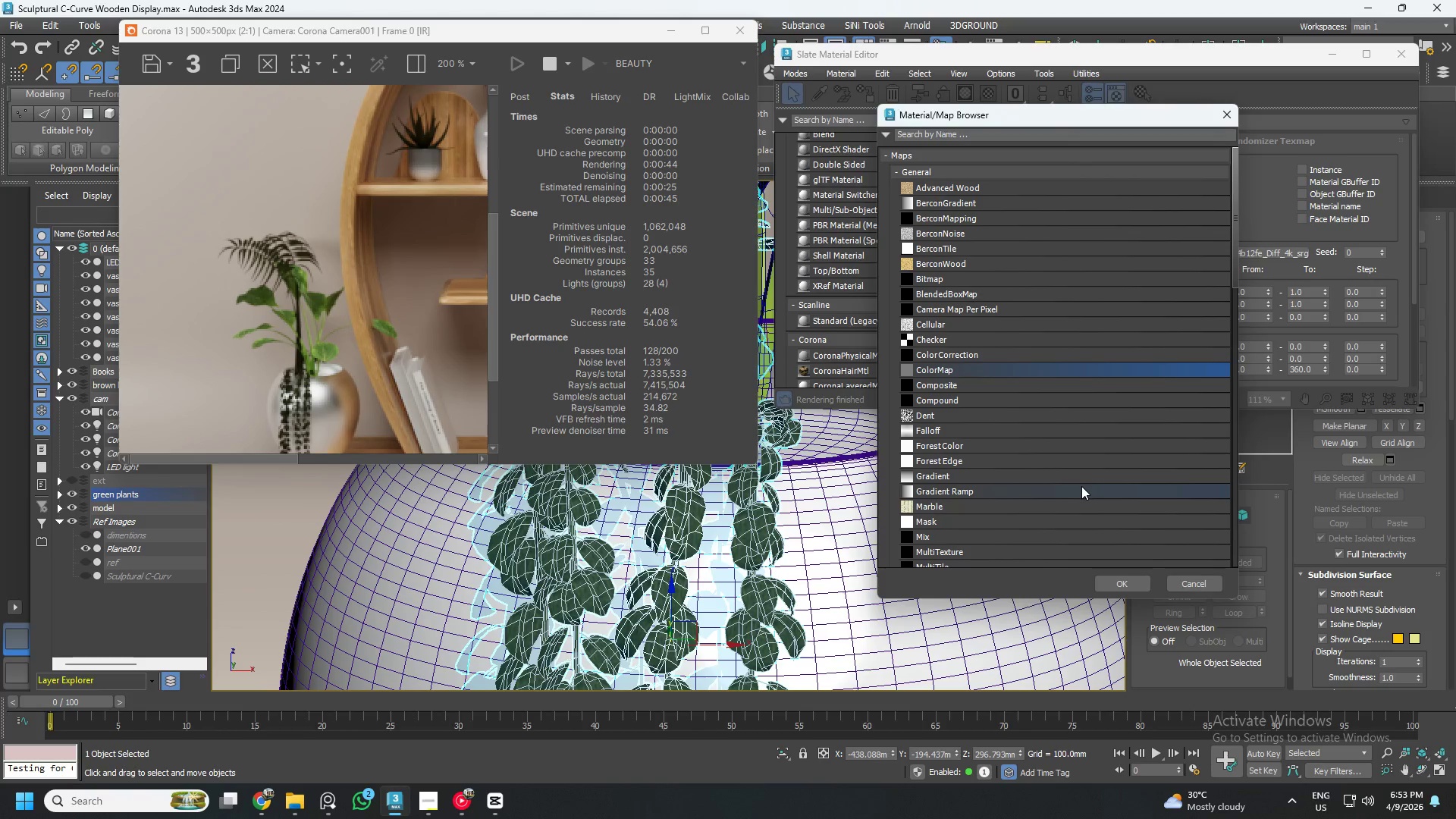 
wait(7.47)
 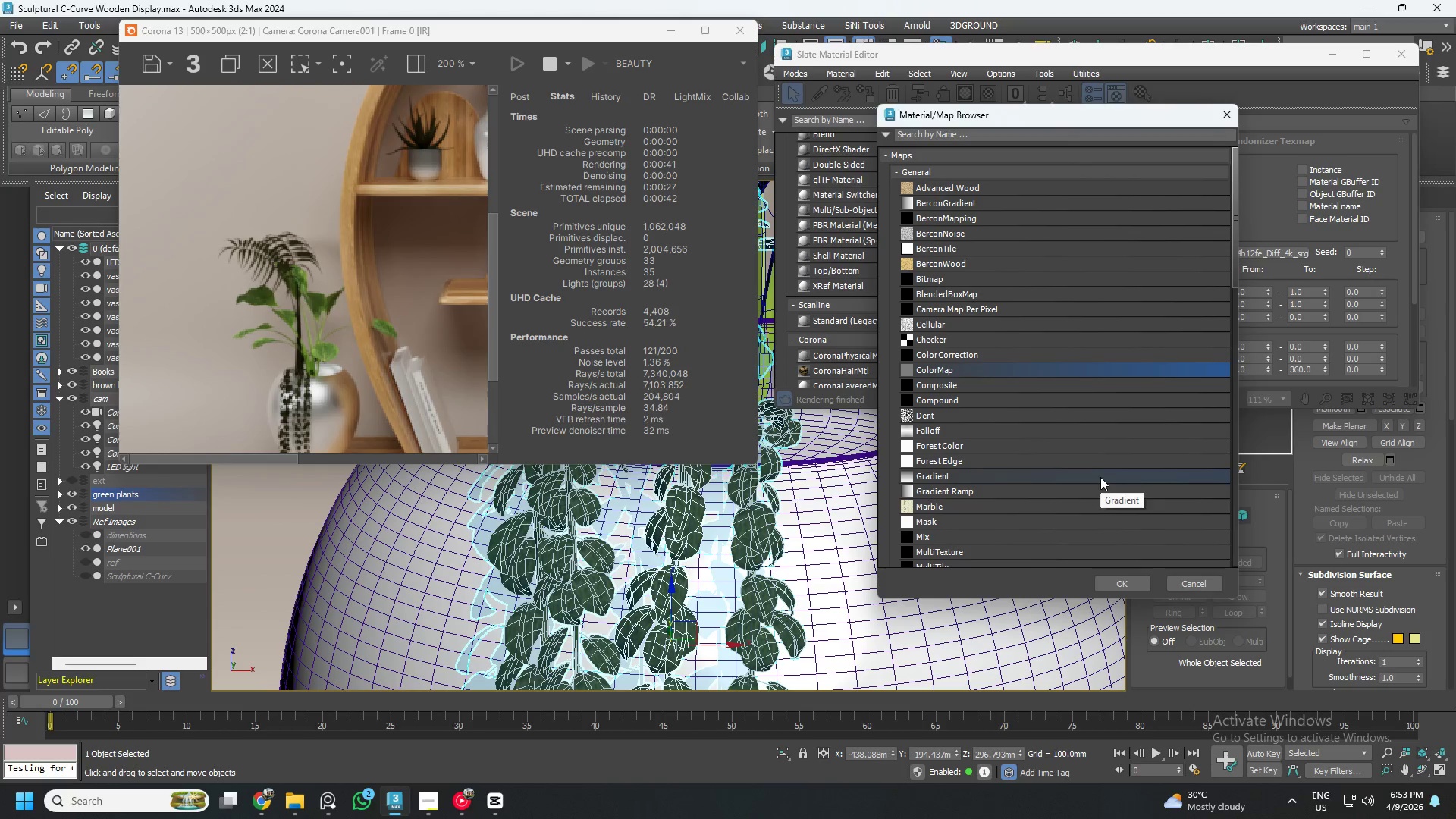 
left_click([944, 352])
 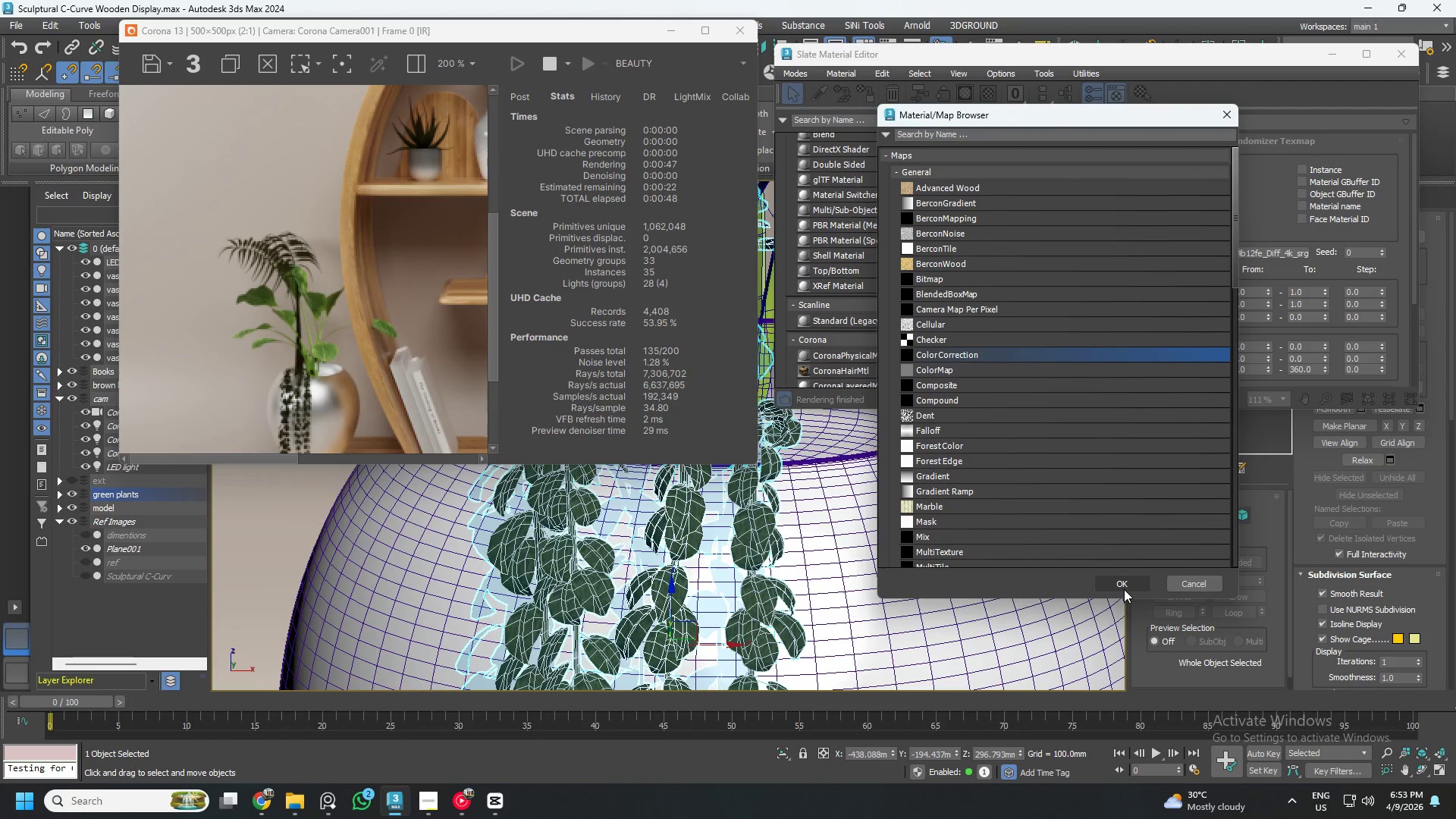 
left_click([1126, 582])
 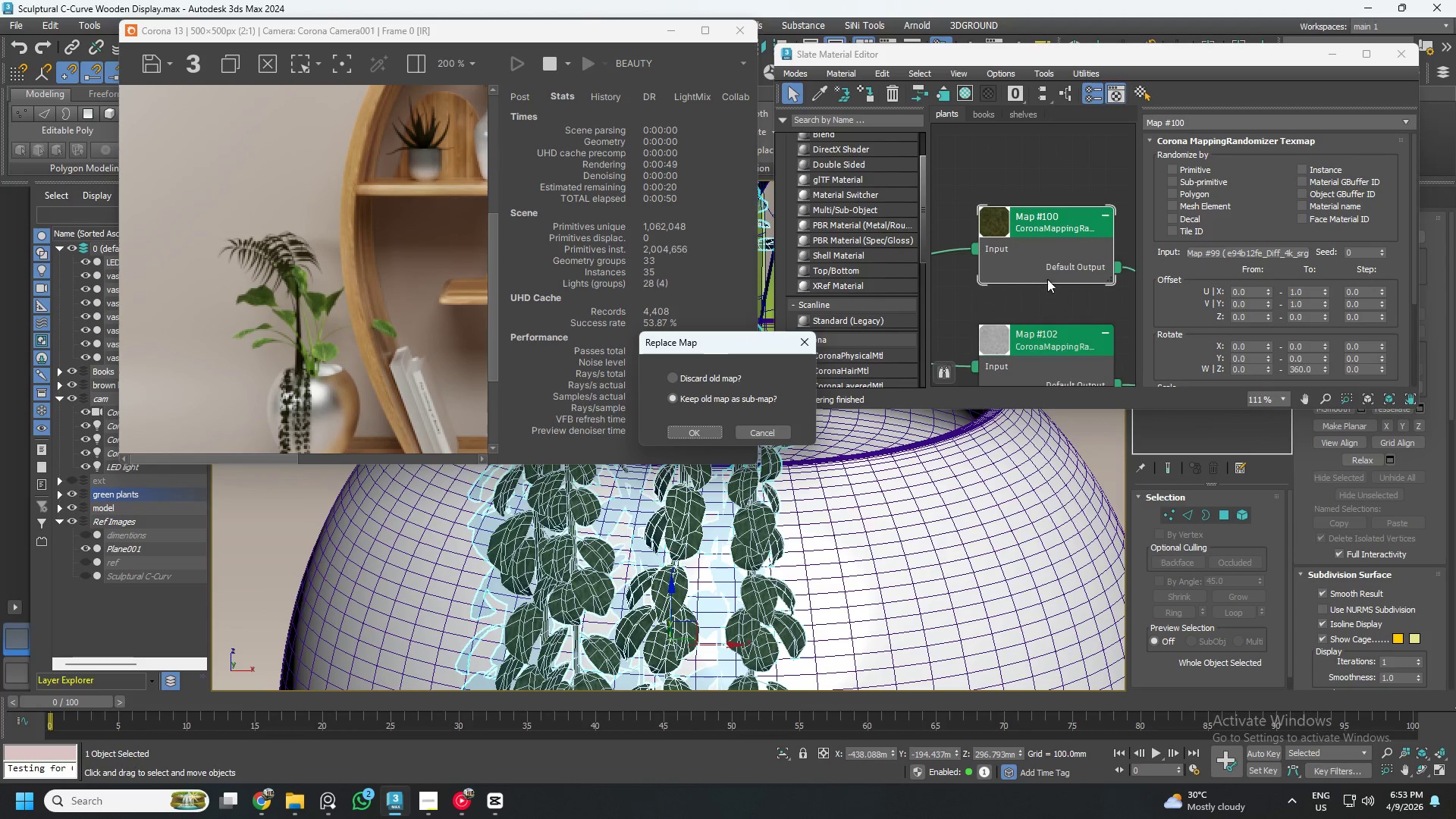 
scroll: coordinate [1063, 253], scroll_direction: up, amount: 3.0
 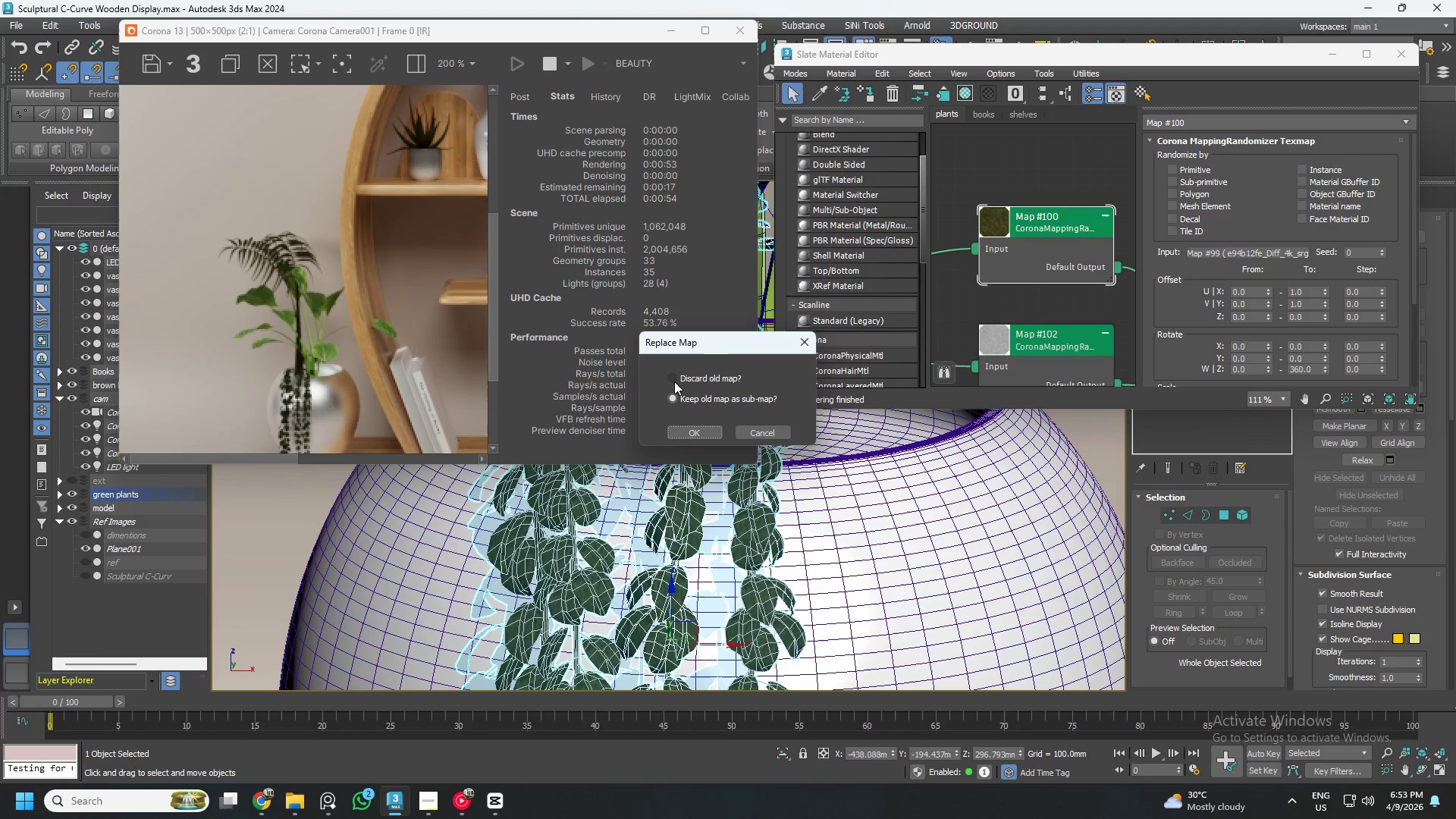 
left_click([674, 381])
 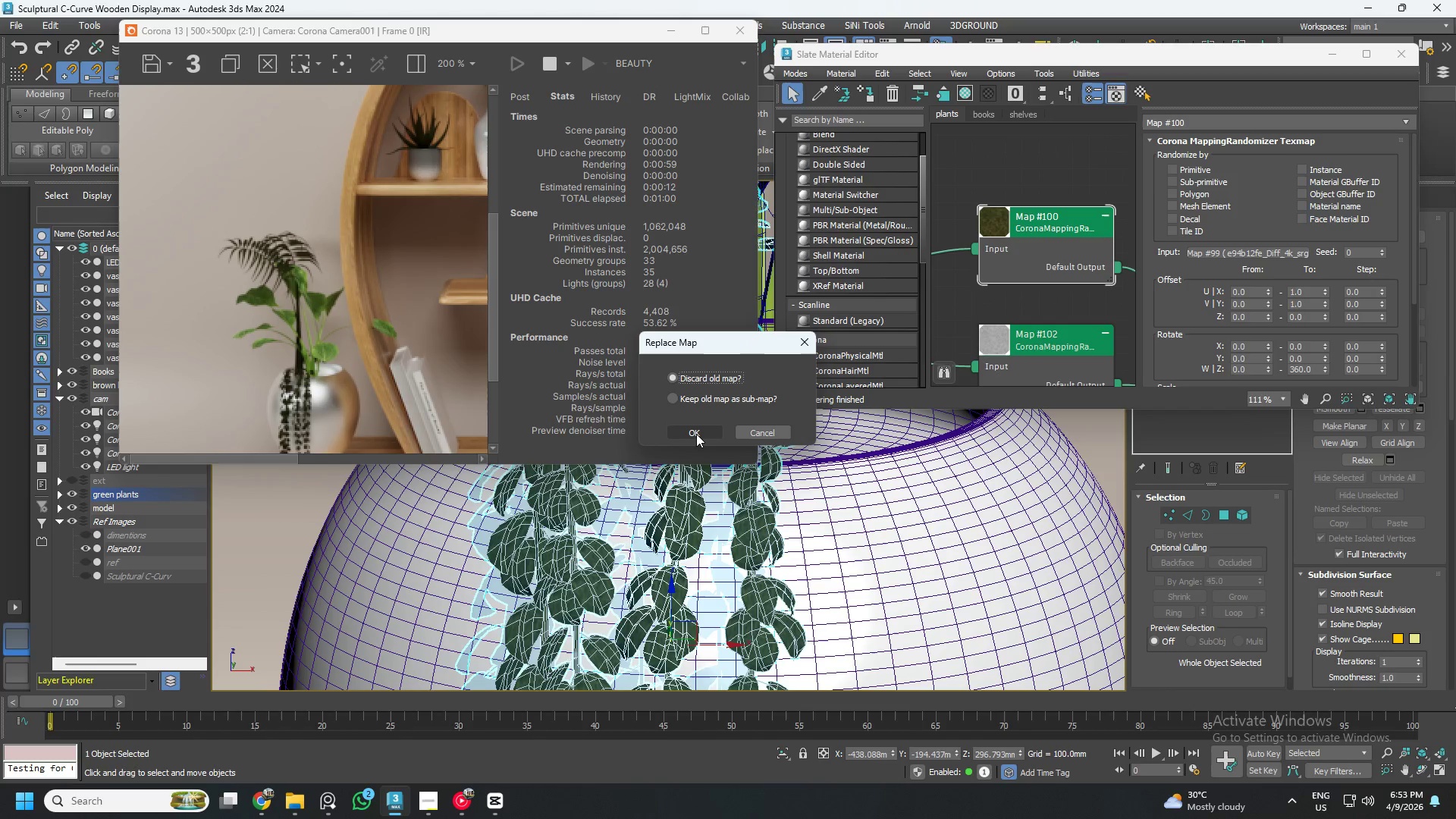 
wait(6.84)
 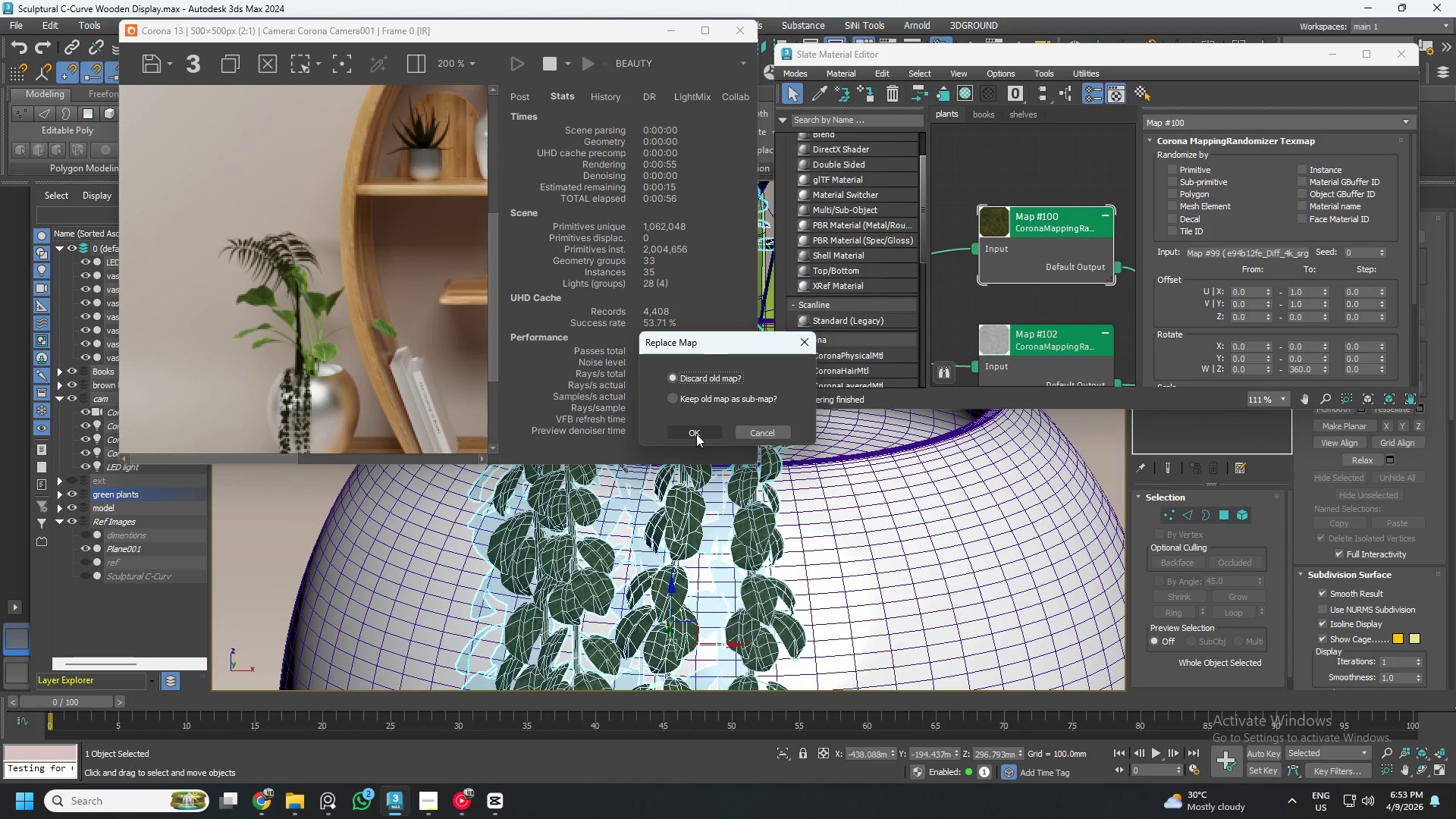 
left_click([696, 434])
 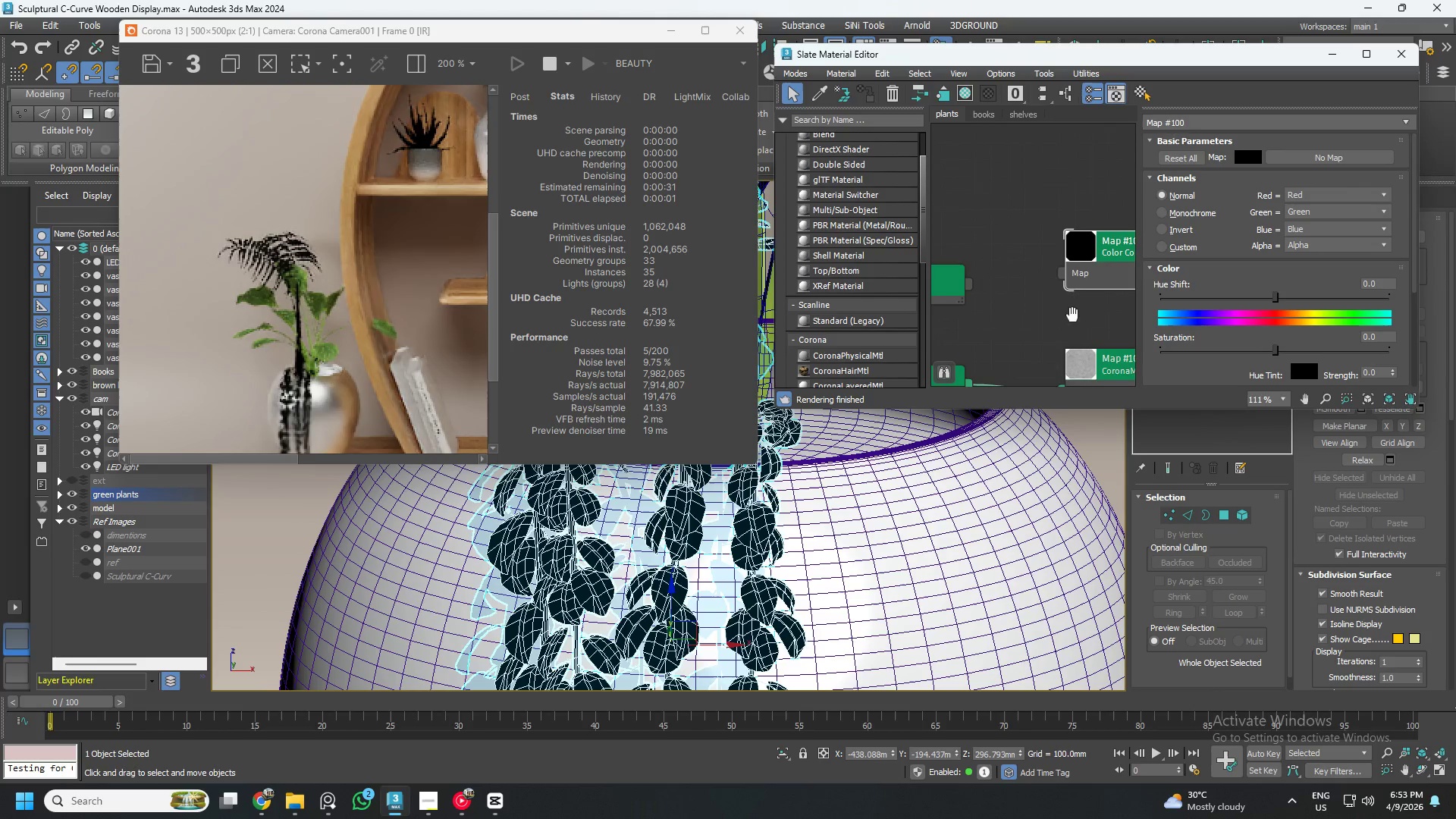 
left_click_drag(start_coordinate=[962, 282], to_coordinate=[1082, 274])
 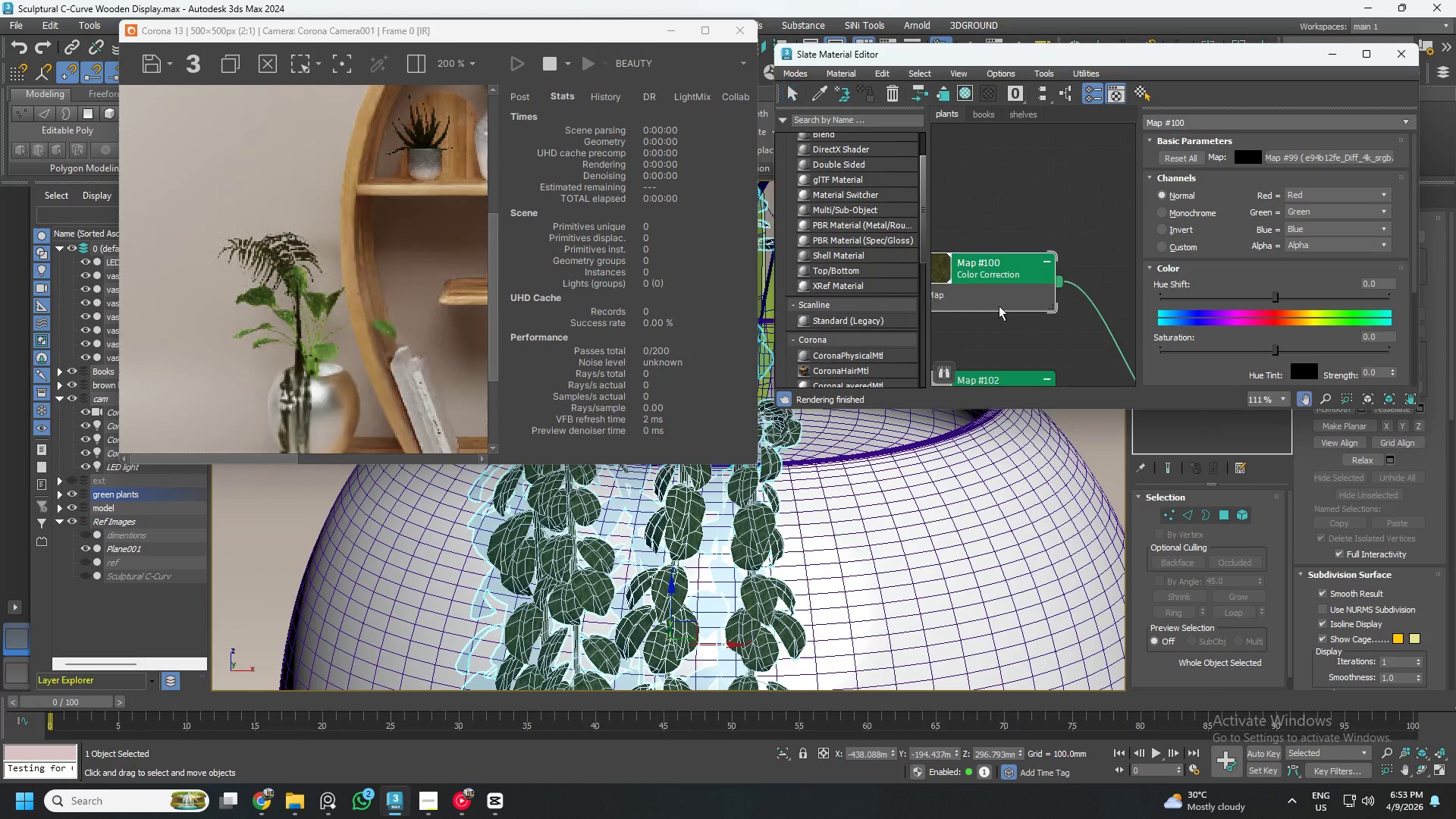 
scroll: coordinate [1007, 294], scroll_direction: up, amount: 3.0
 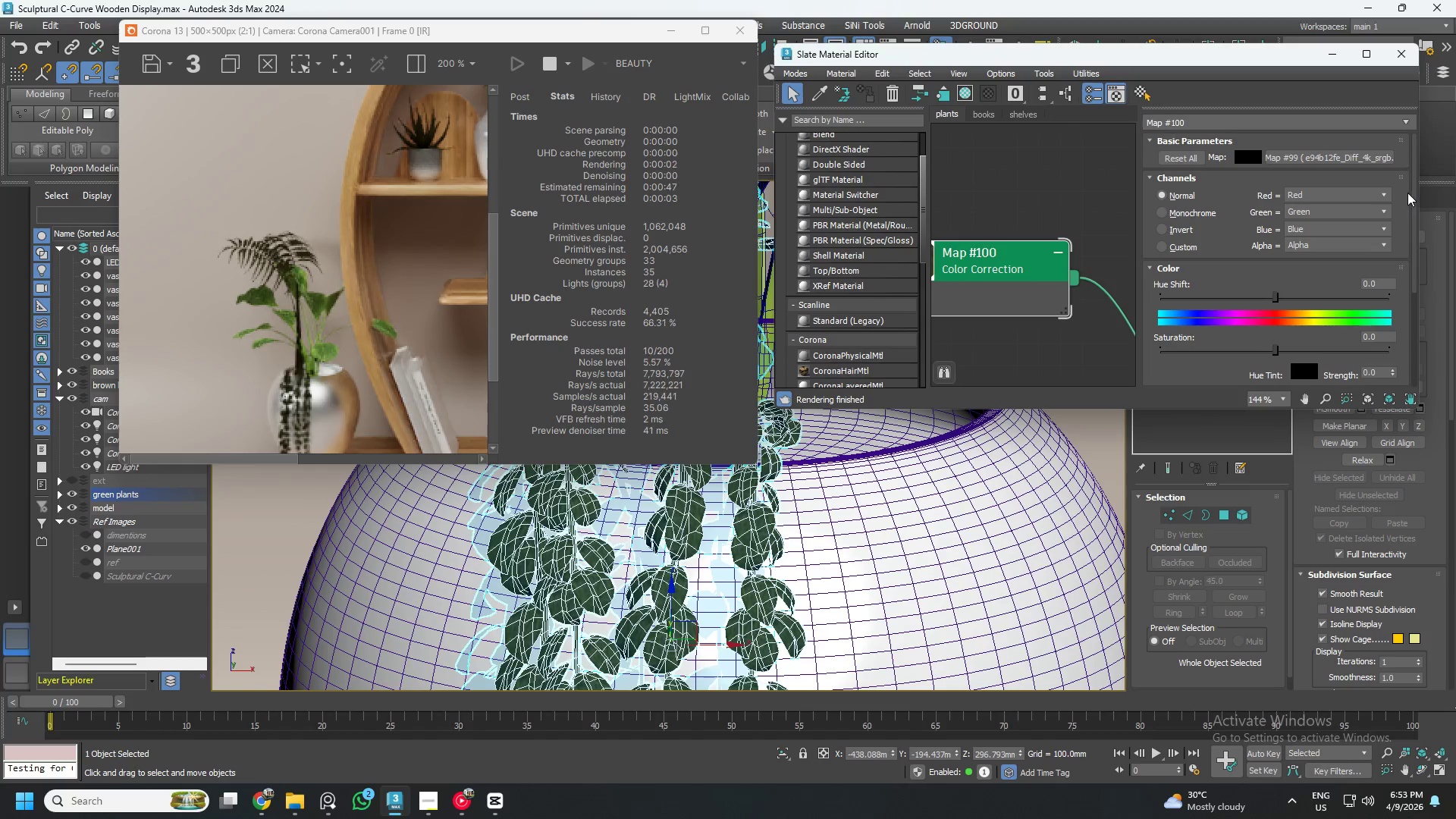 
left_click_drag(start_coordinate=[1414, 186], to_coordinate=[1415, 275])
 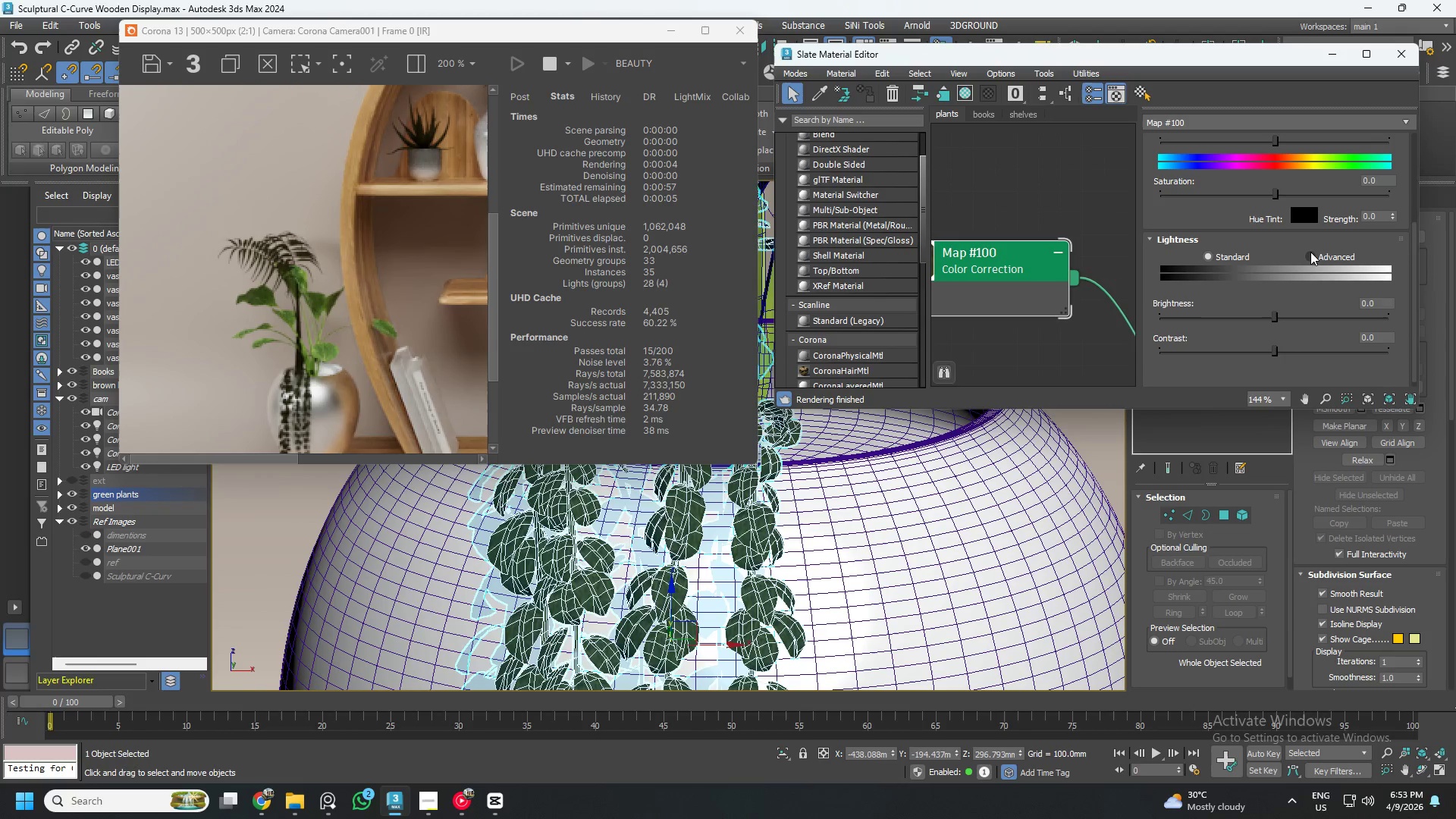 
left_click([1310, 255])
 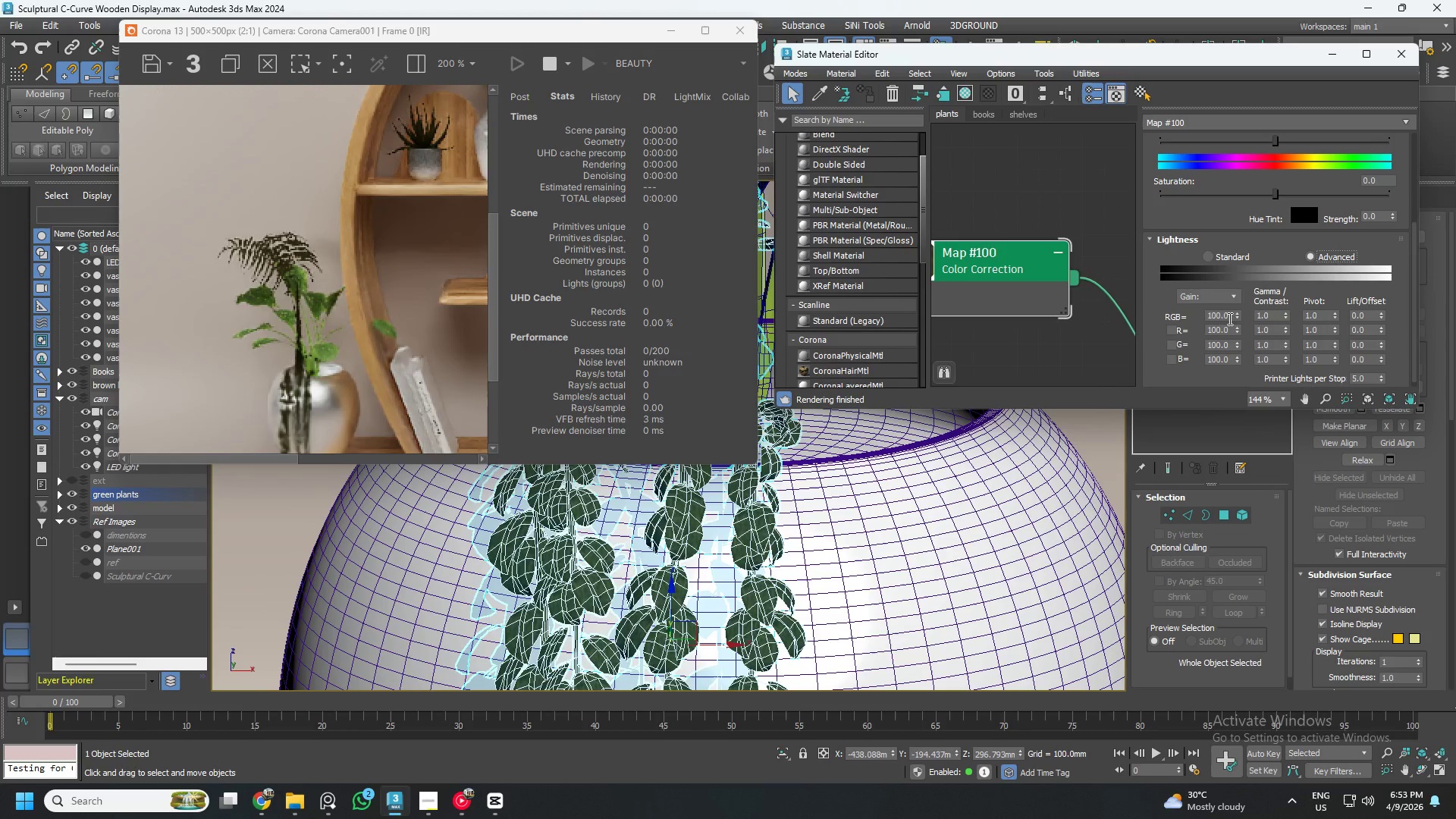 
double_click([1219, 318])
 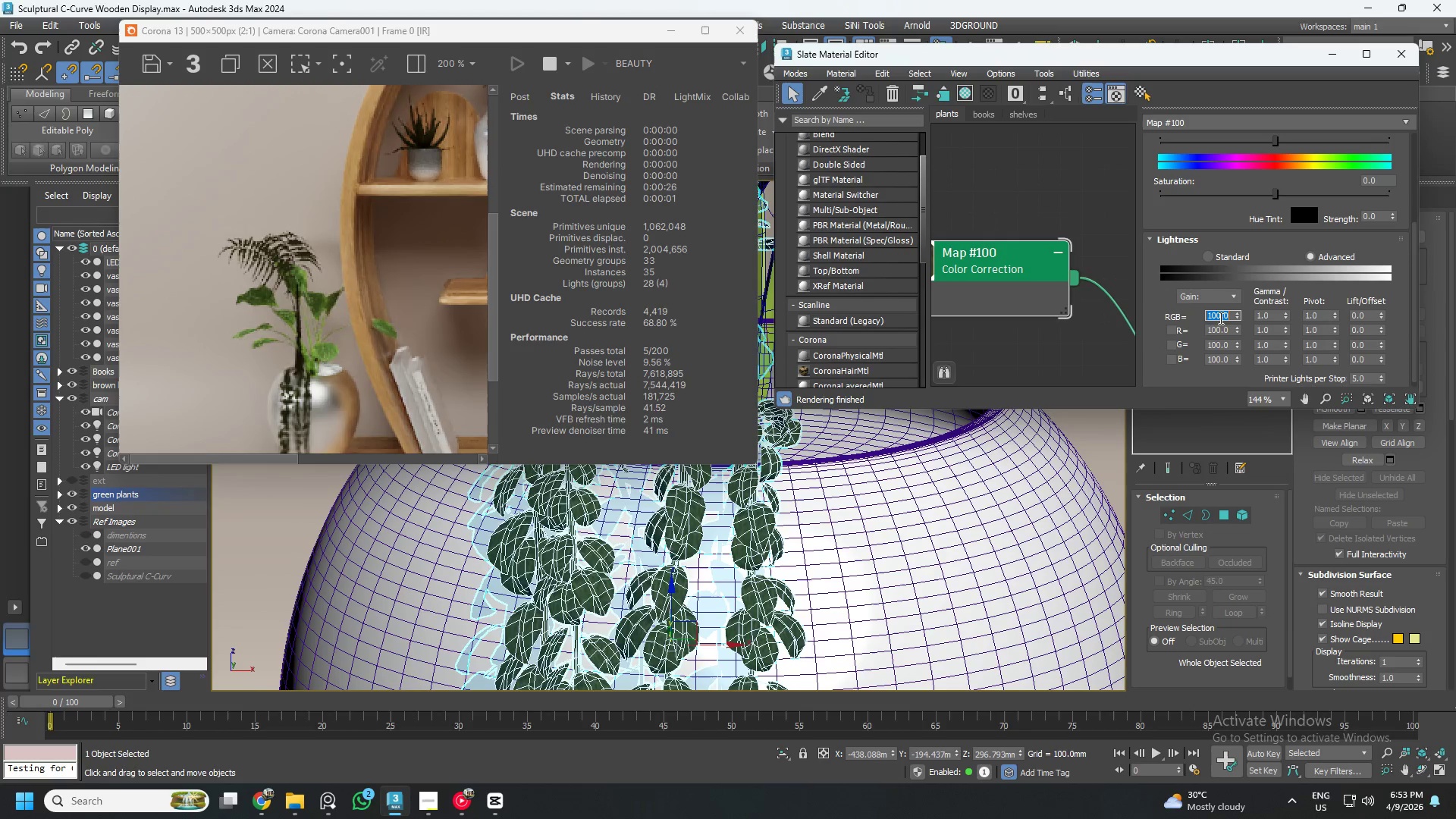 
key(Numpad3)
 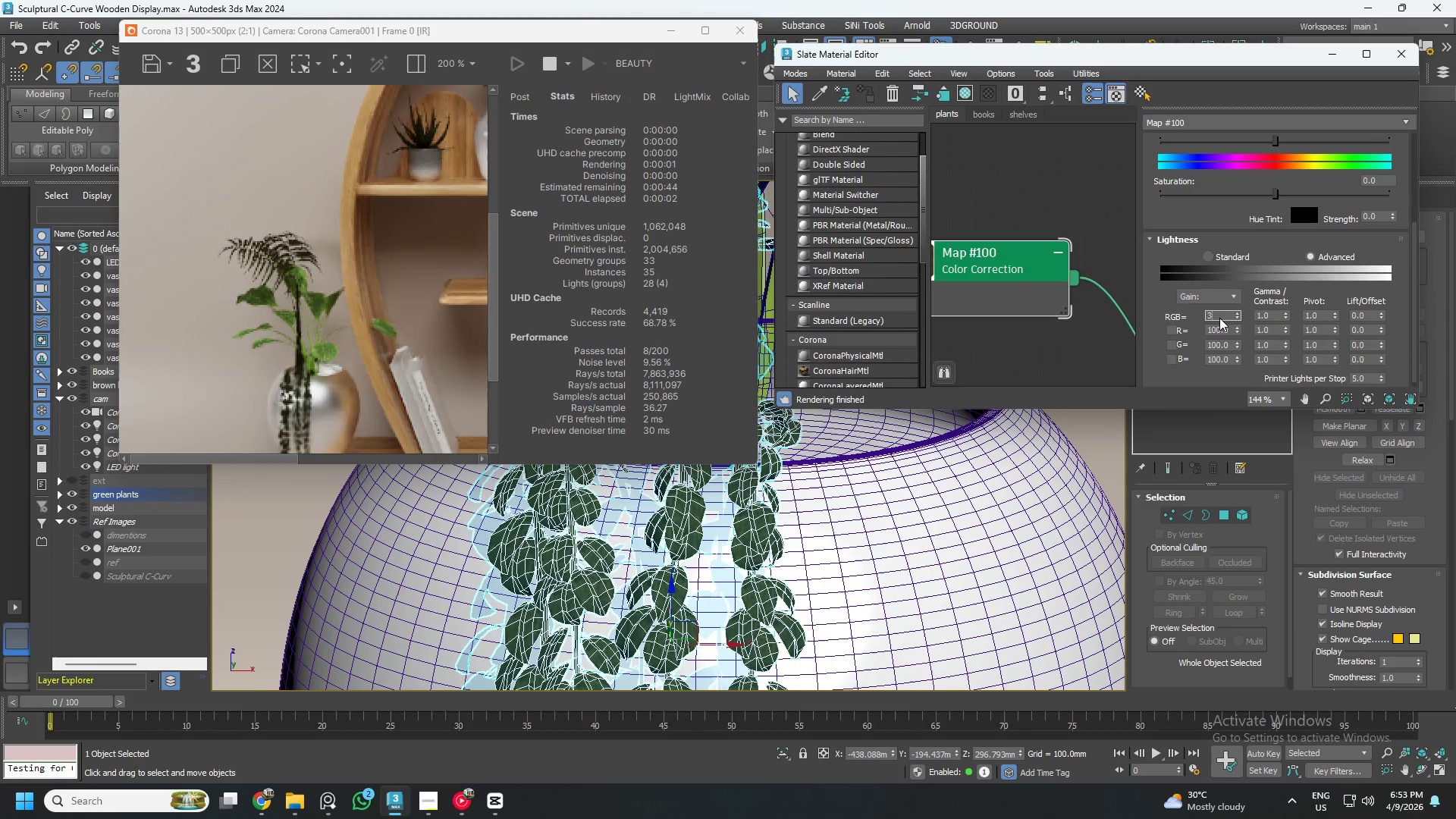 
key(Numpad0)
 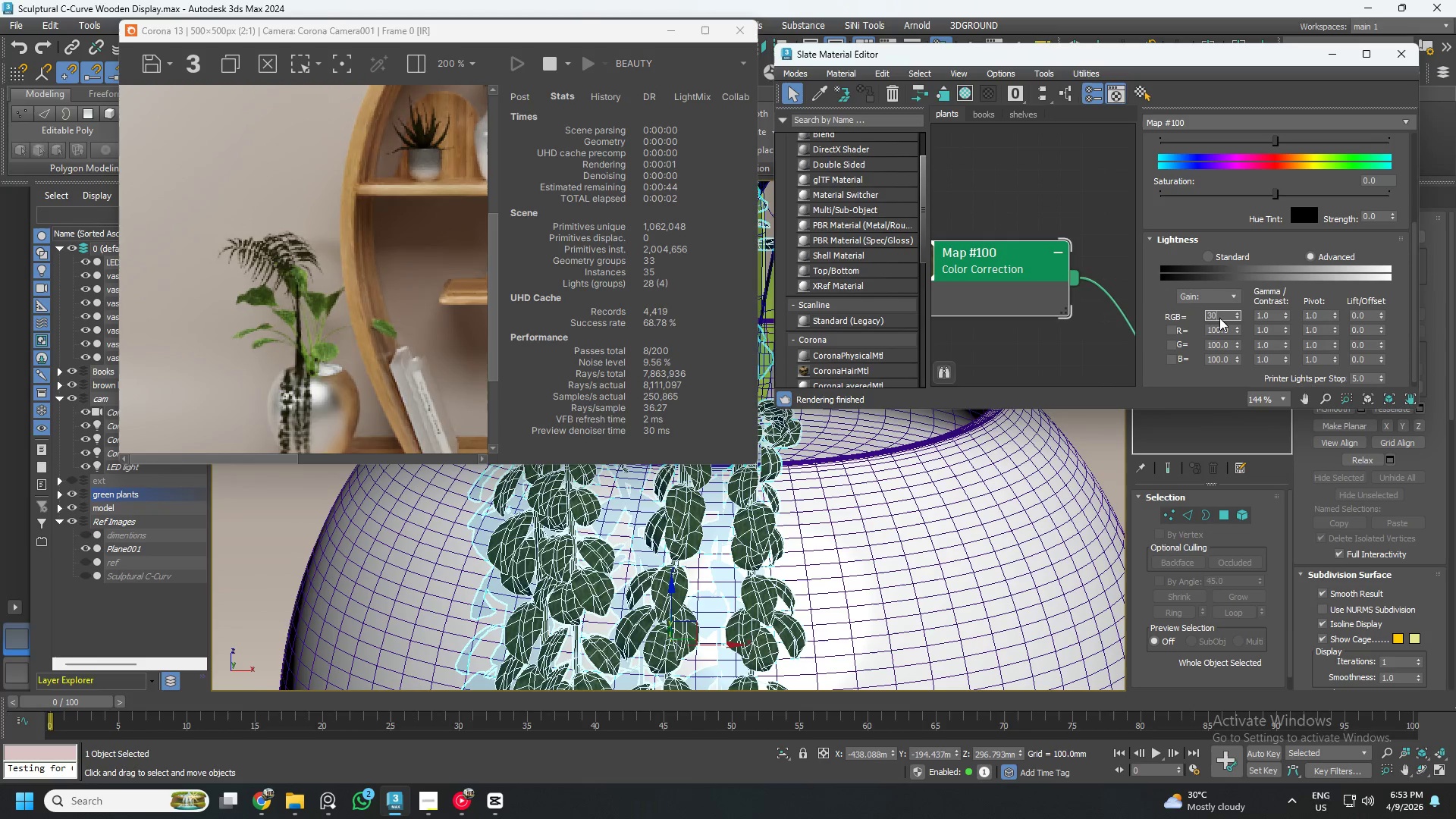 
key(Numpad0)
 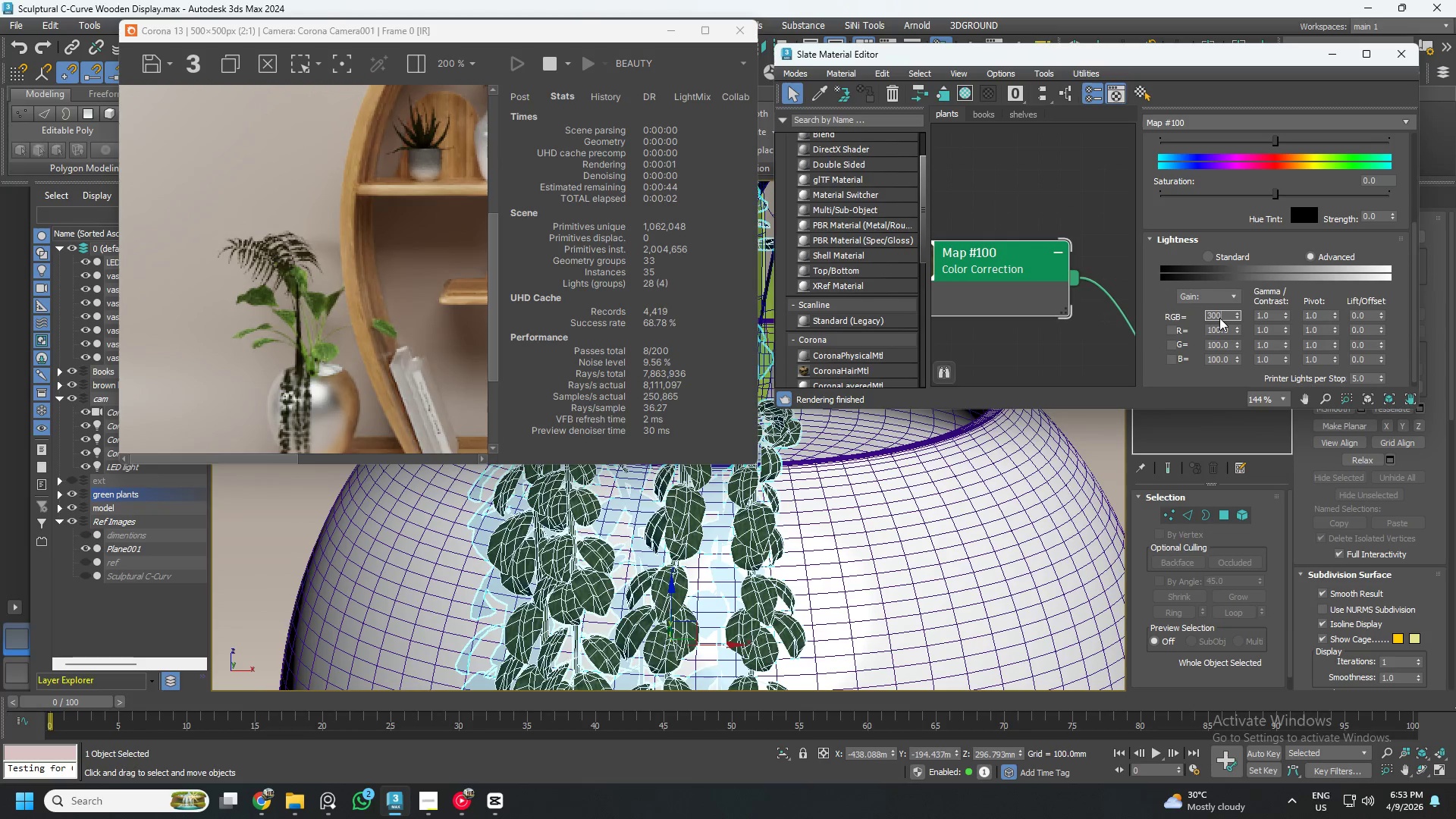 
key(NumpadEnter)
 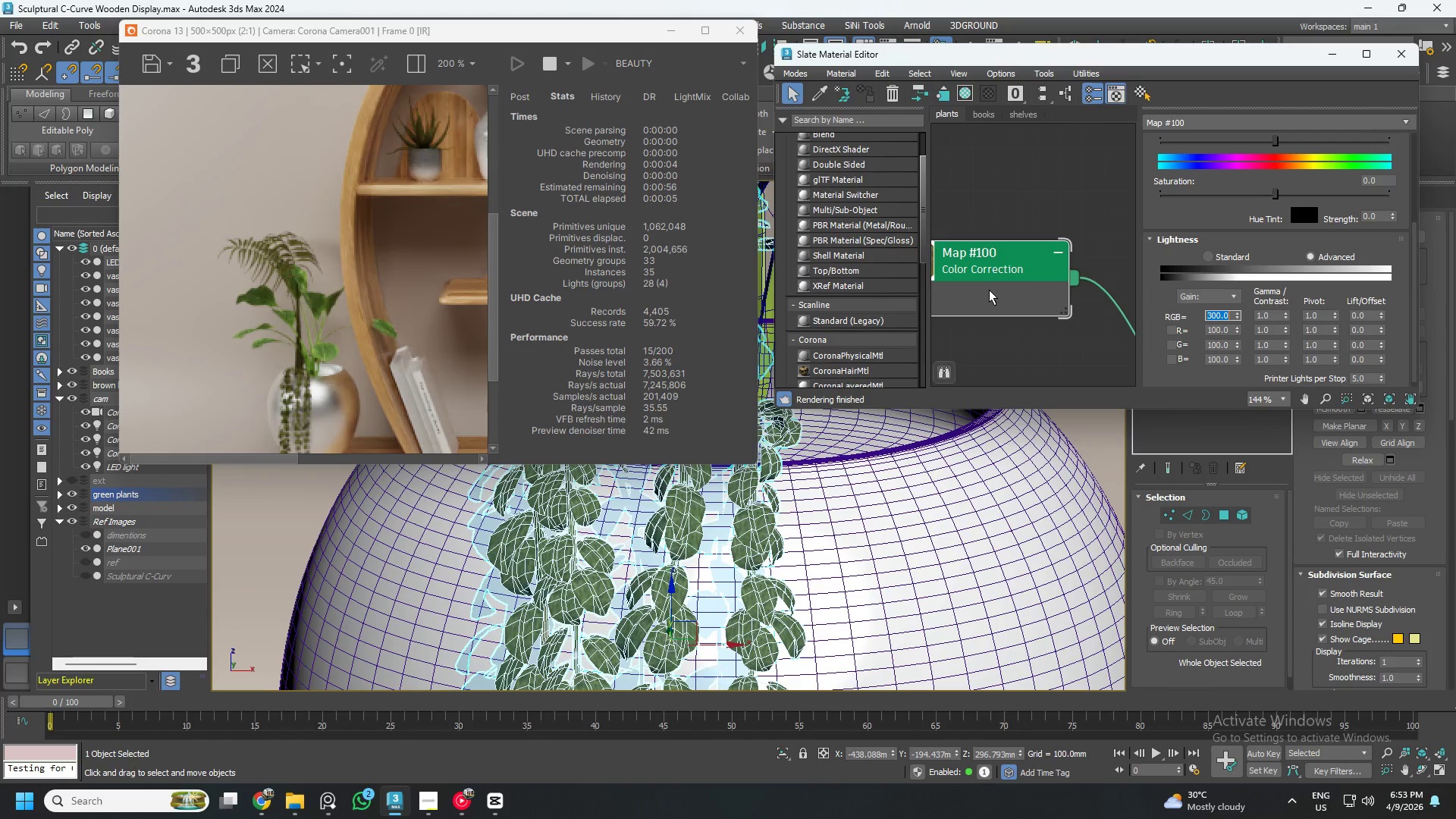 
wait(7.67)
 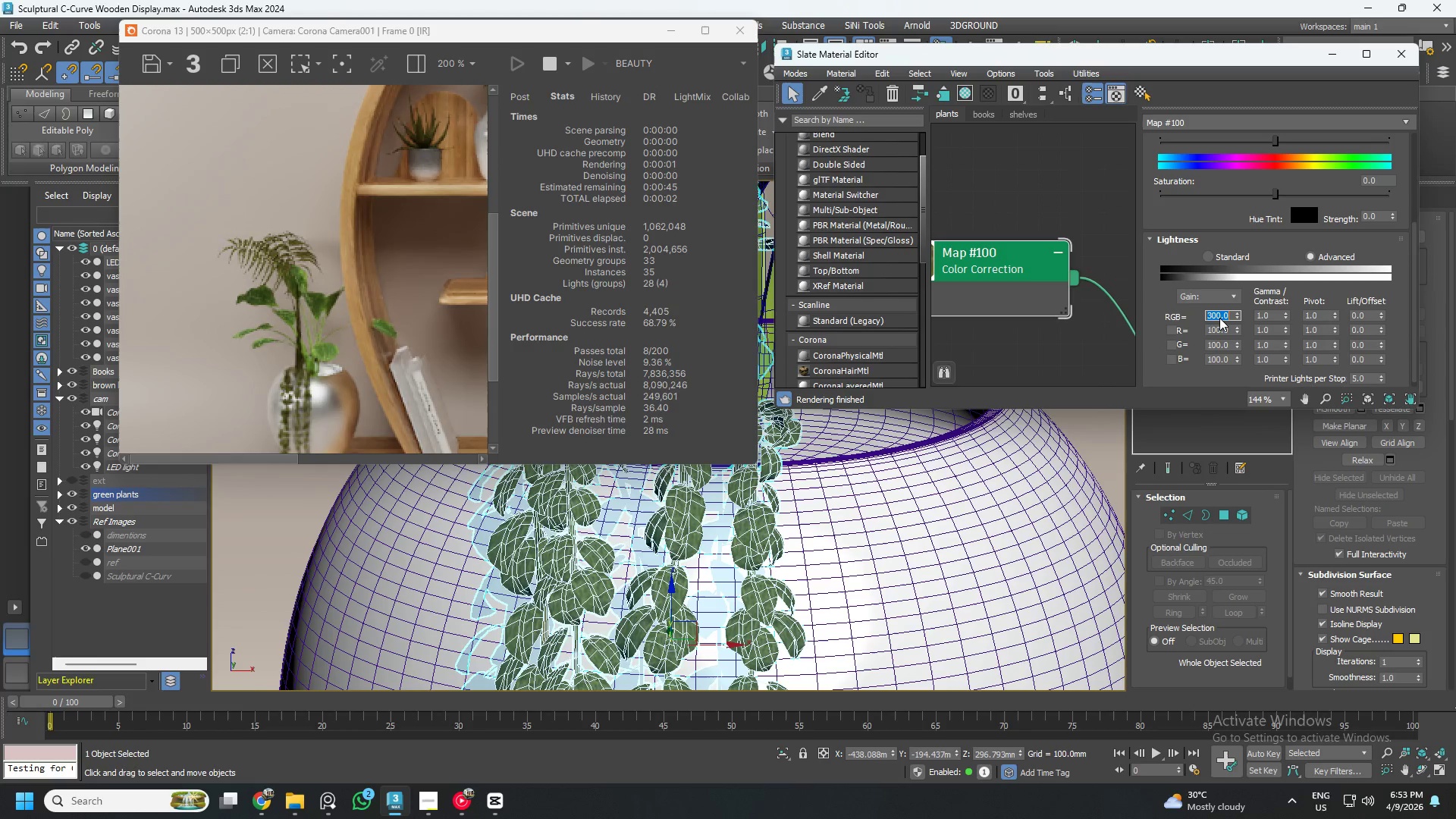 
double_click([1270, 318])
 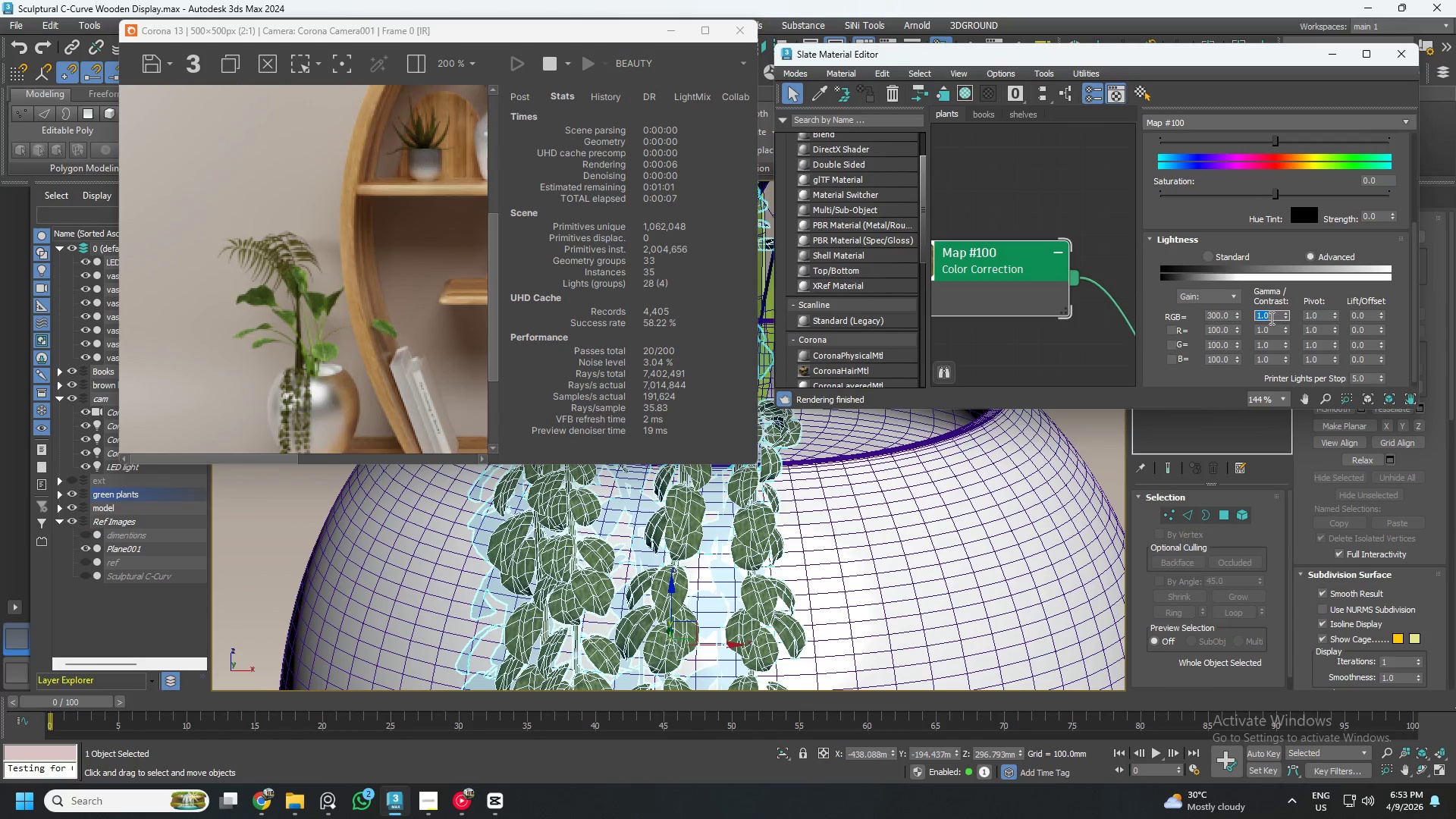 
key(Numpad1)
 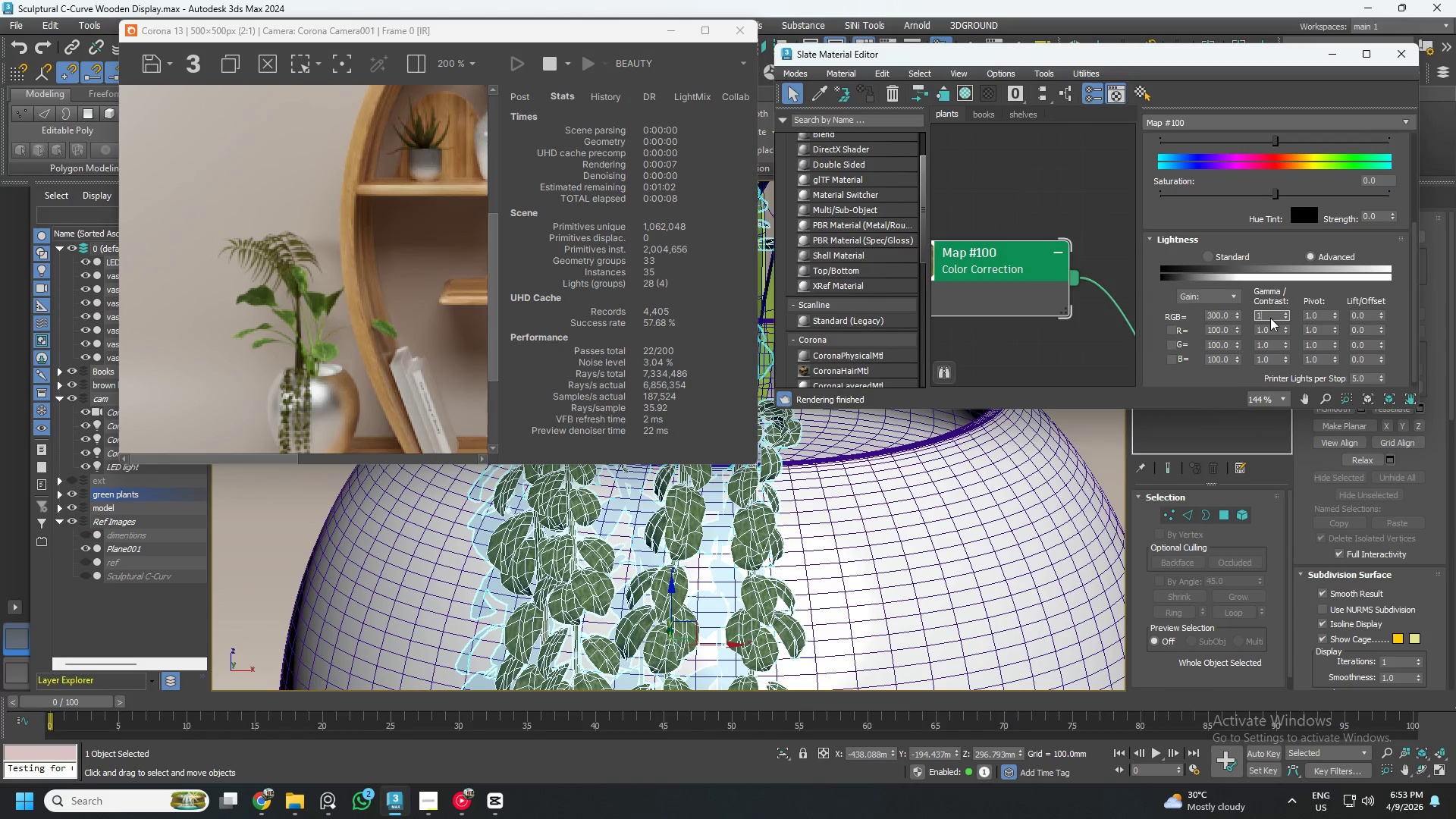 
key(NumpadDecimal)
 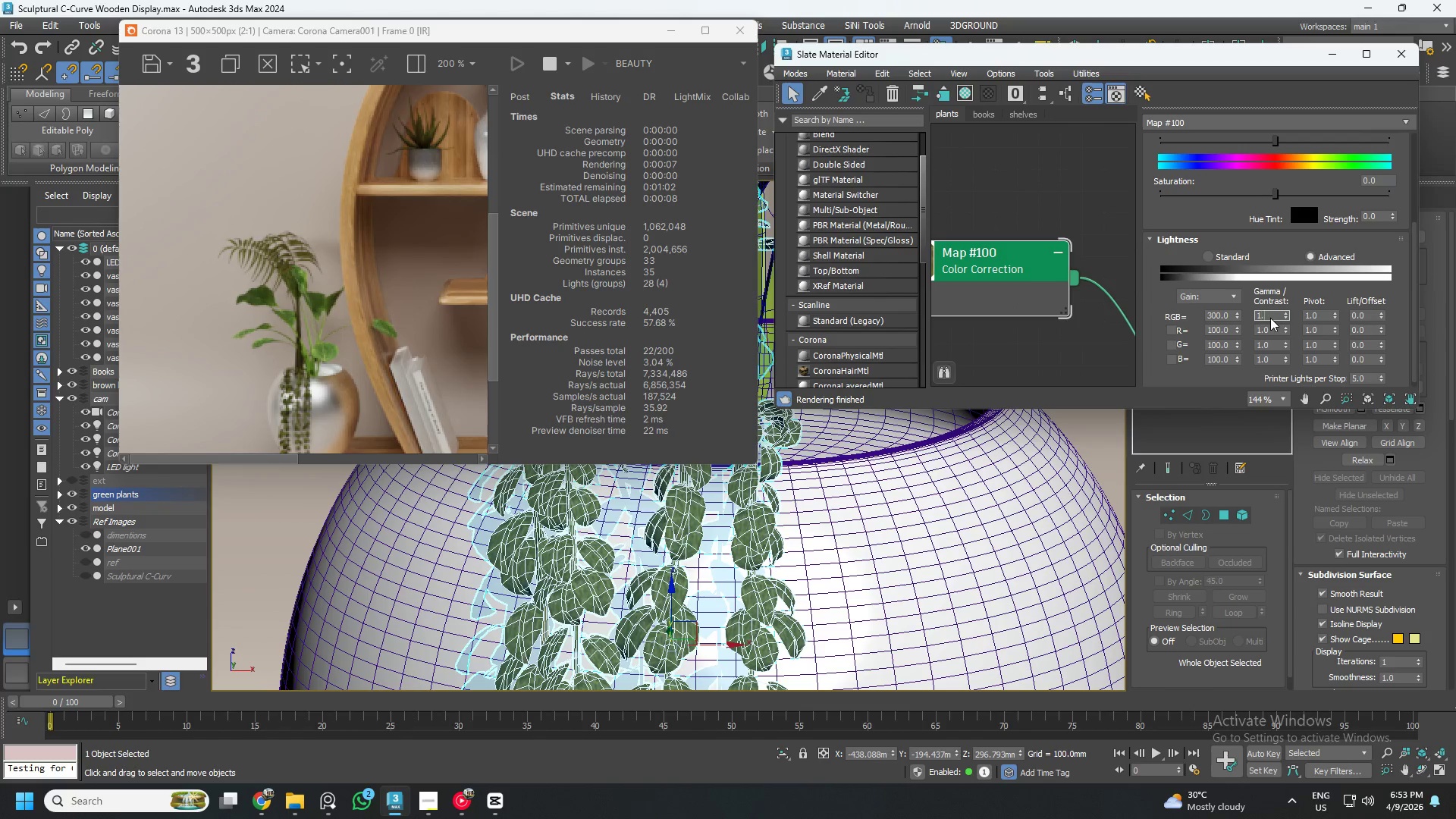 
key(Numpad2)
 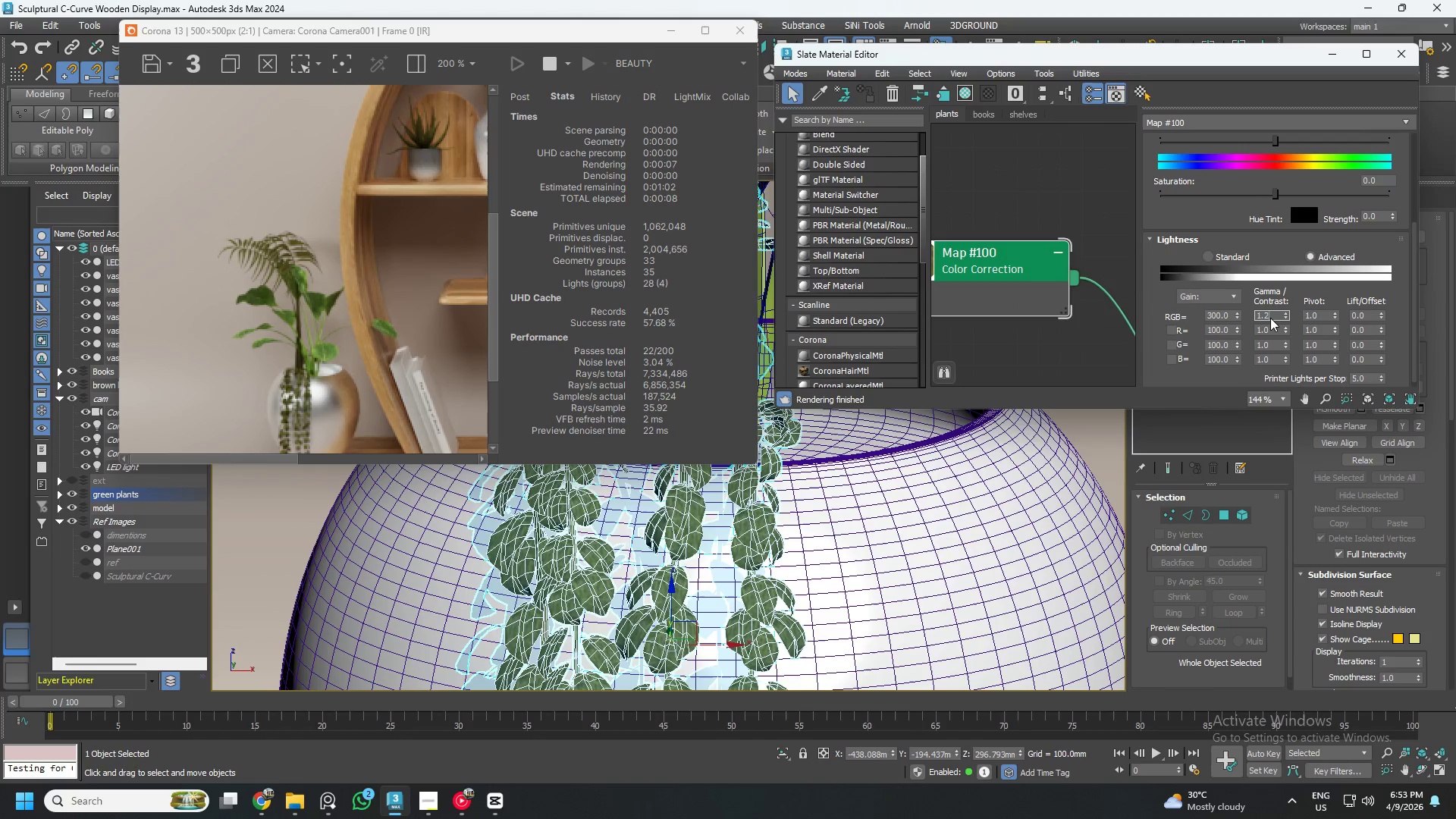 
key(NumpadEnter)
 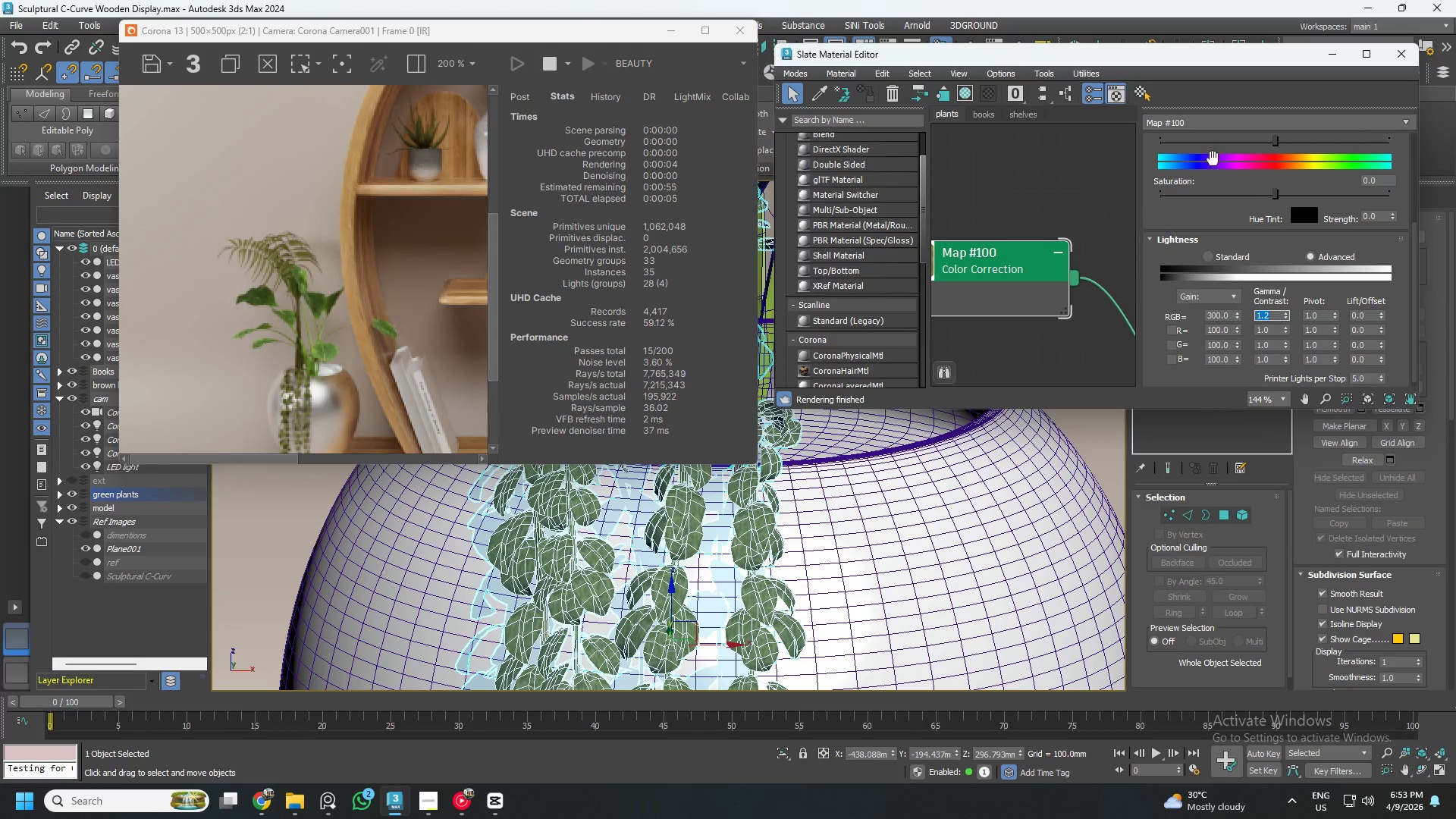 
wait(7.01)
 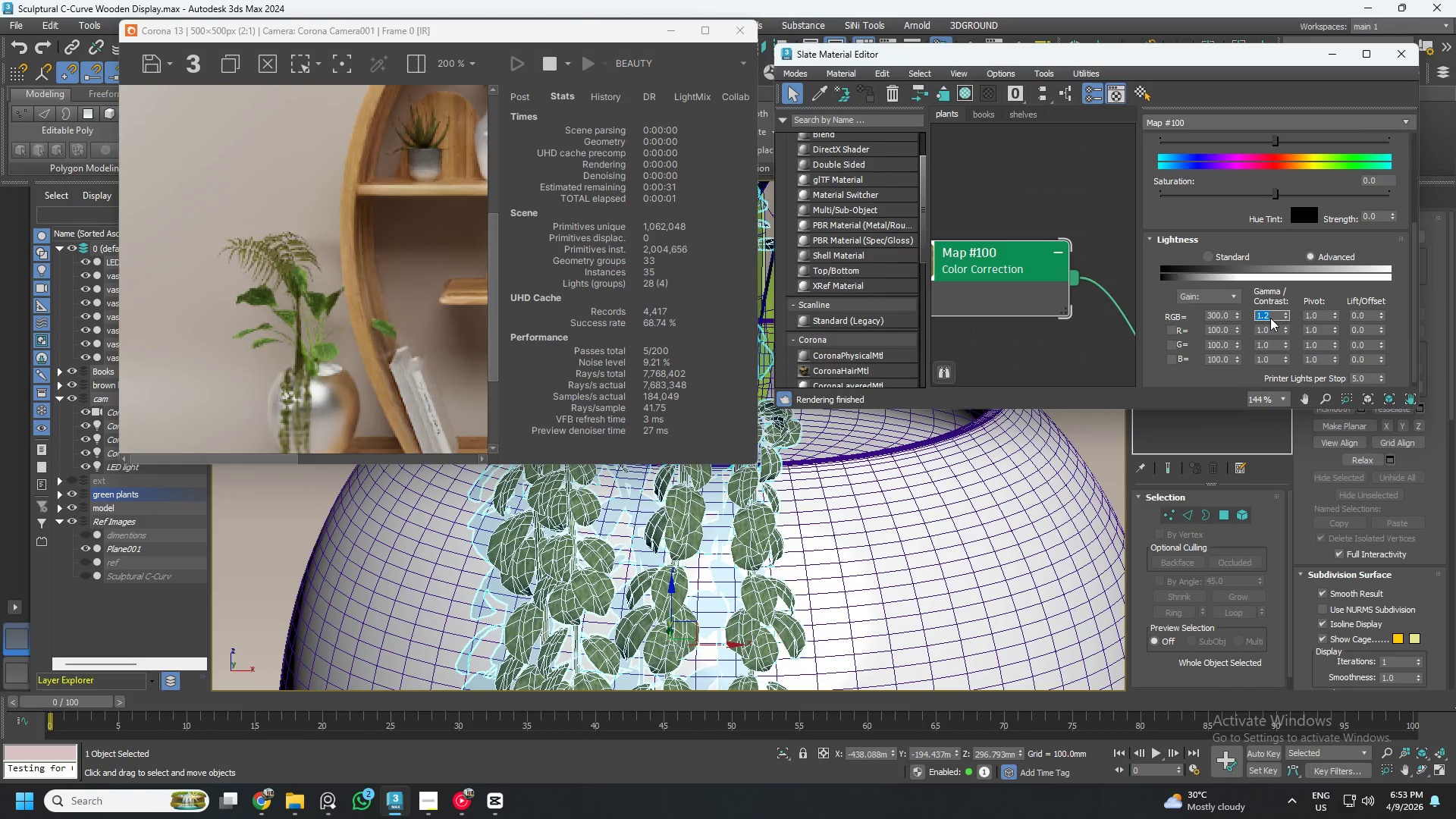 
left_click_drag(start_coordinate=[1275, 144], to_coordinate=[1300, 146])
 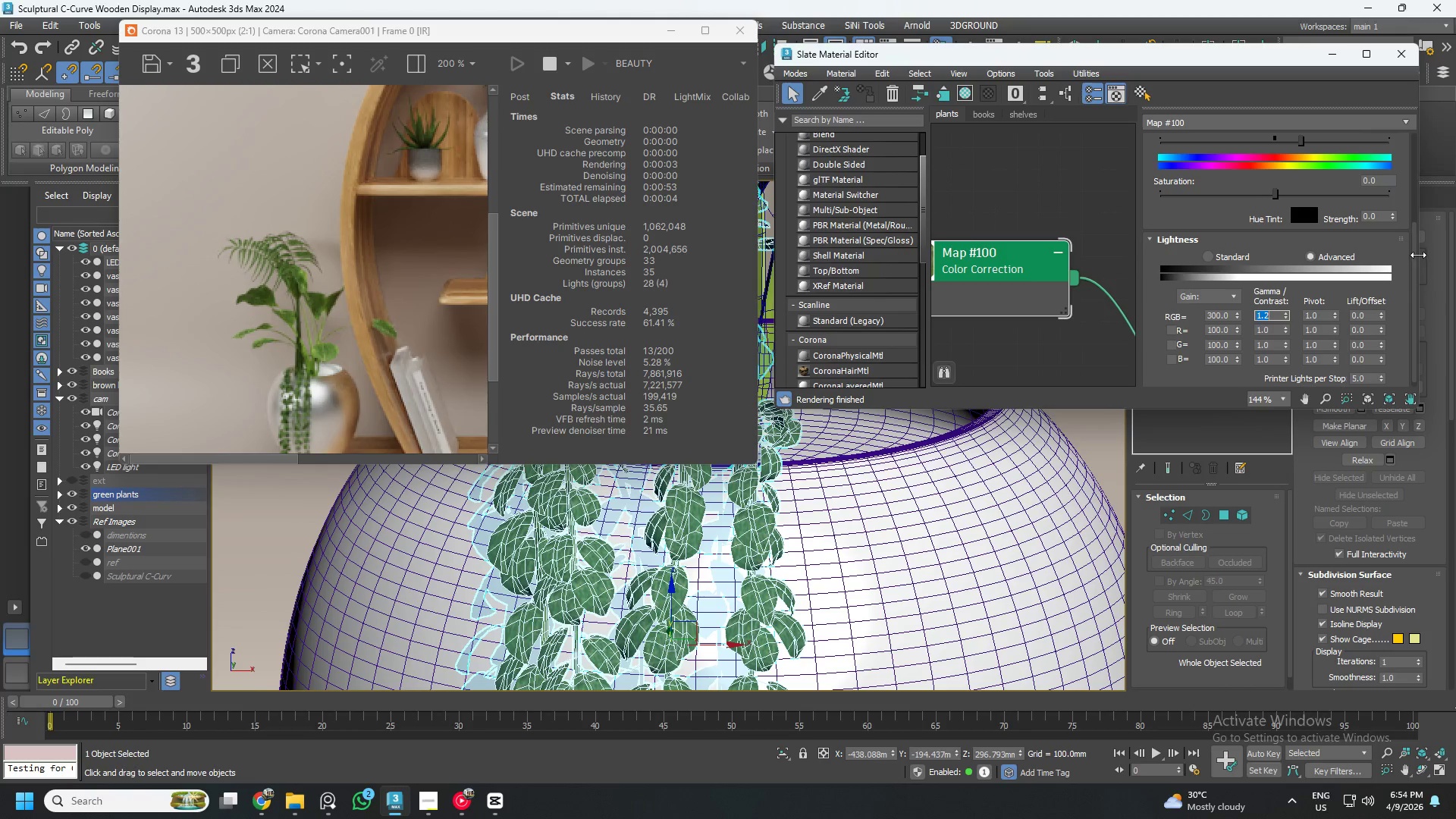 
left_click_drag(start_coordinate=[1416, 254], to_coordinate=[1416, 228])
 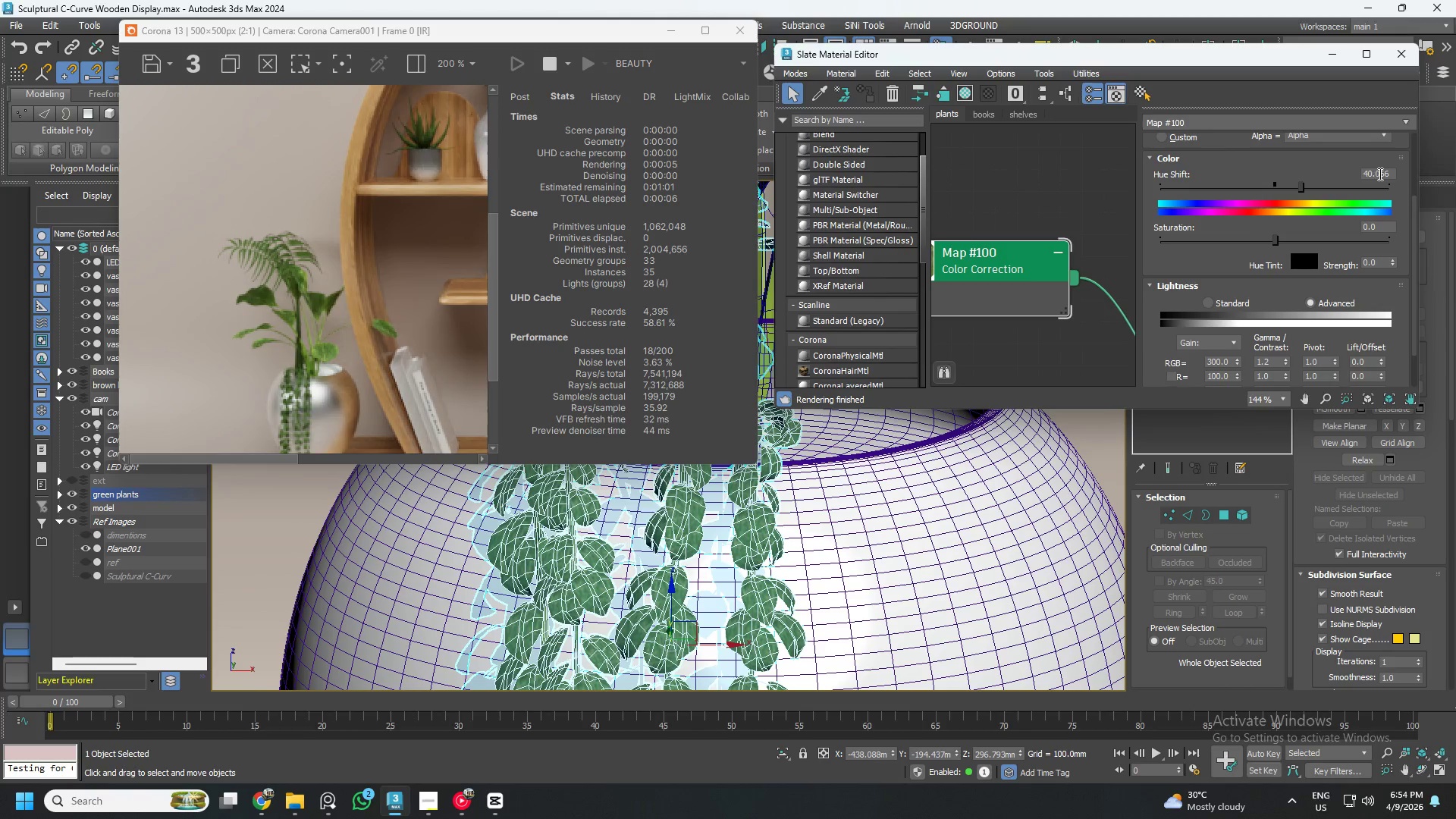 
double_click([1379, 174])
 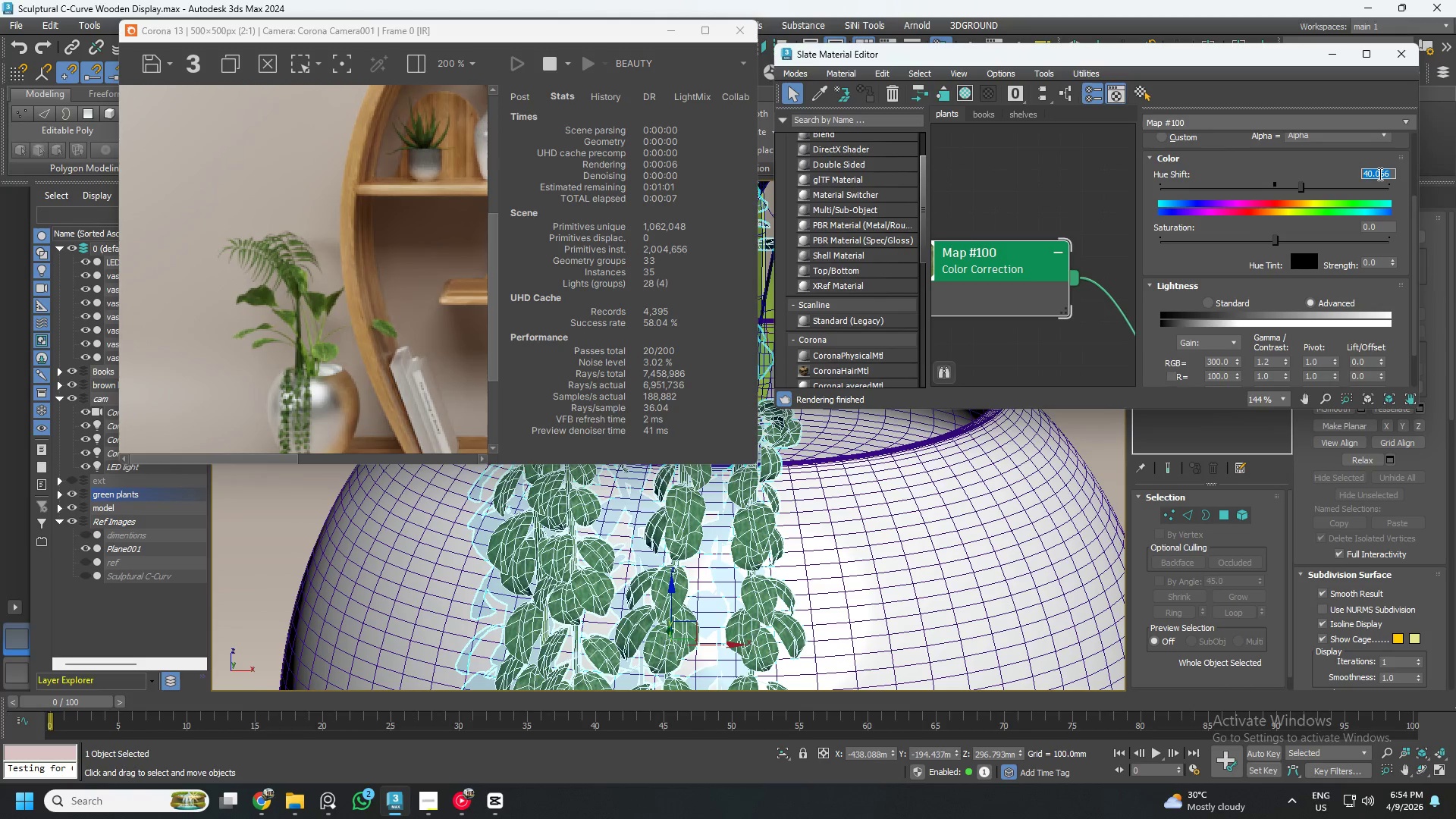 
key(Numpad3)
 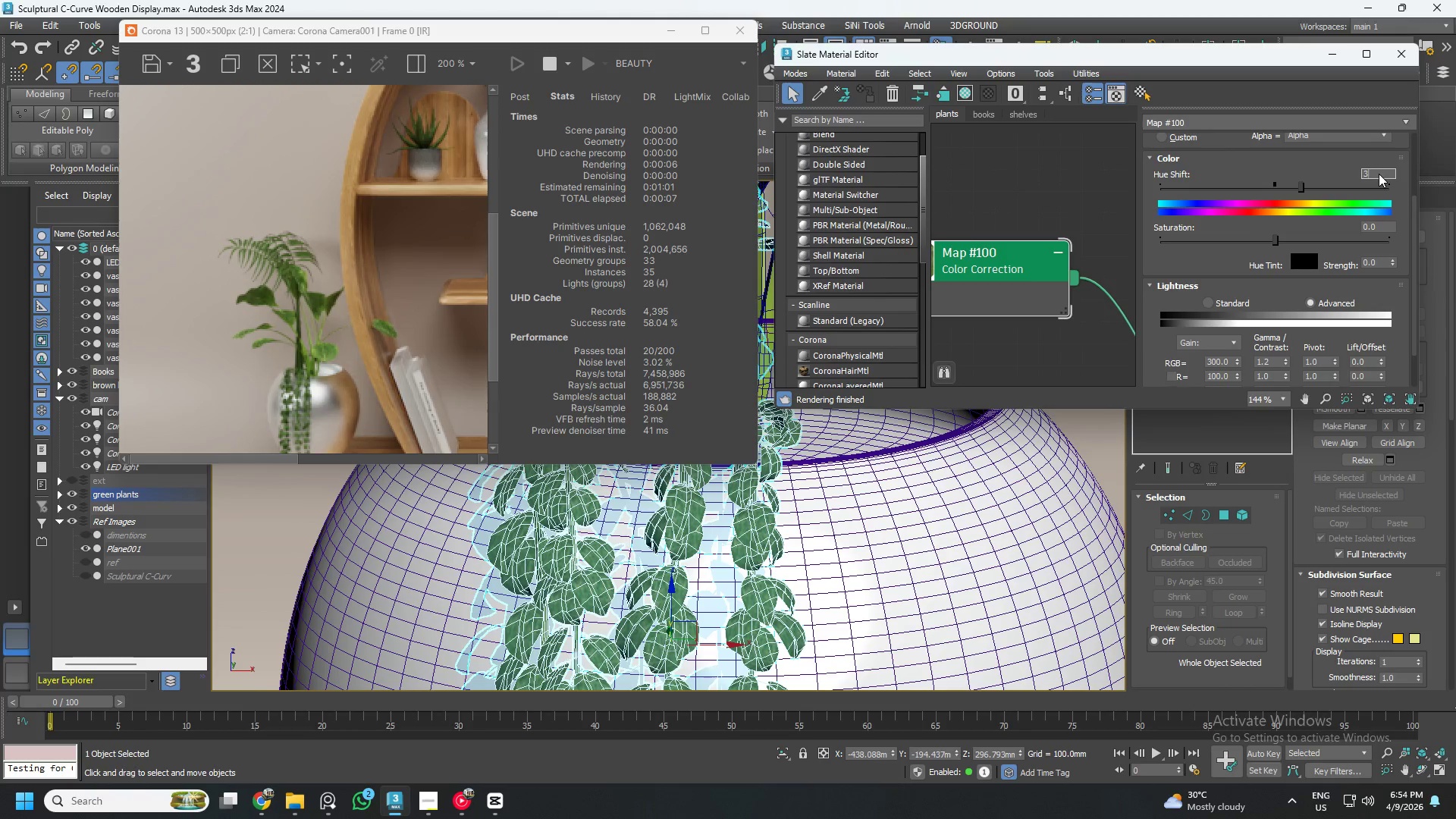 
key(Numpad5)
 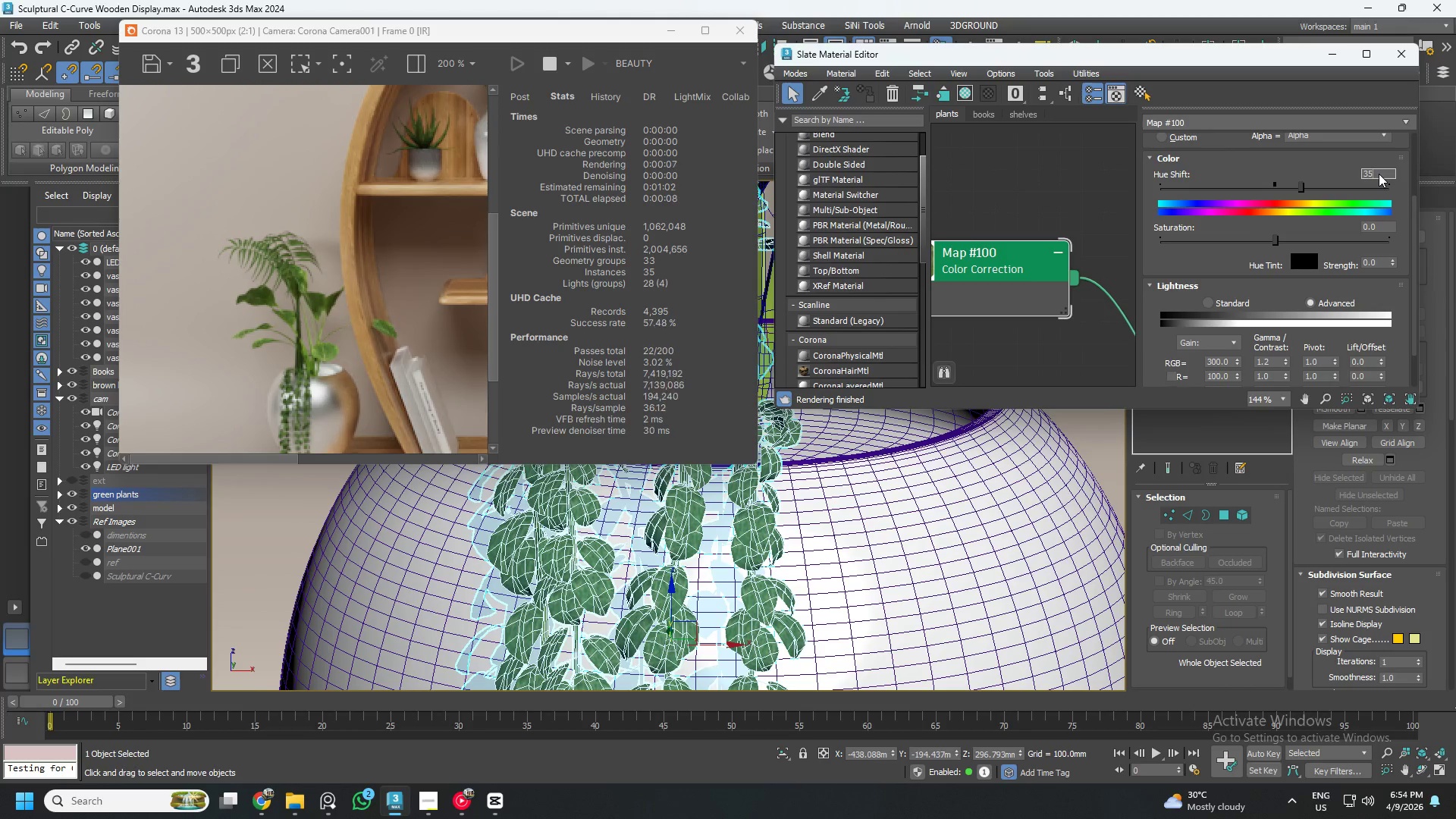 
key(NumpadEnter)
 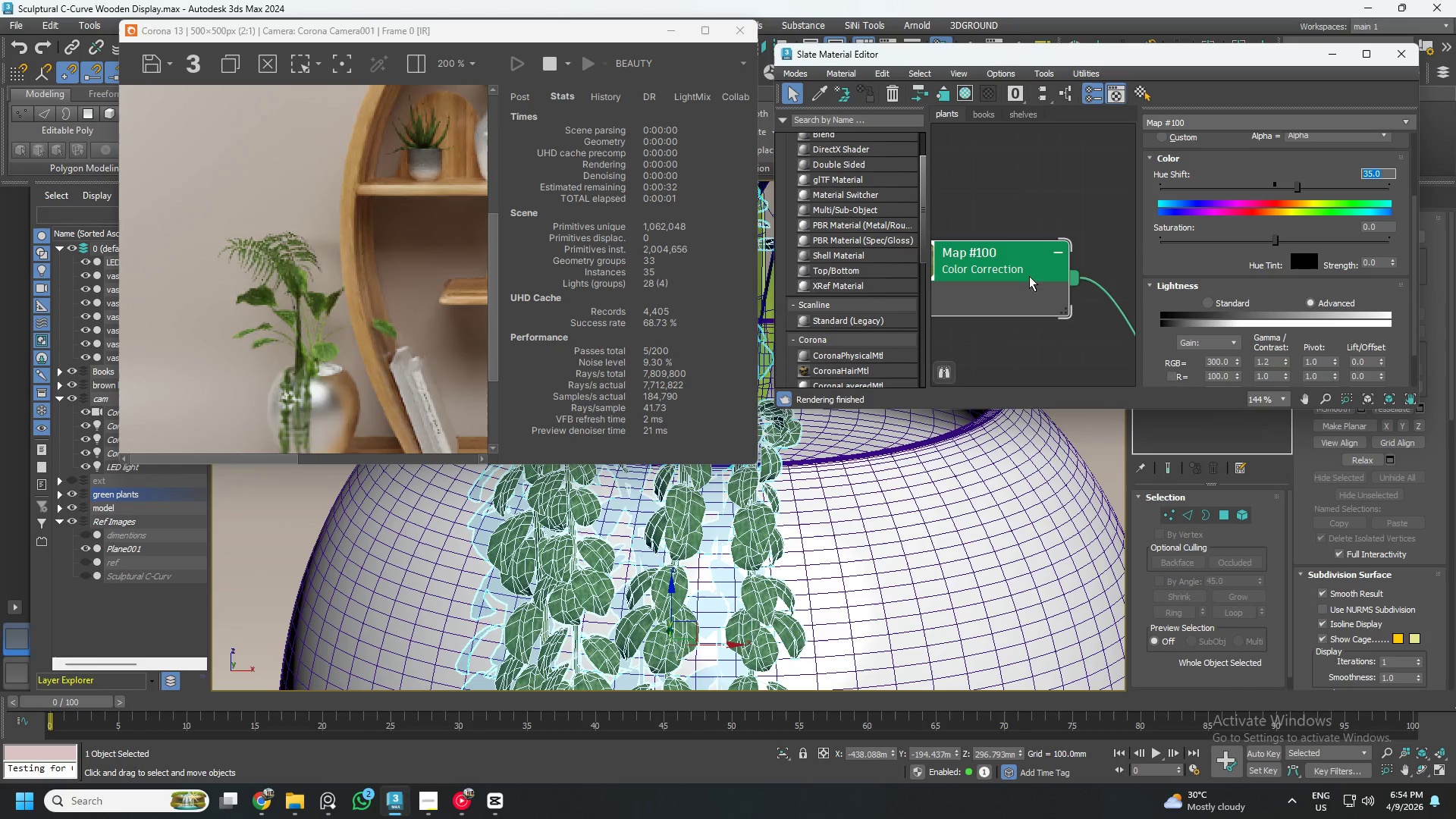 
scroll: coordinate [821, 555], scroll_direction: down, amount: 13.0
 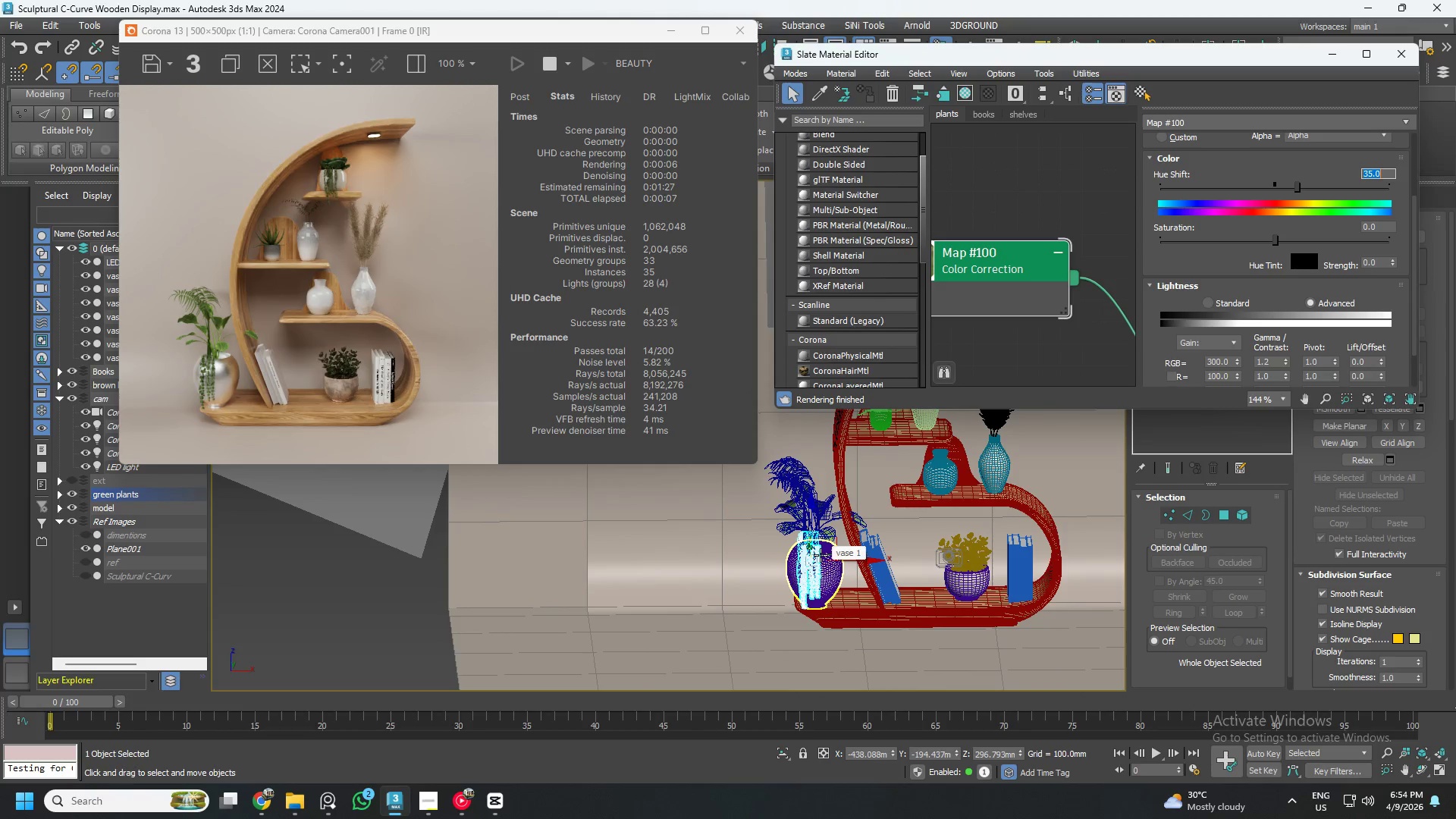 
key(F3)
 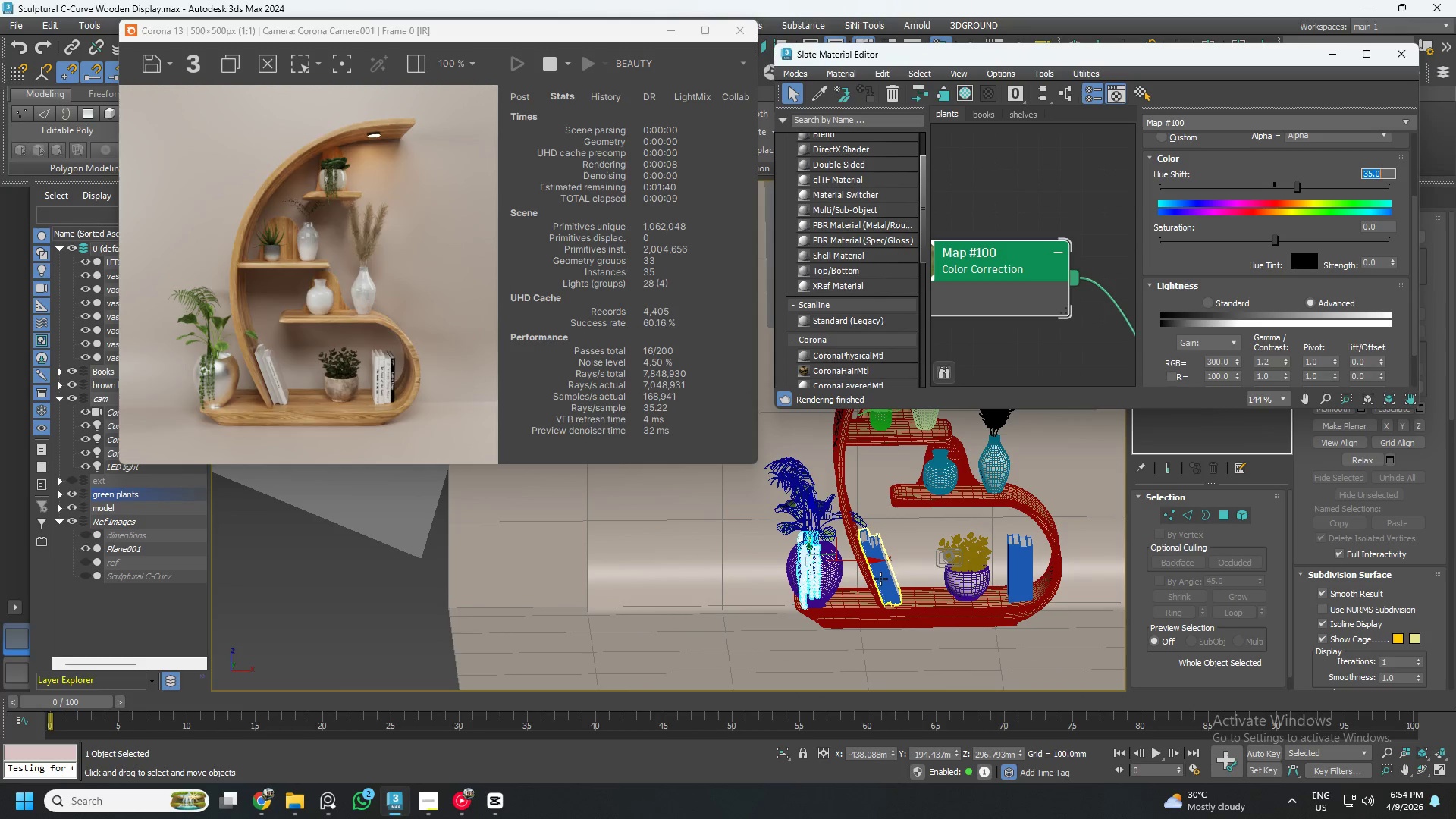 
key(F4)
 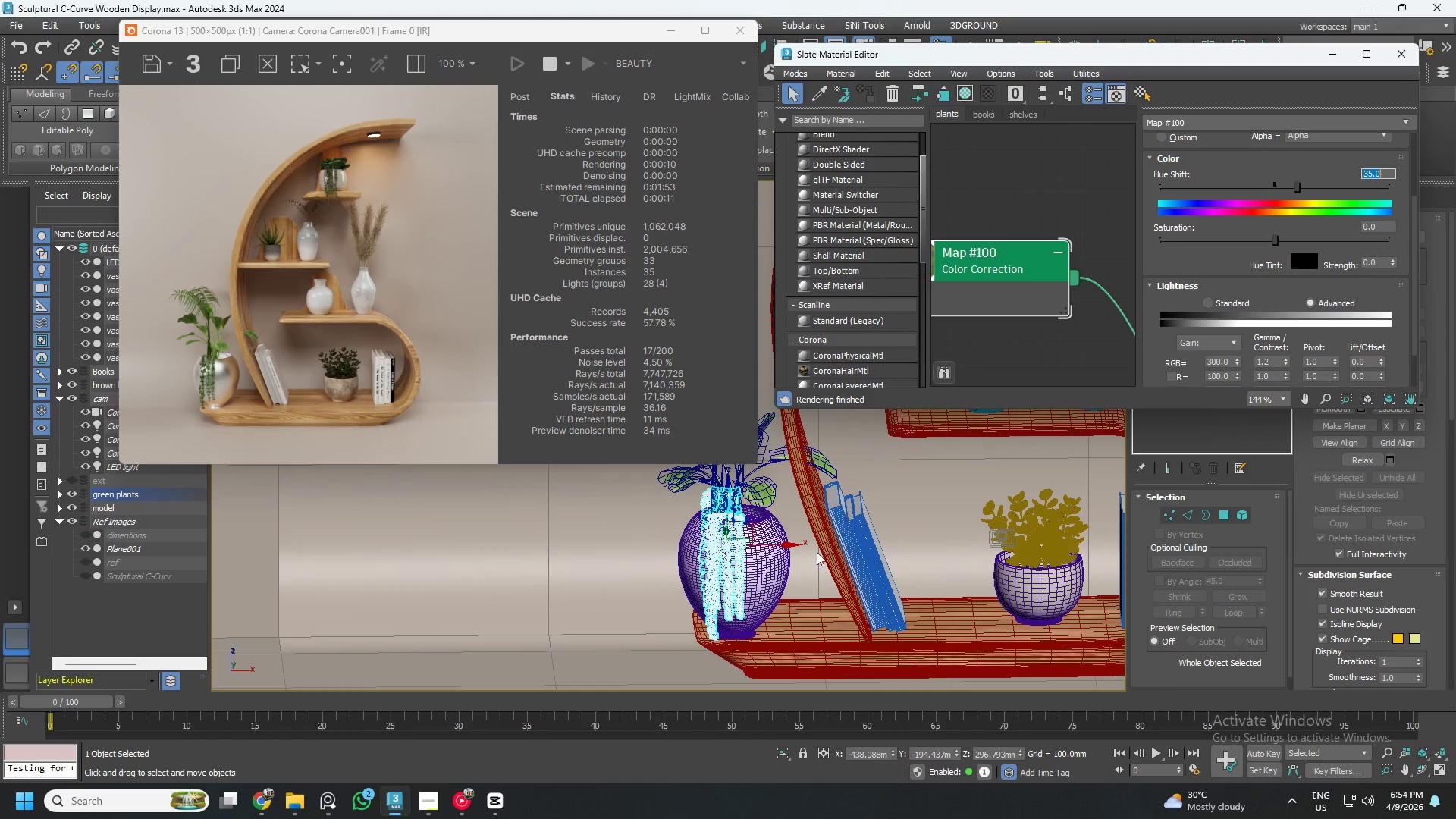 
scroll: coordinate [895, 576], scroll_direction: up, amount: 2.0
 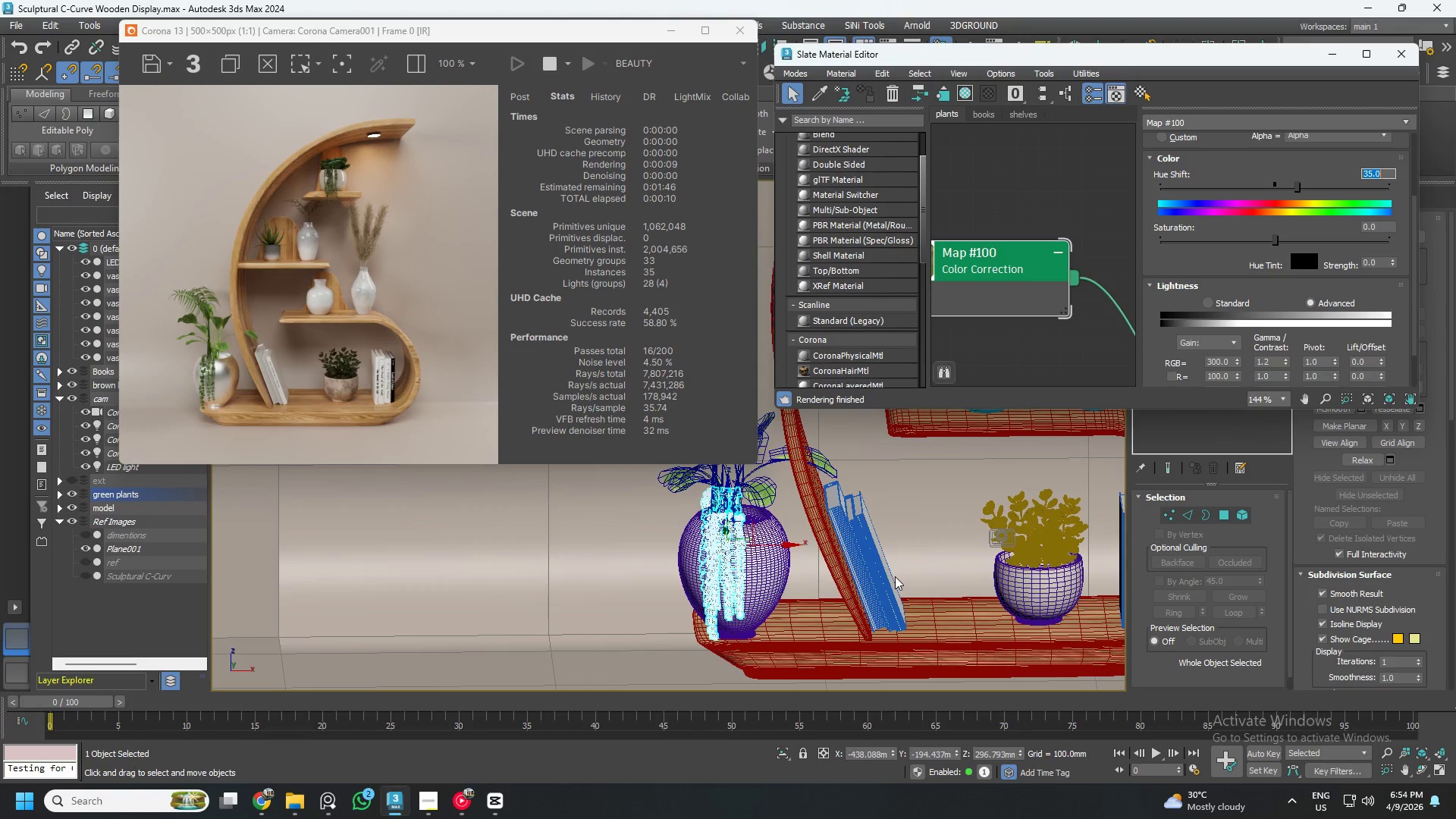 
left_click([821, 543])
 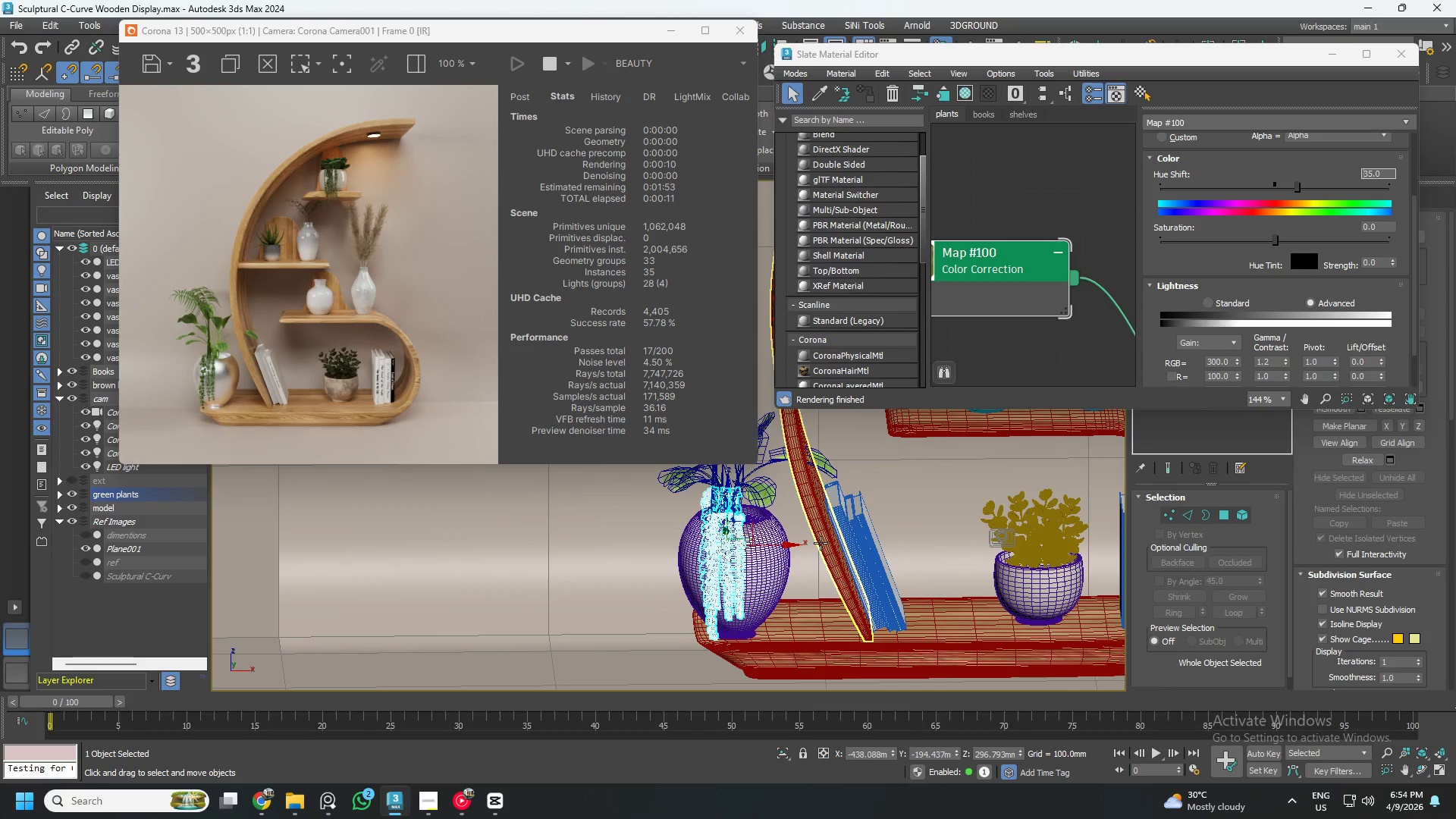 
key(F3)
 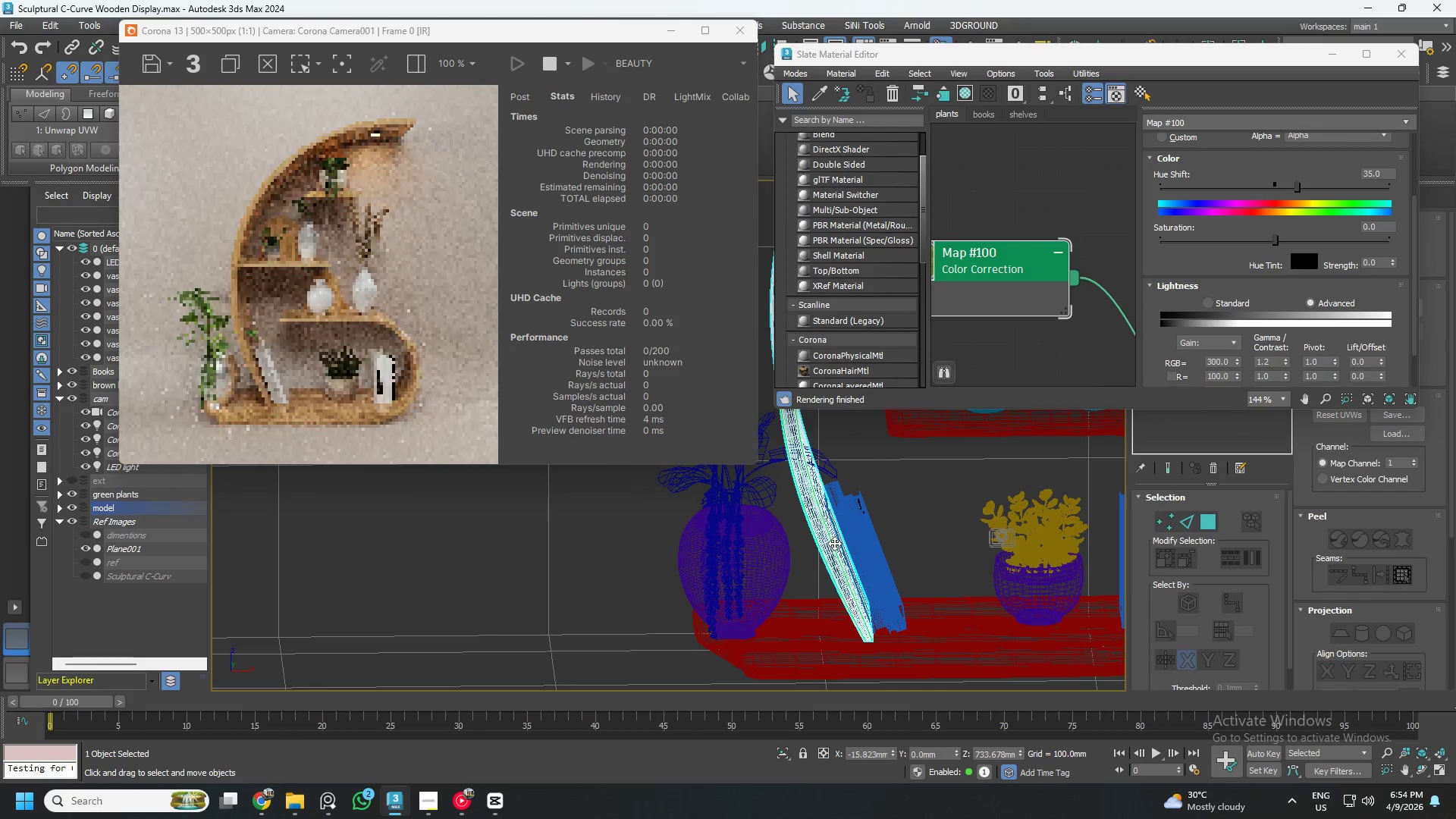 
key(F3)
 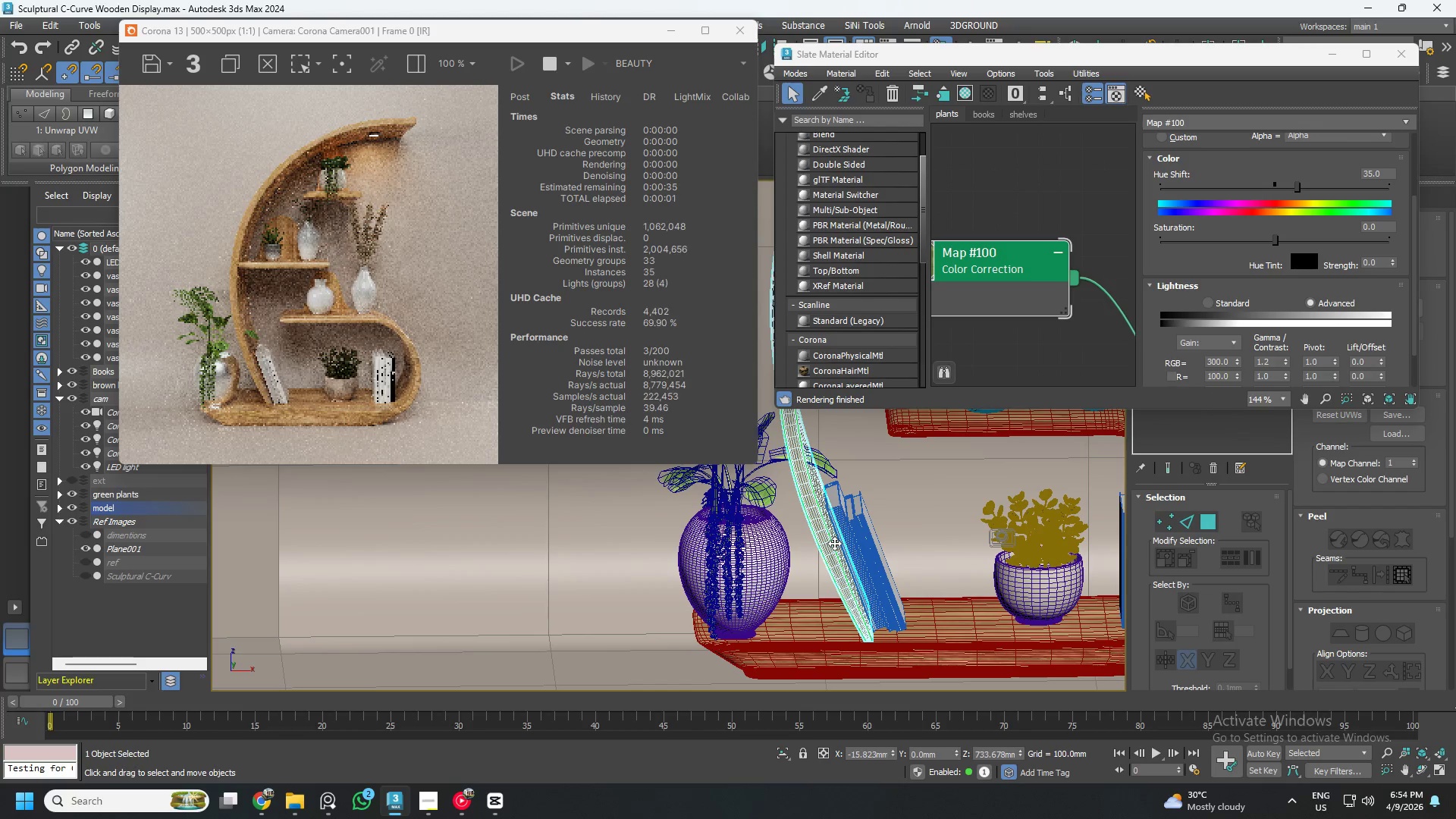 
key(F4)
 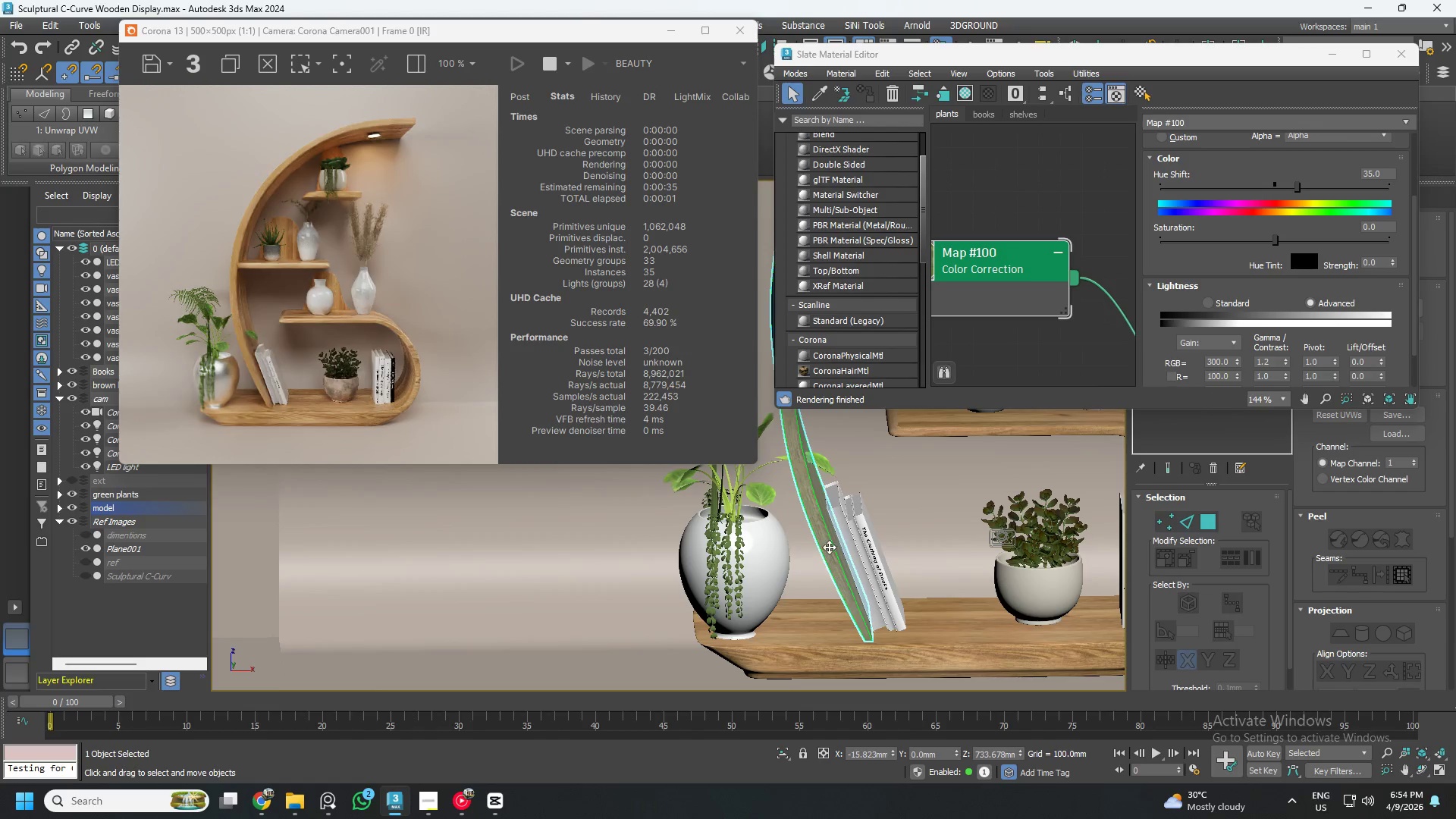 
scroll: coordinate [822, 550], scroll_direction: down, amount: 2.0
 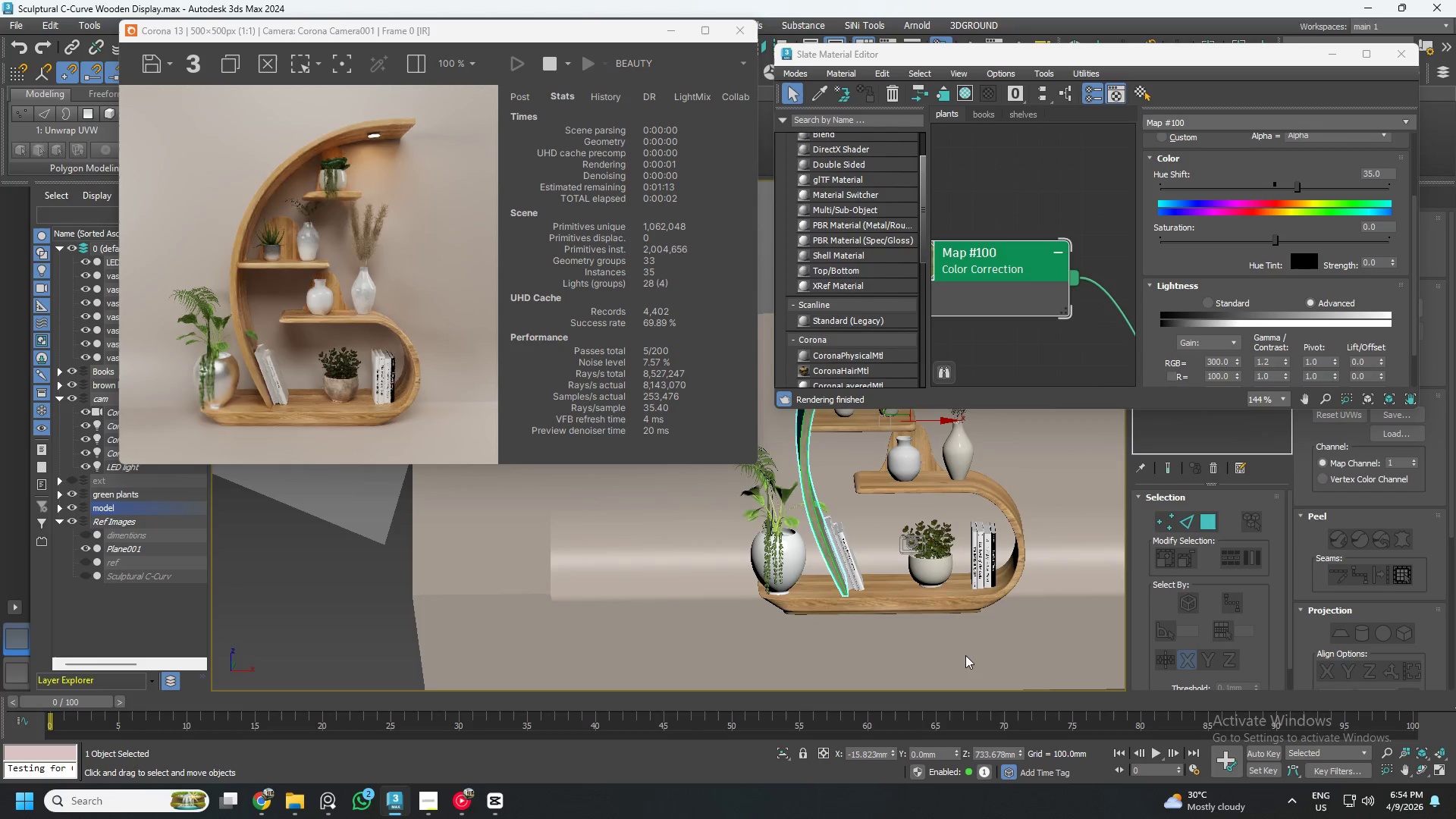 
left_click([977, 652])
 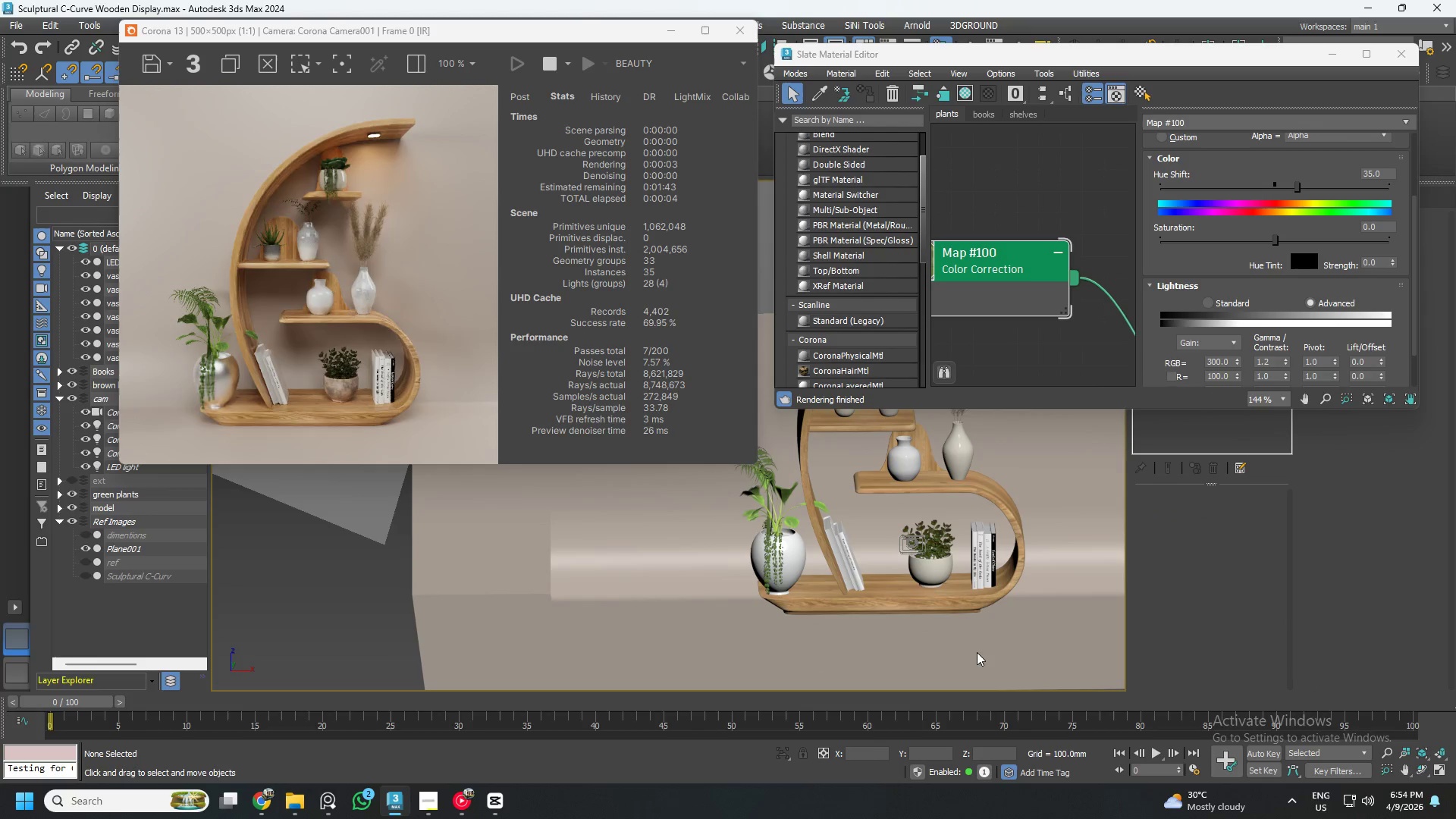 
scroll: coordinate [944, 550], scroll_direction: up, amount: 4.0
 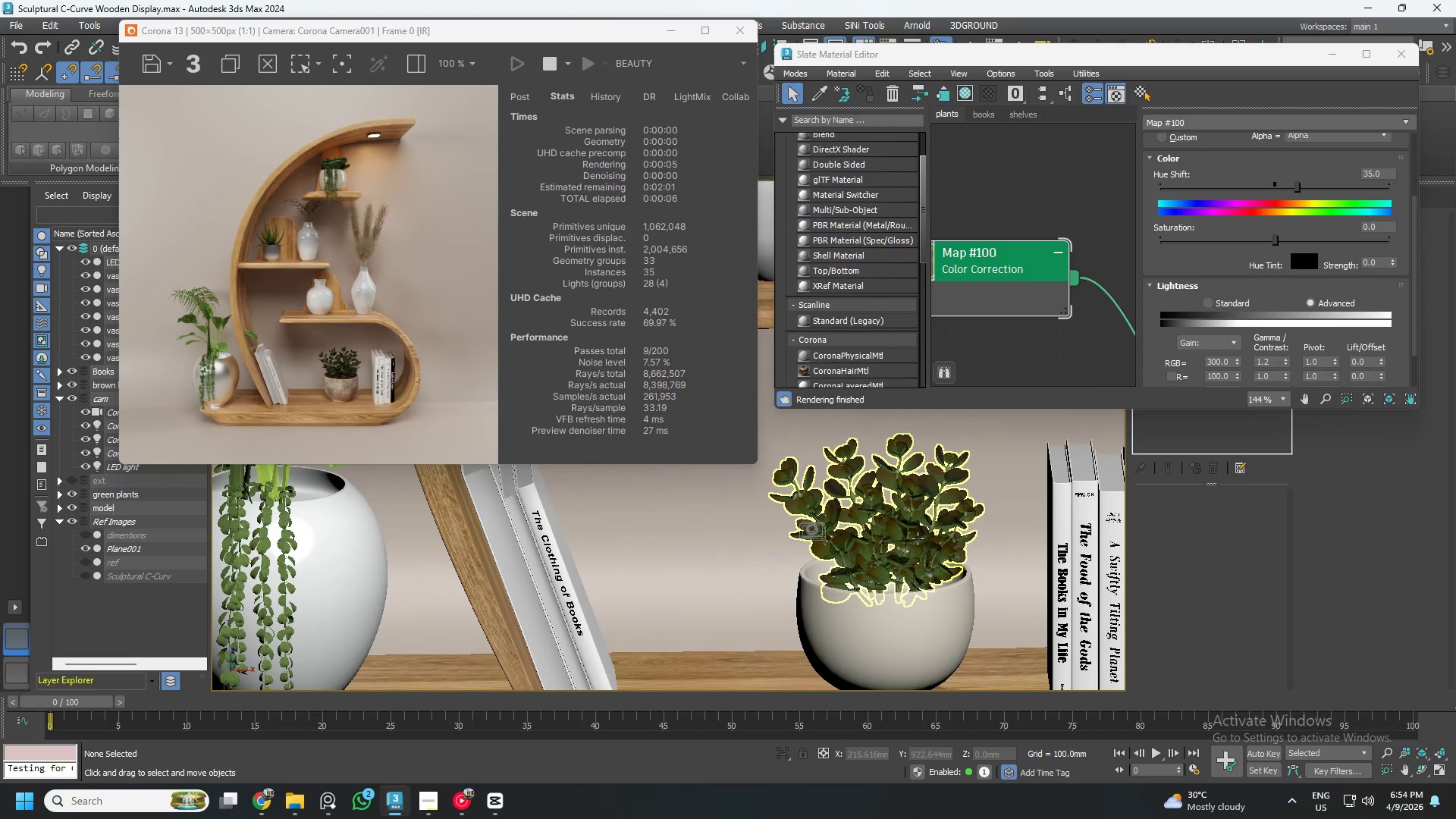 
left_click([918, 538])
 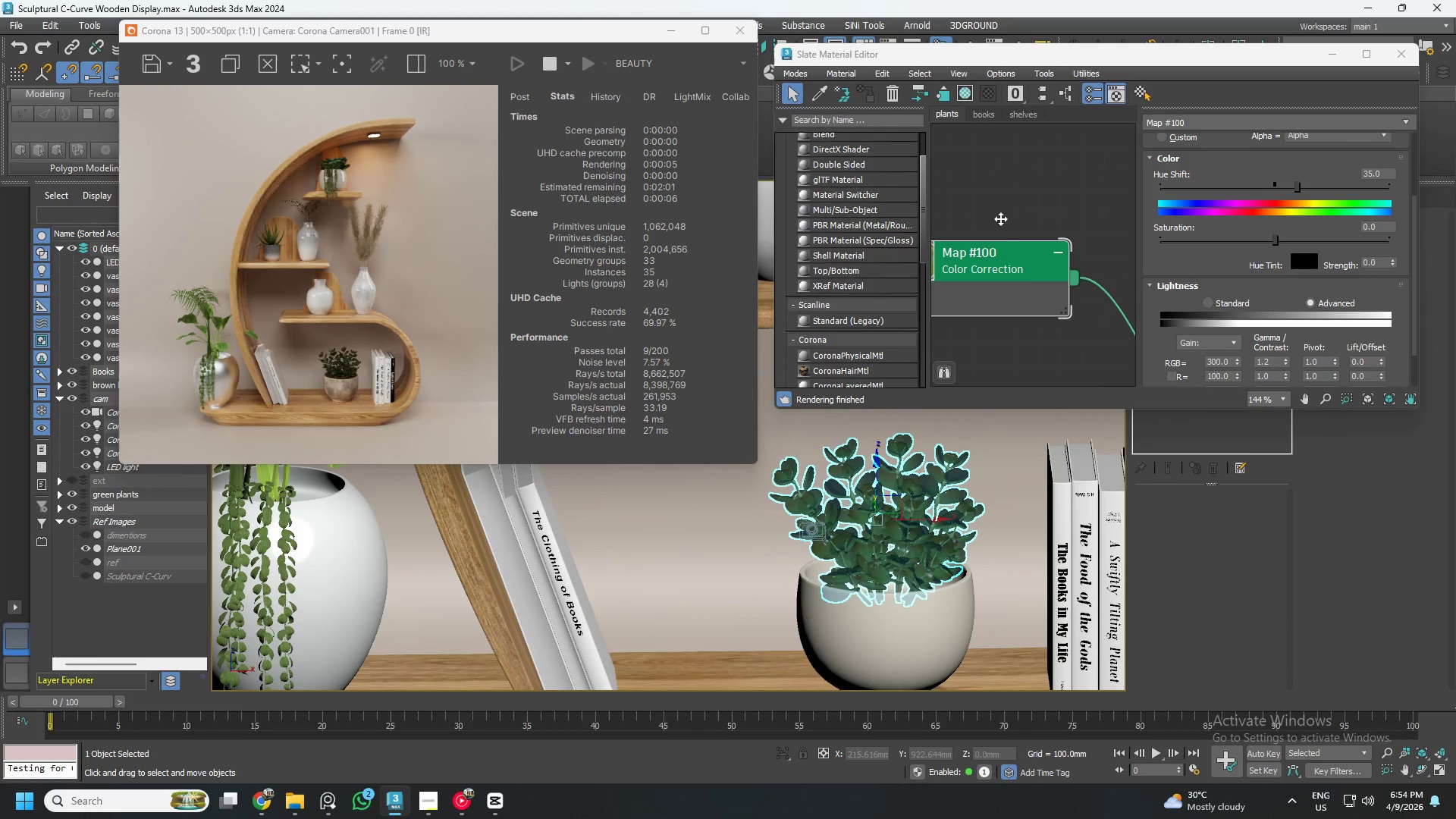 
scroll: coordinate [1040, 271], scroll_direction: down, amount: 13.0
 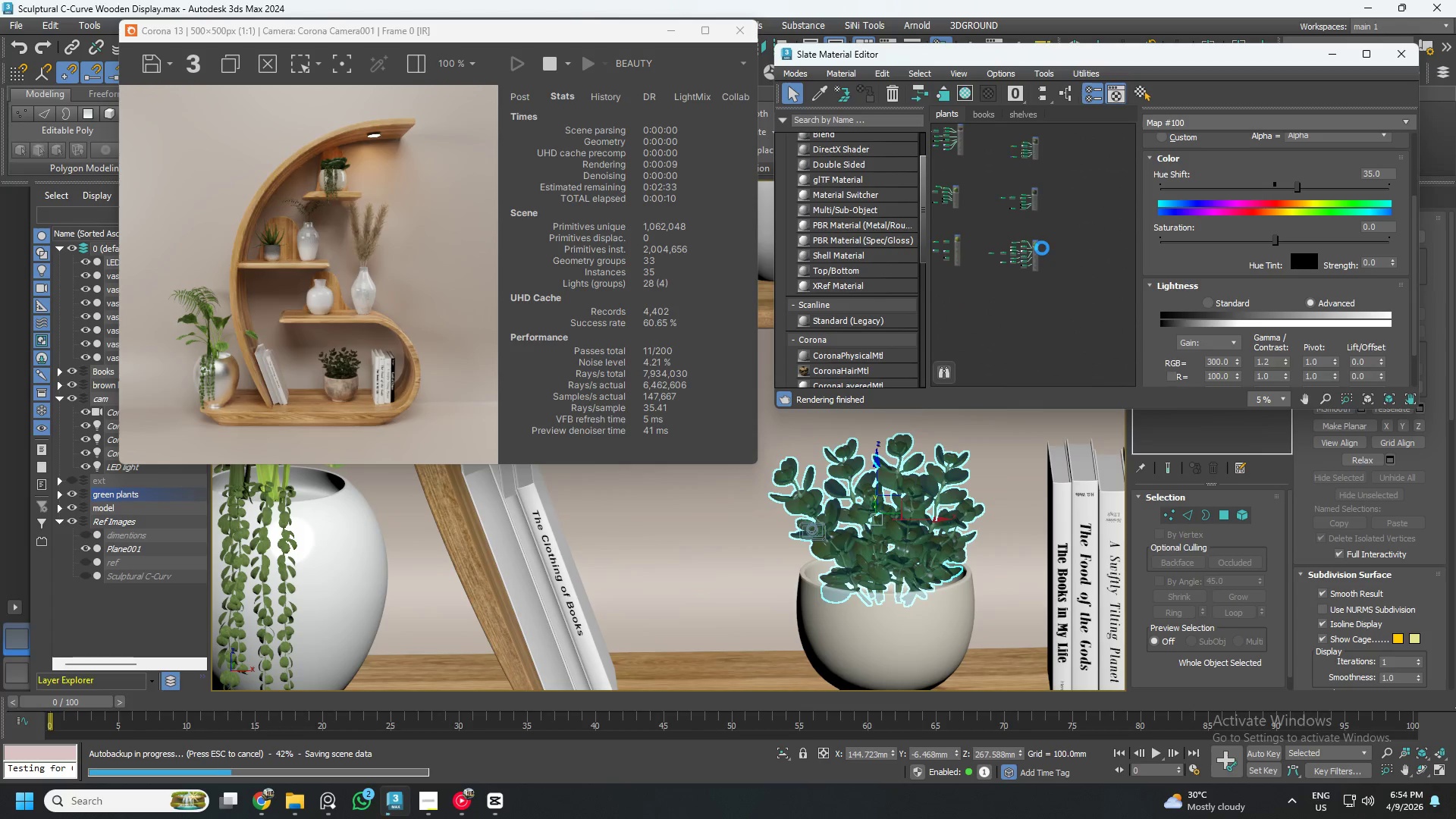 
scroll: coordinate [1036, 200], scroll_direction: up, amount: 1.0
 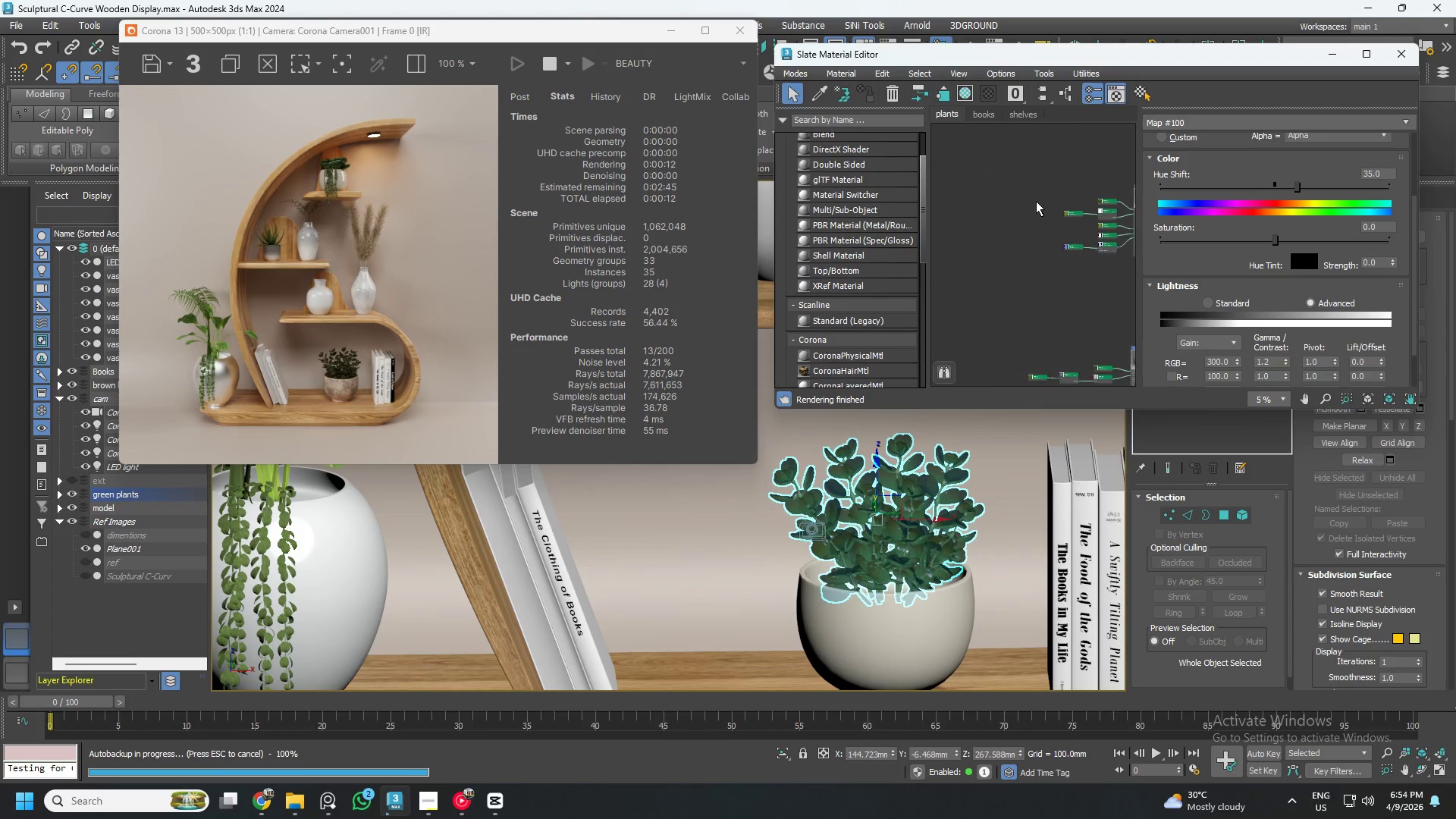 
scroll: coordinate [1036, 230], scroll_direction: none, amount: 0.0
 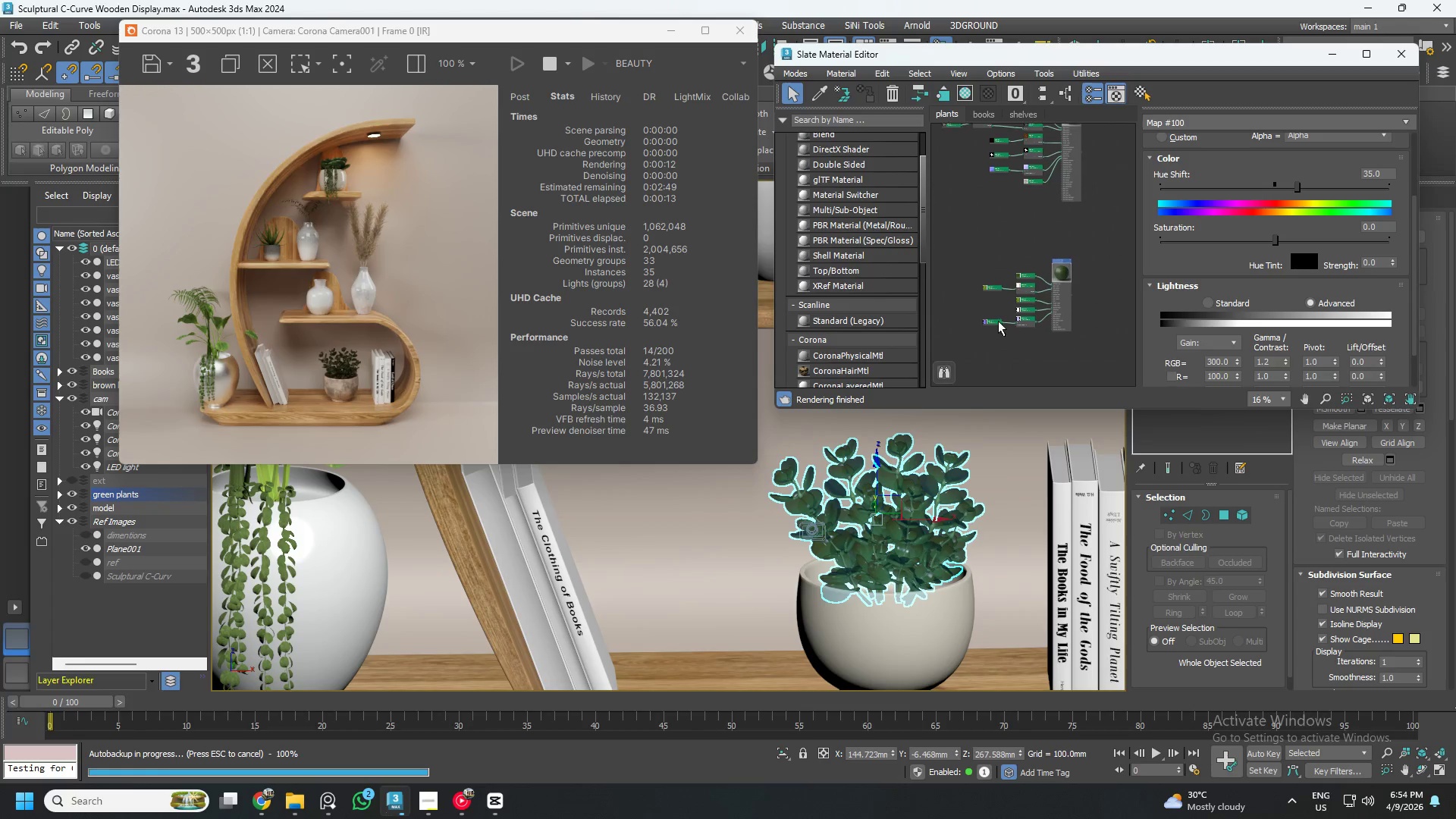 
scroll: coordinate [1058, 276], scroll_direction: down, amount: 3.0
 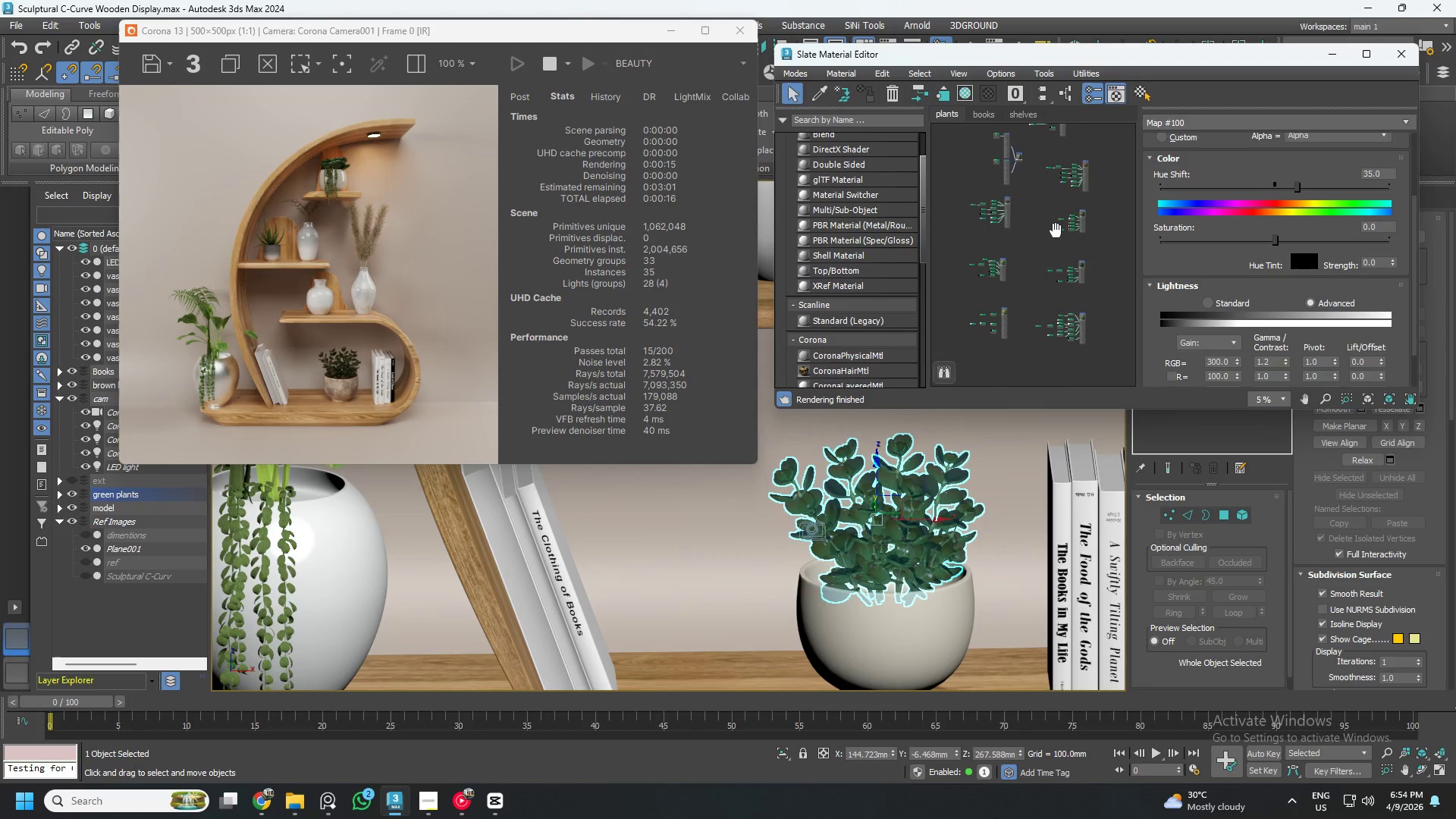 
scroll: coordinate [1025, 253], scroll_direction: up, amount: 5.0
 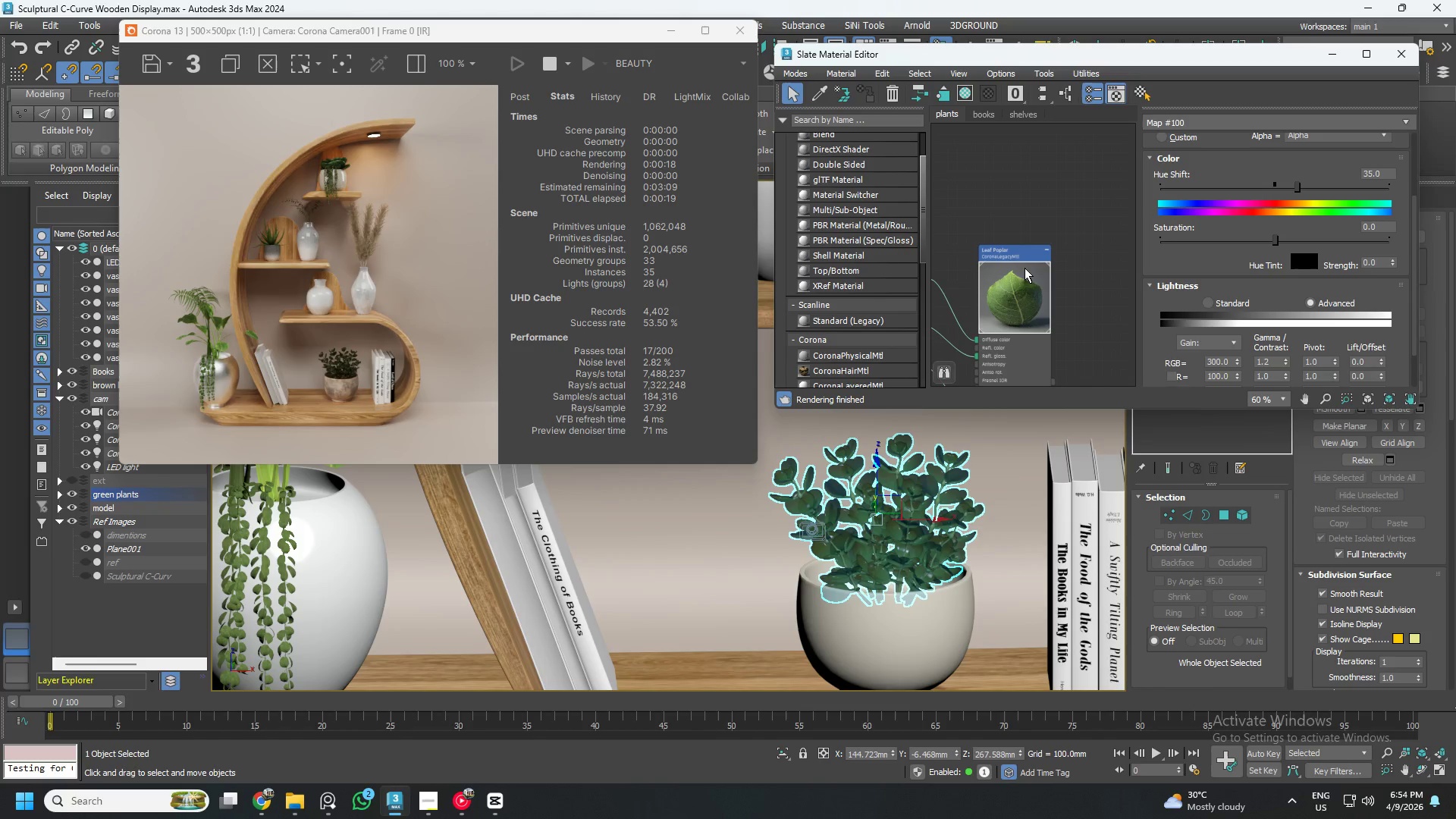 
scroll: coordinate [1025, 276], scroll_direction: down, amount: 6.0
 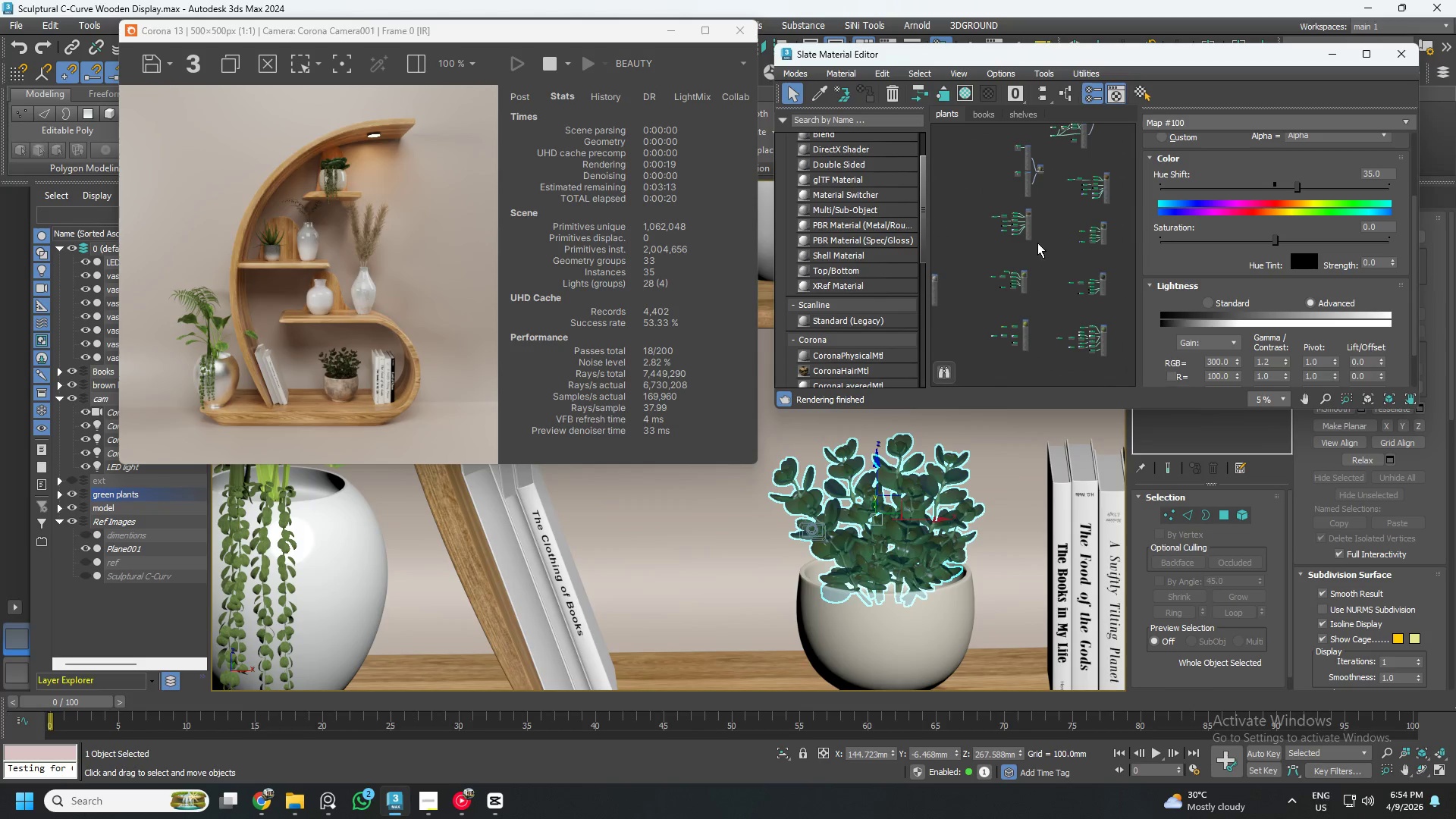 
scroll: coordinate [1027, 218], scroll_direction: none, amount: 0.0
 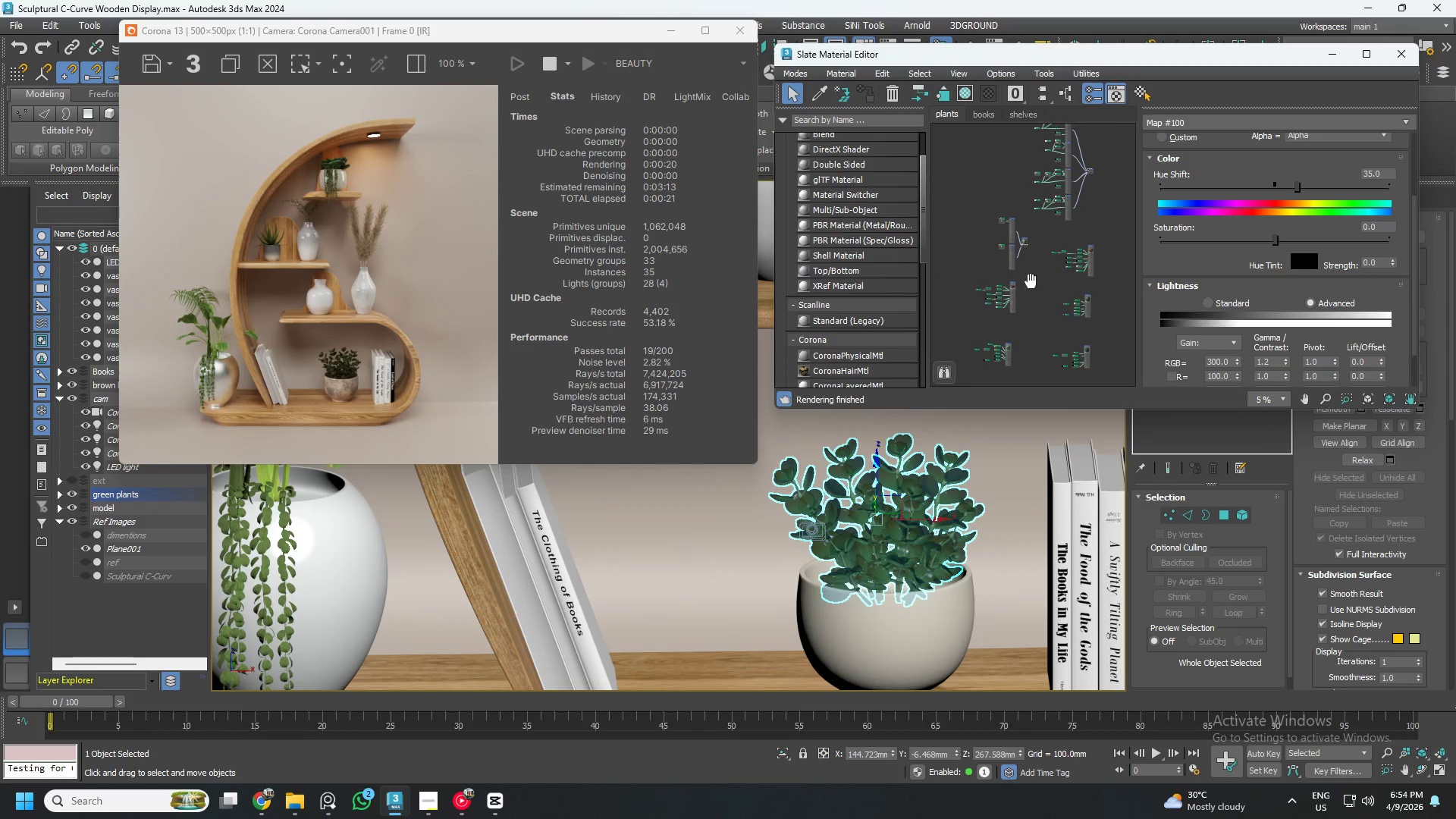 
scroll: coordinate [1050, 269], scroll_direction: up, amount: 9.0
 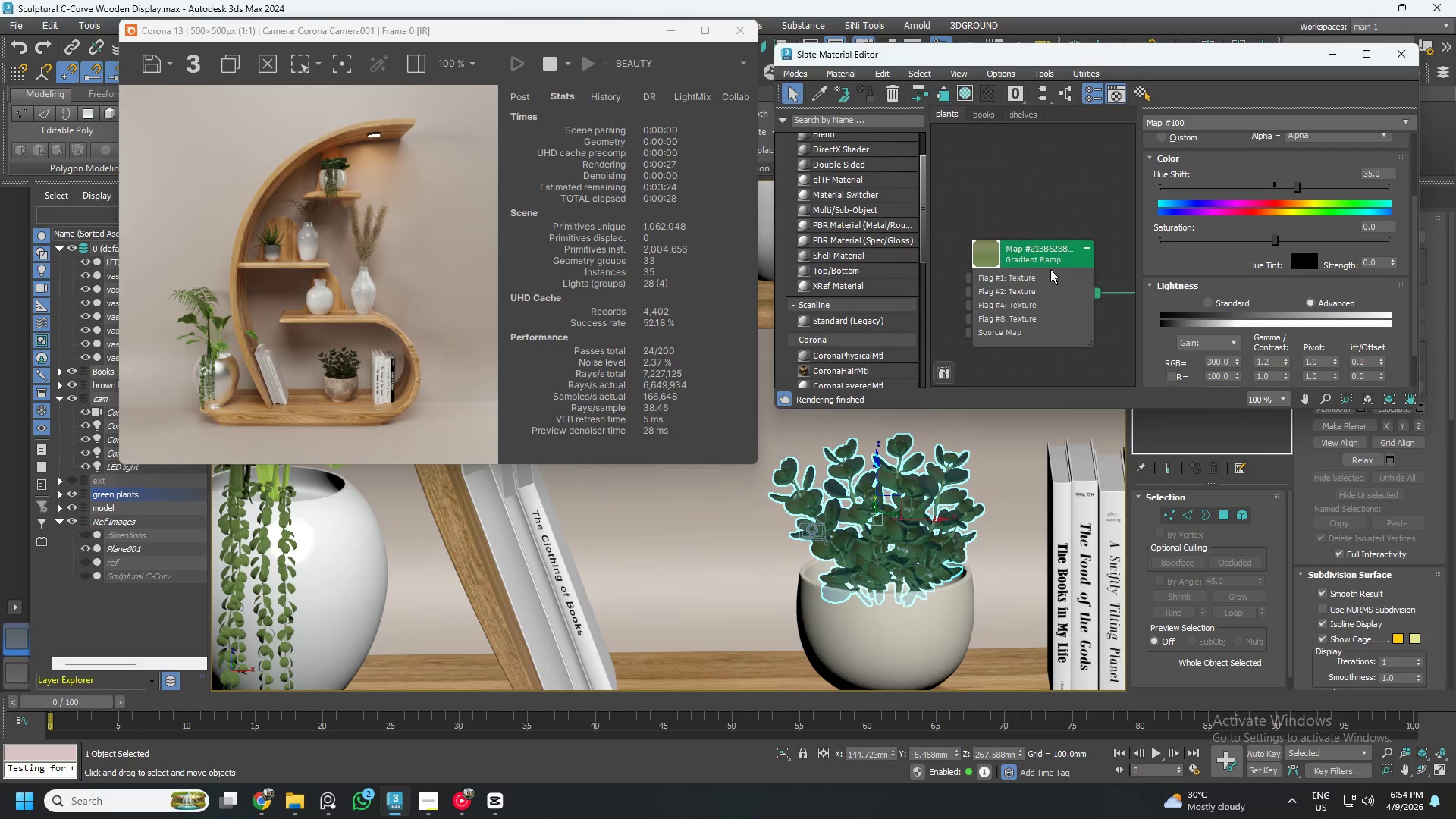 
left_click_drag(start_coordinate=[1050, 269], to_coordinate=[875, 303])
 